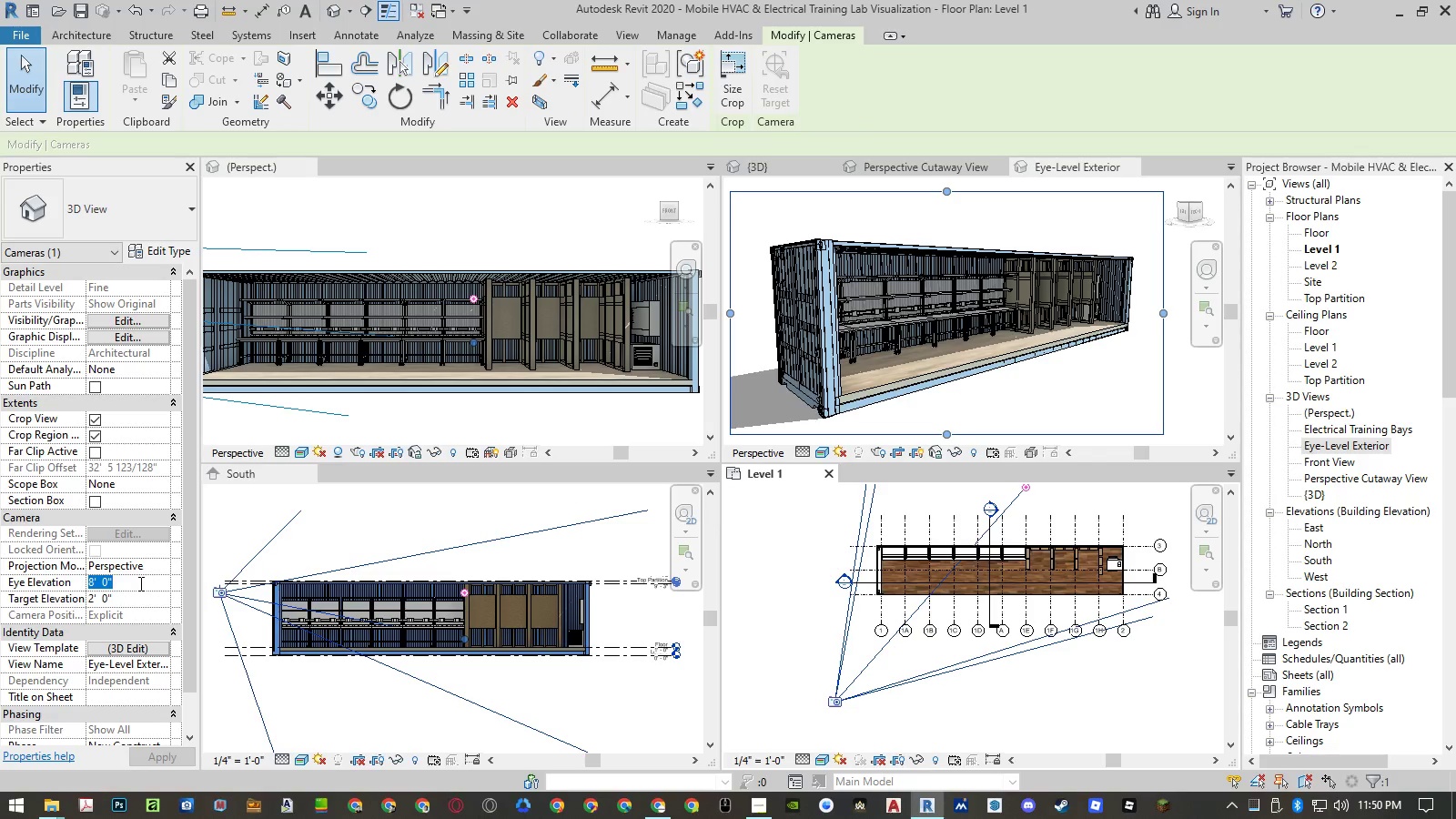 
key(Numpad7)
 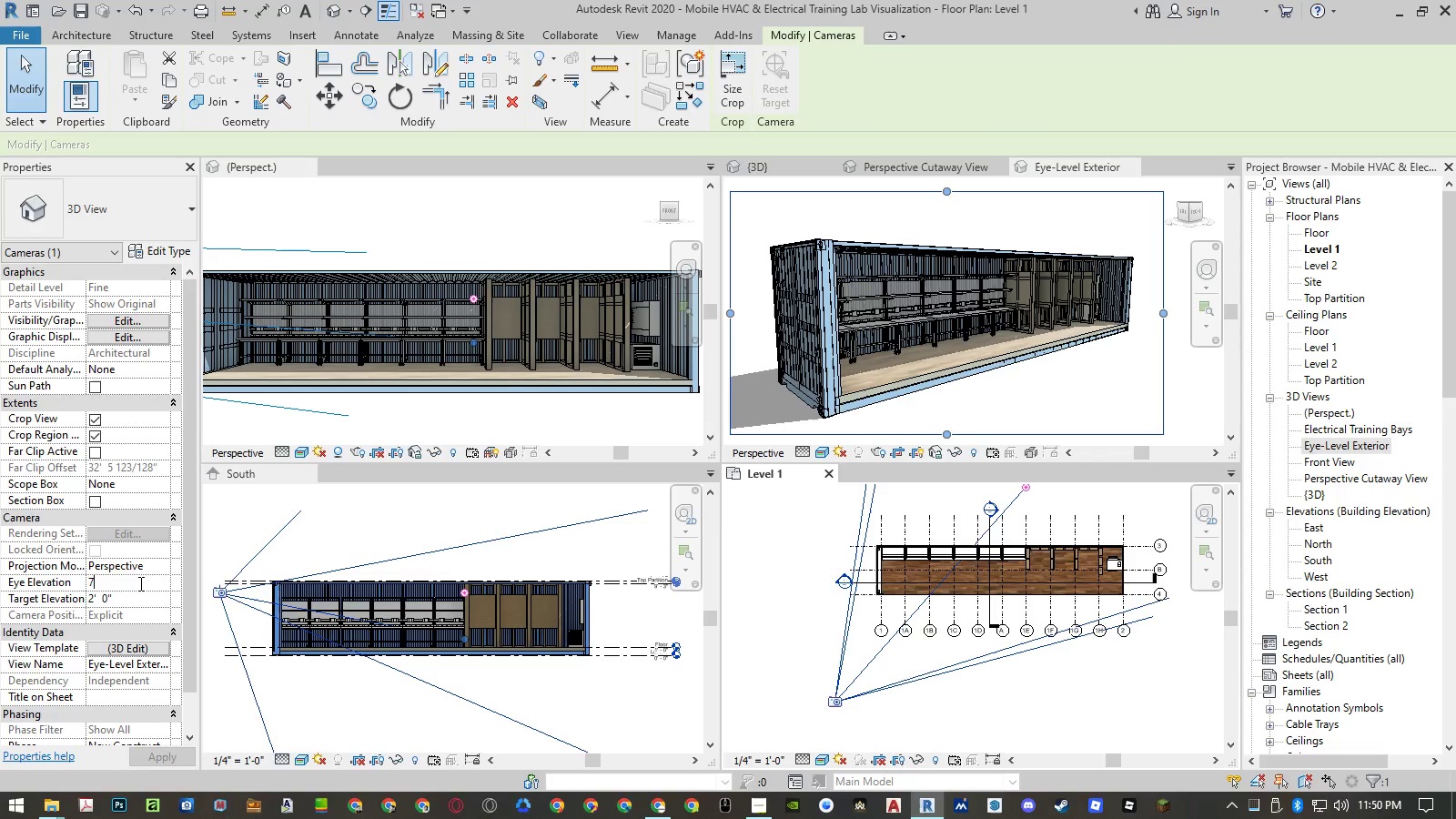 
key(NumpadEnter)
 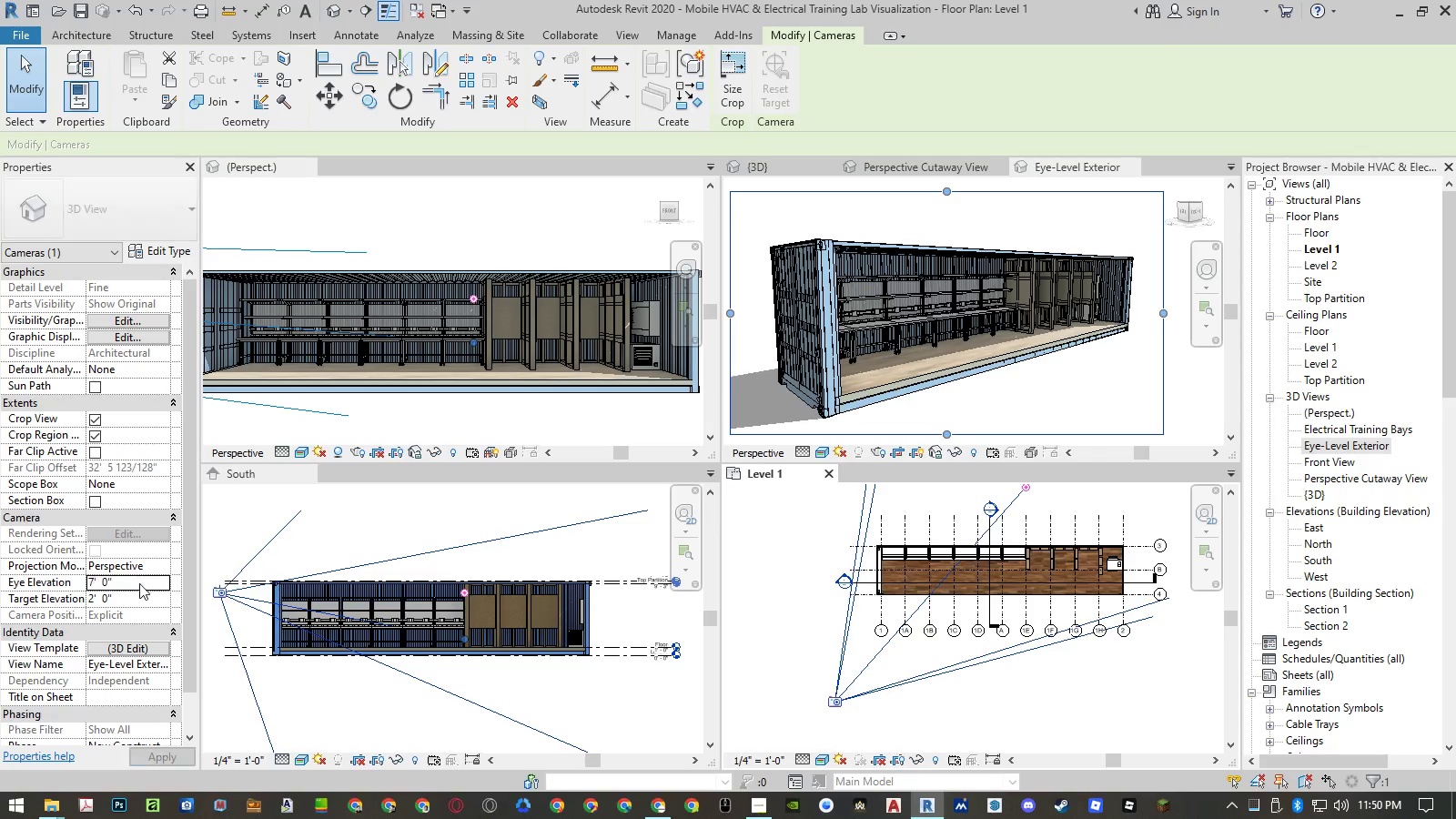 
key(NumpadEnter)
 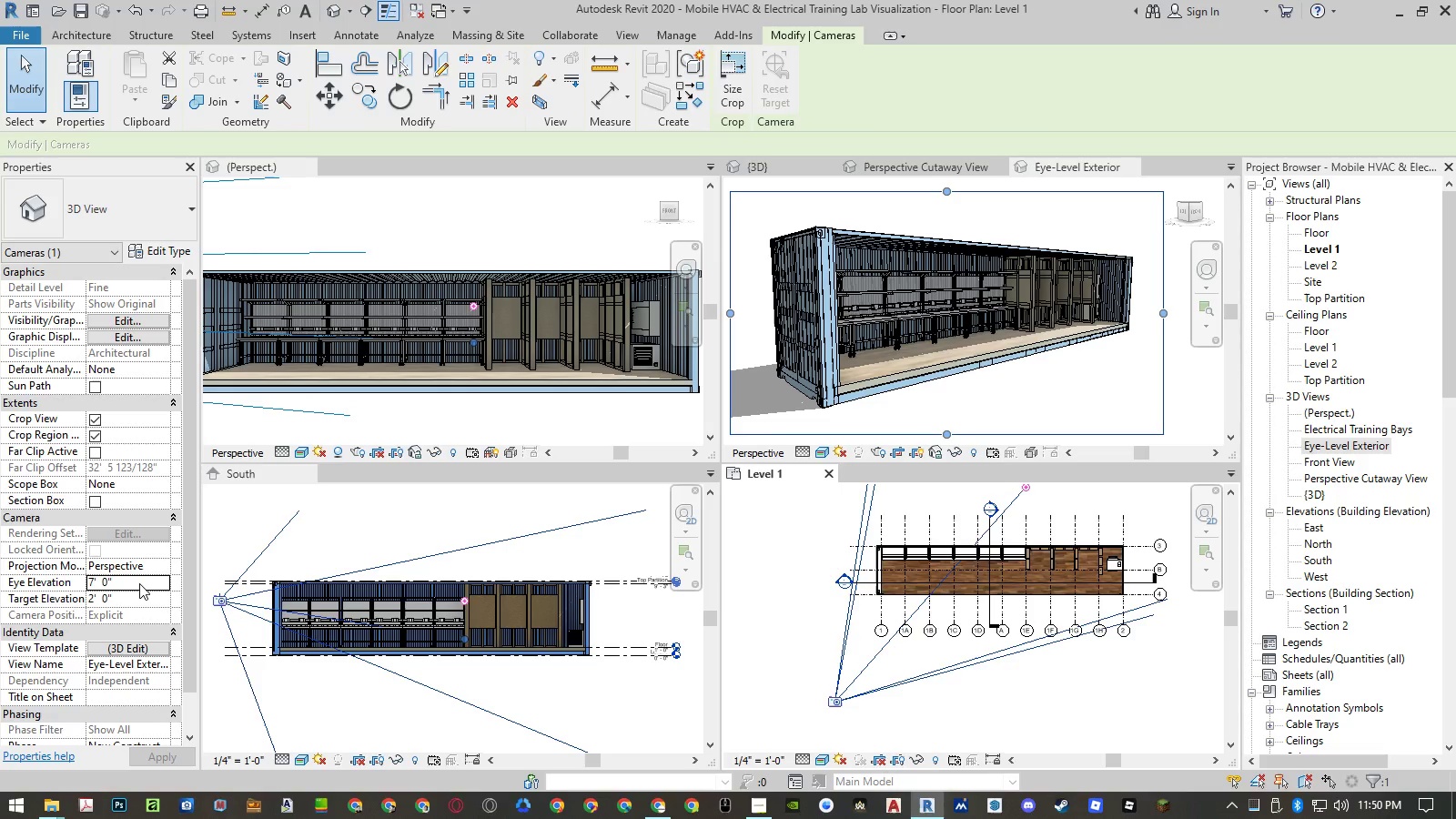 
wait(5.91)
 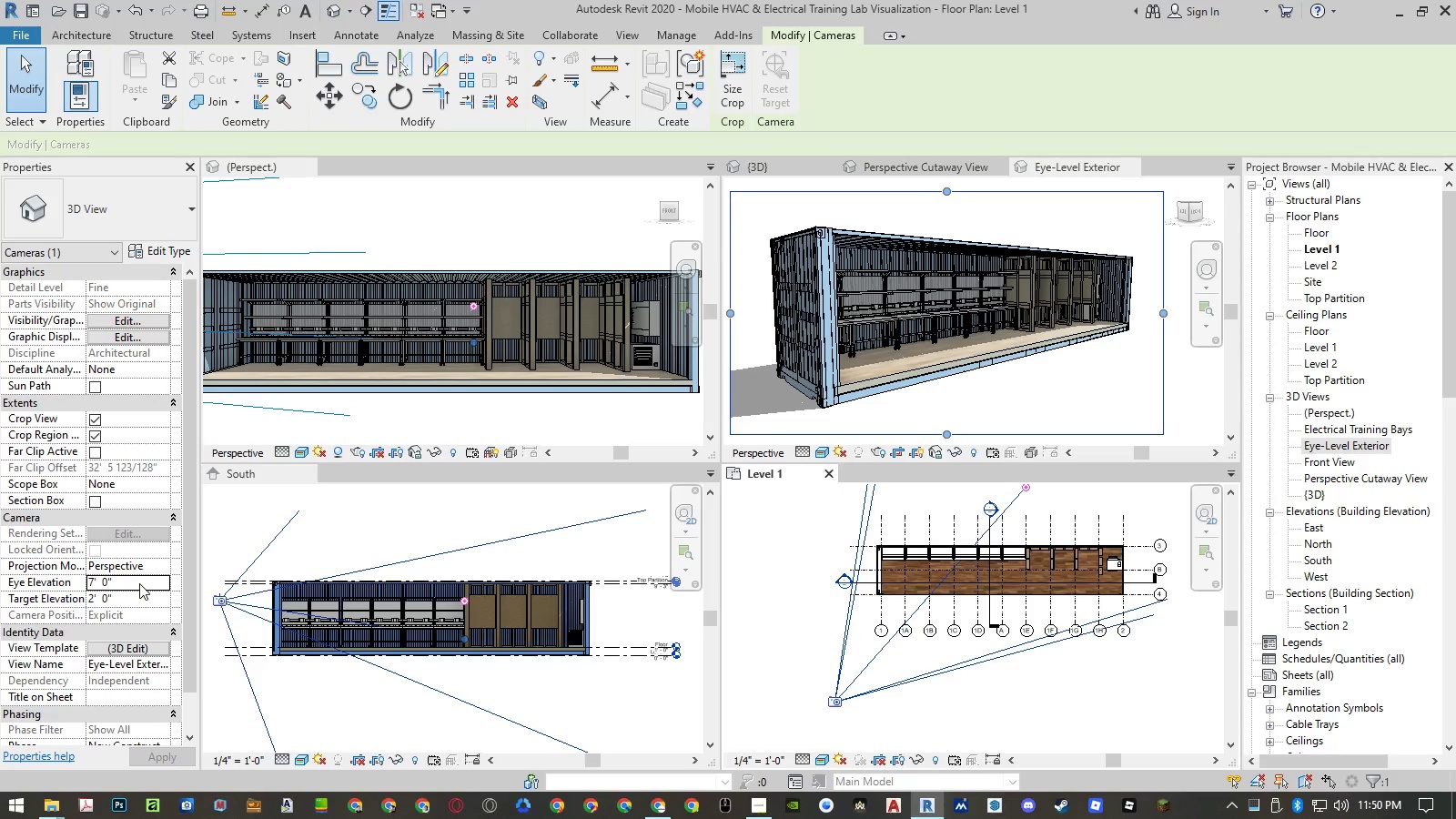 
left_click([139, 583])
 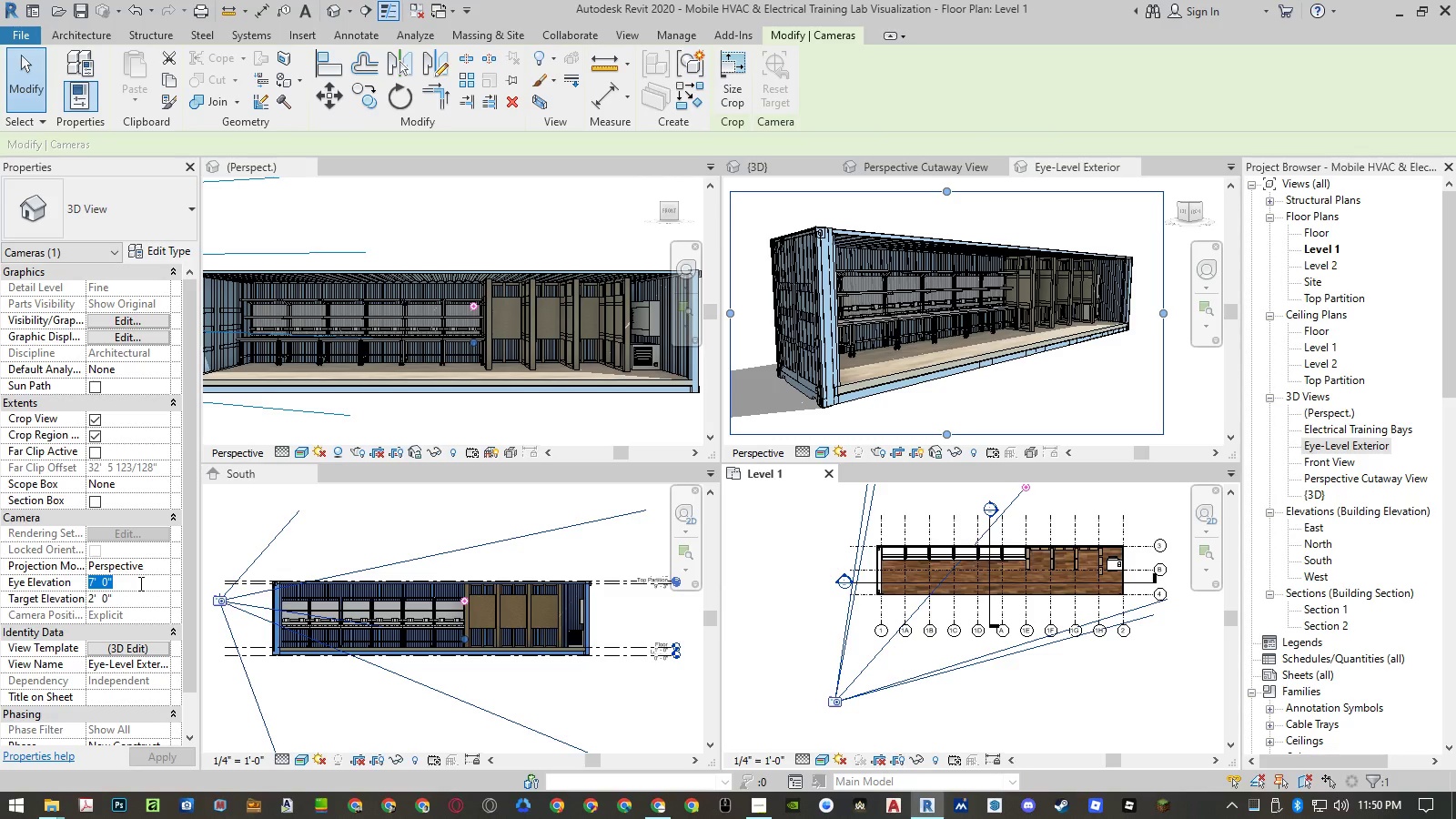 
key(Numpad4)
 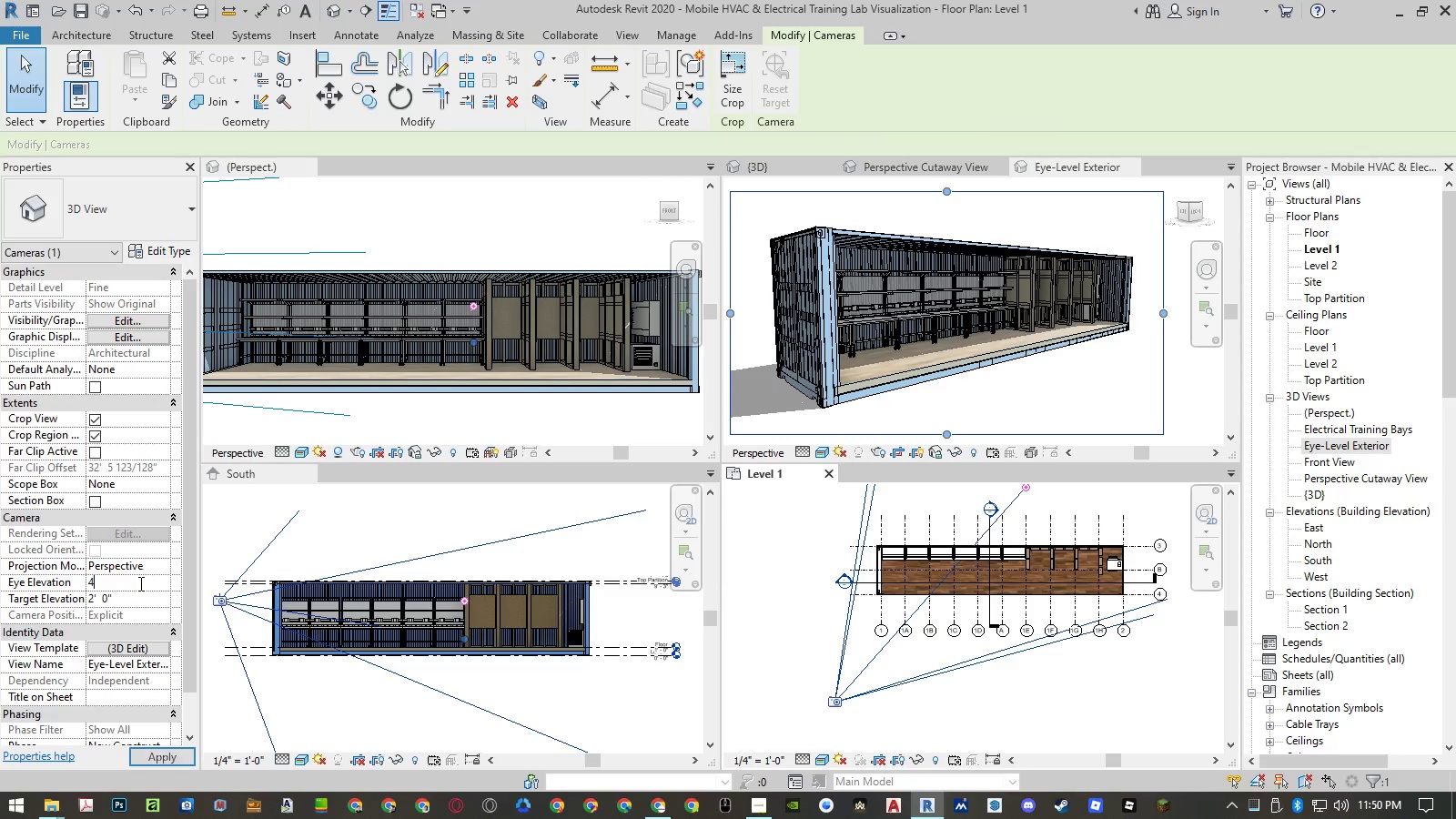 
key(NumpadDecimal)
 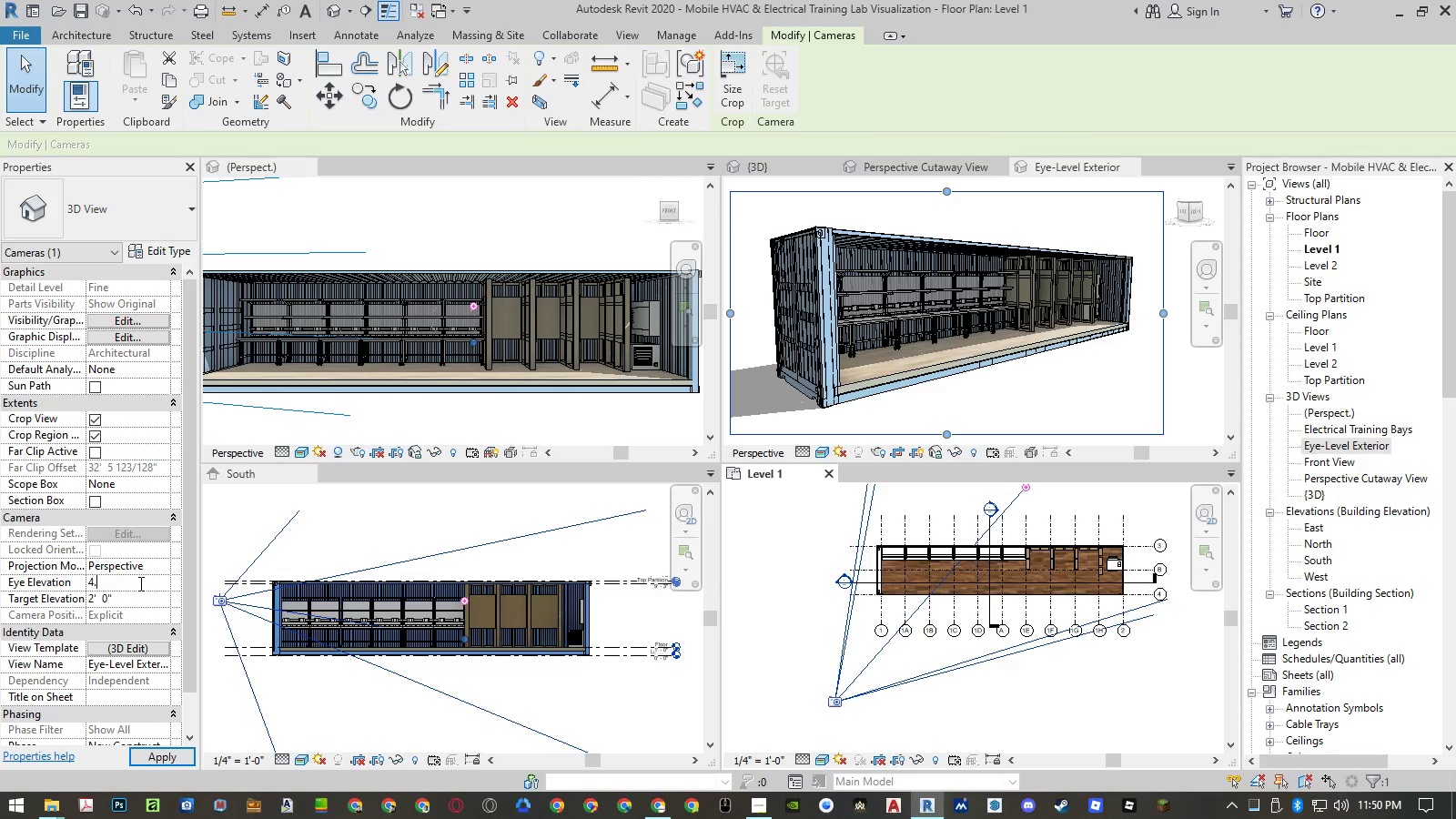 
key(Numpad5)
 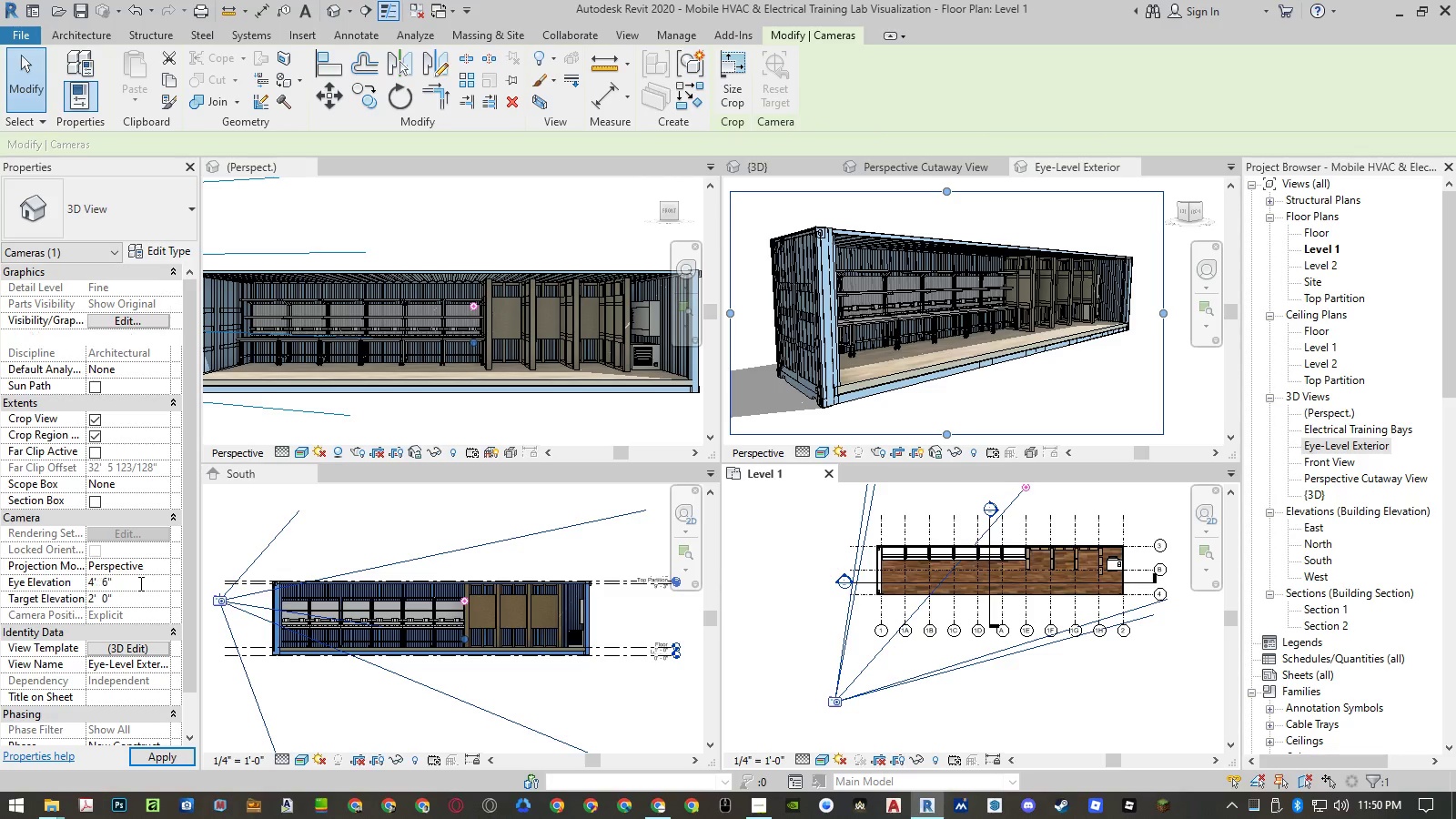 
key(NumpadEnter)
 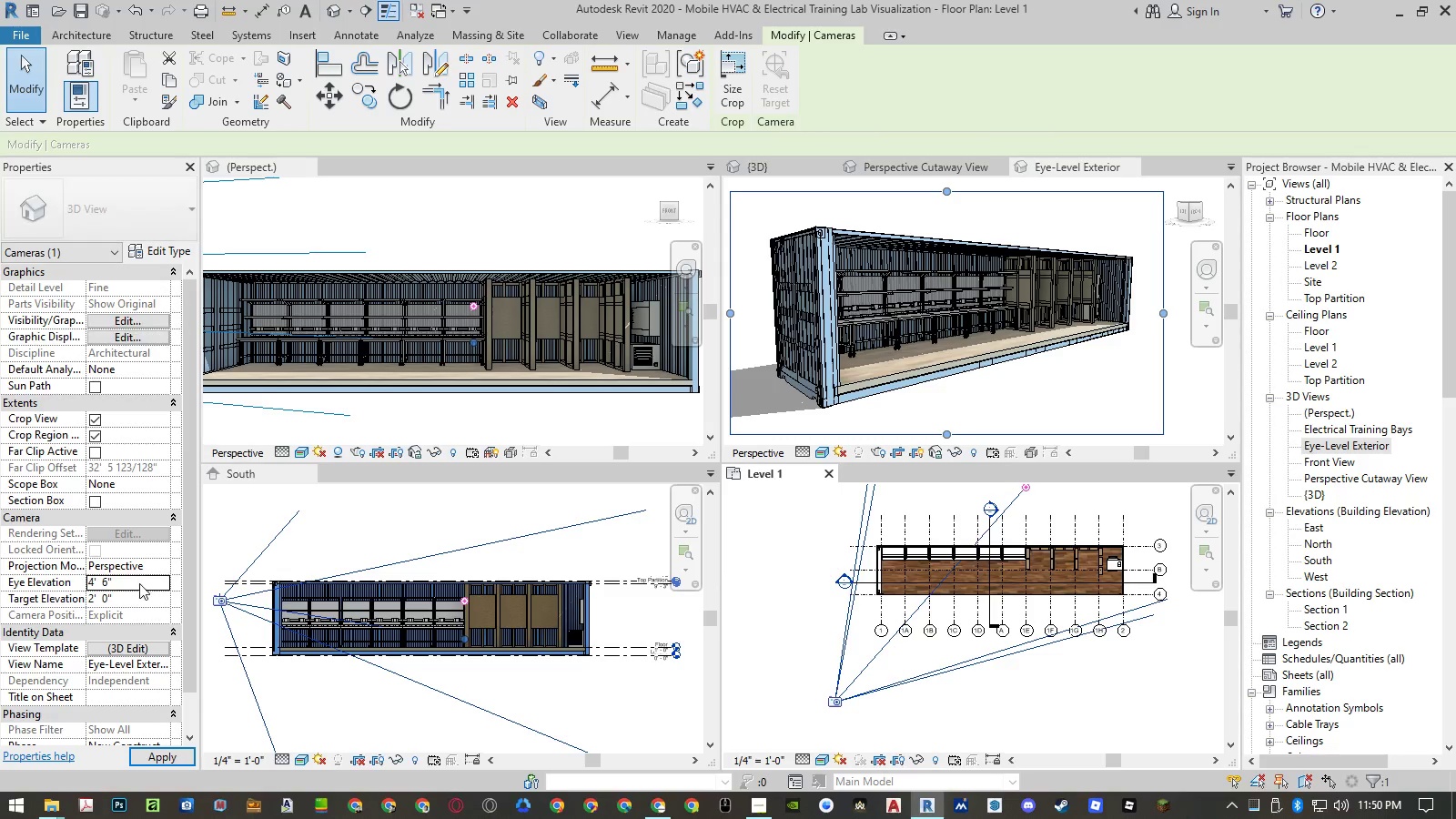 
key(NumpadEnter)
 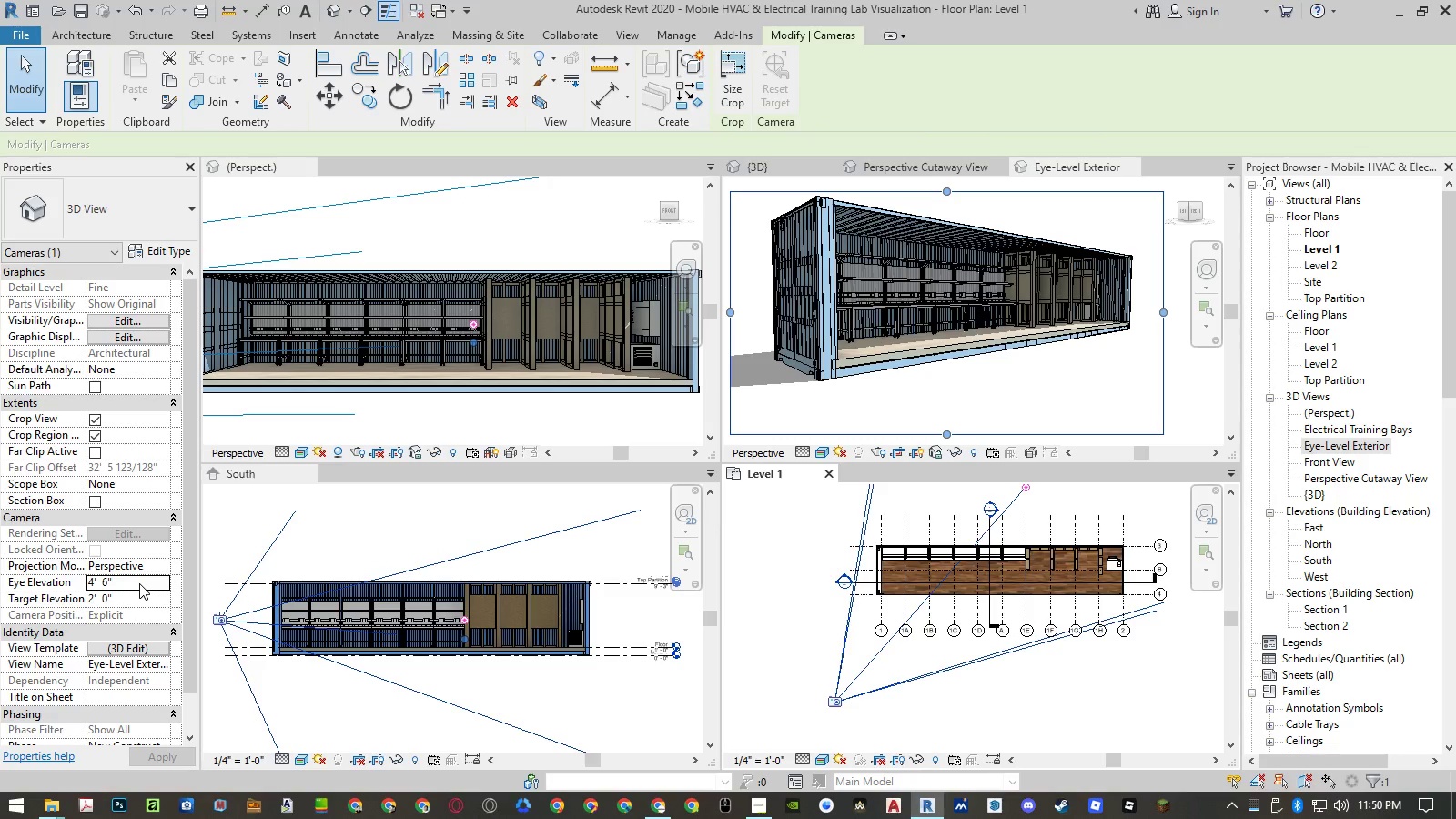 
left_click([143, 601])
 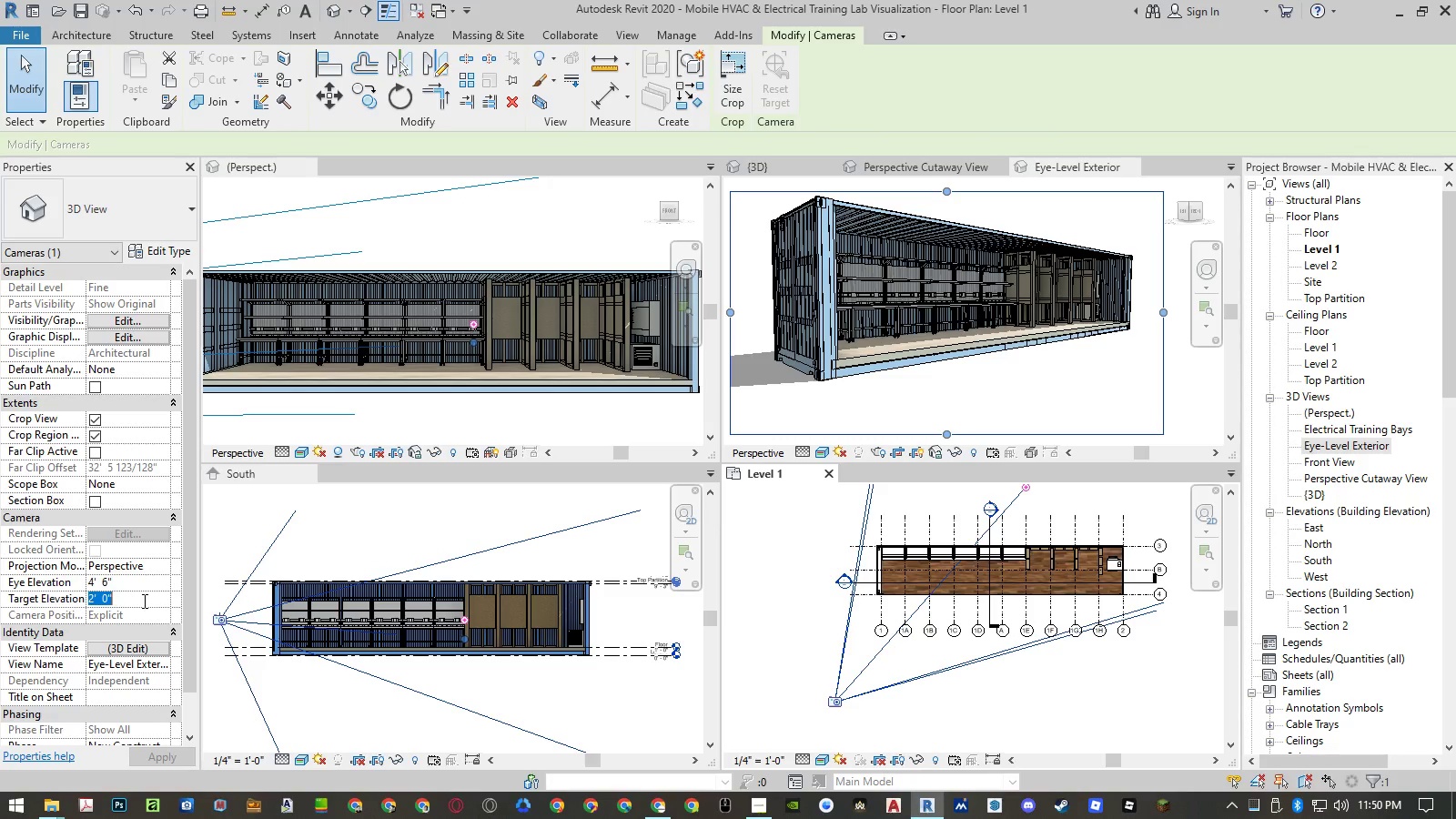 
key(Numpad4)
 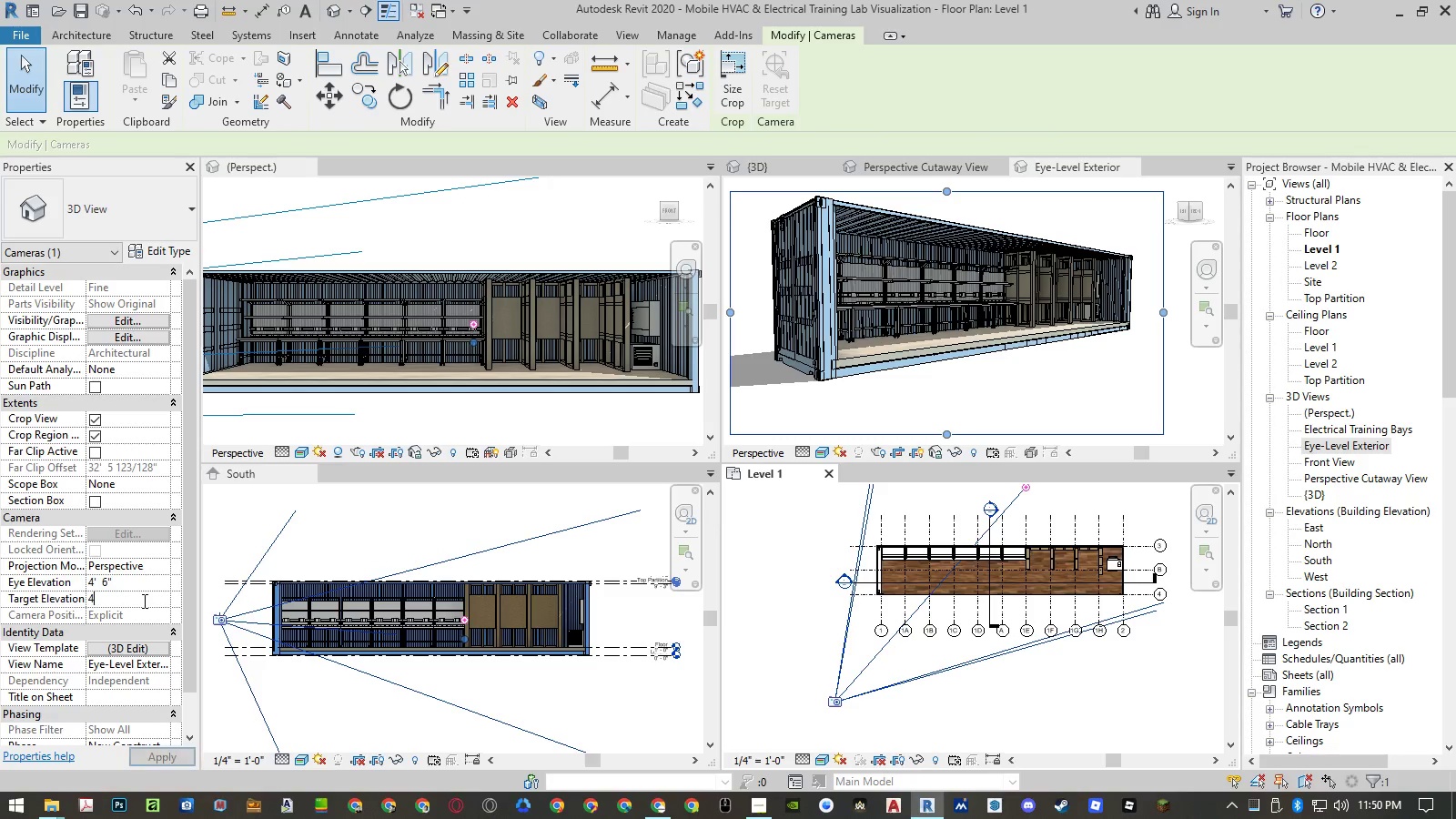 
key(NumpadDecimal)
 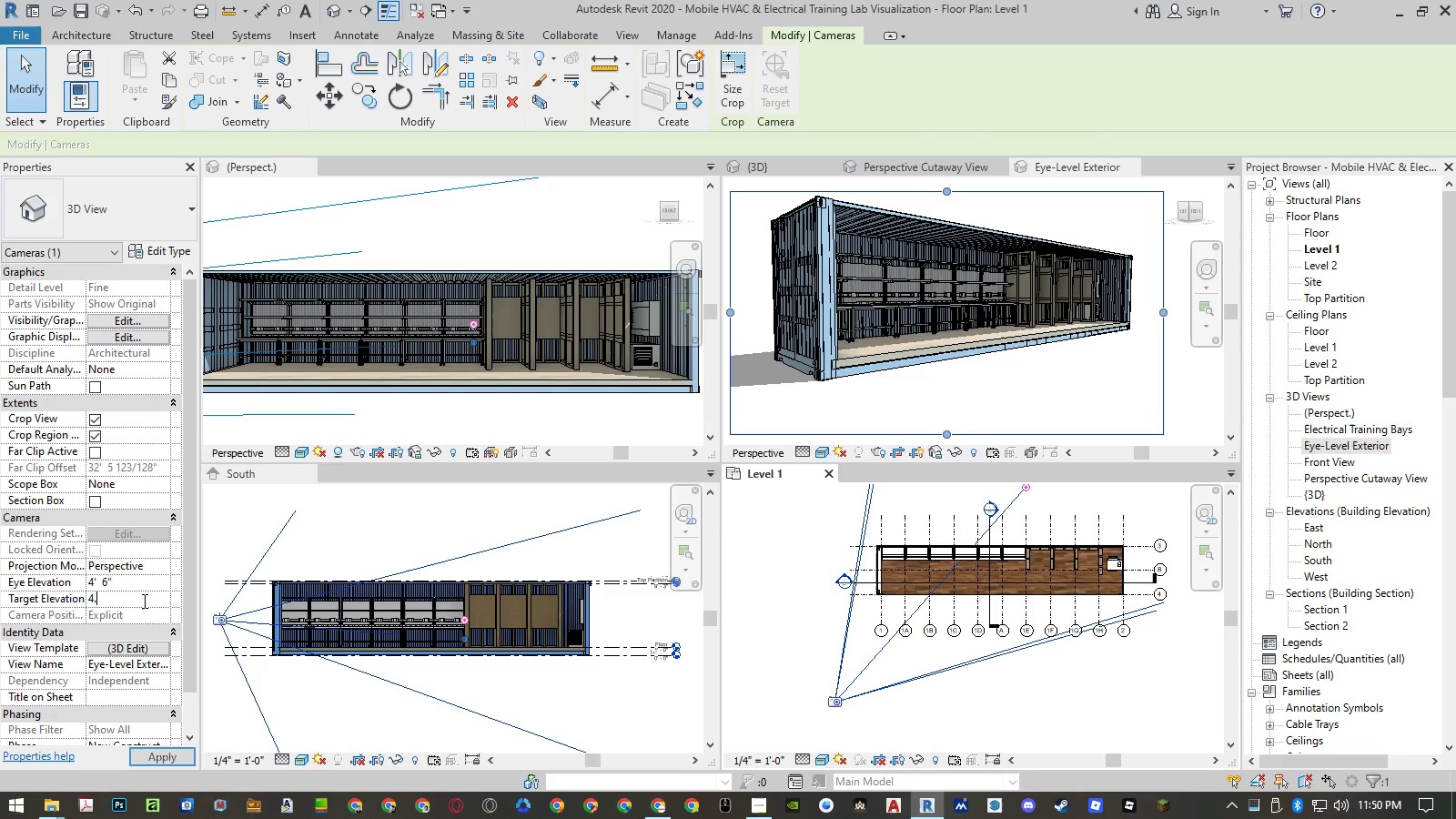 
key(Numpad5)
 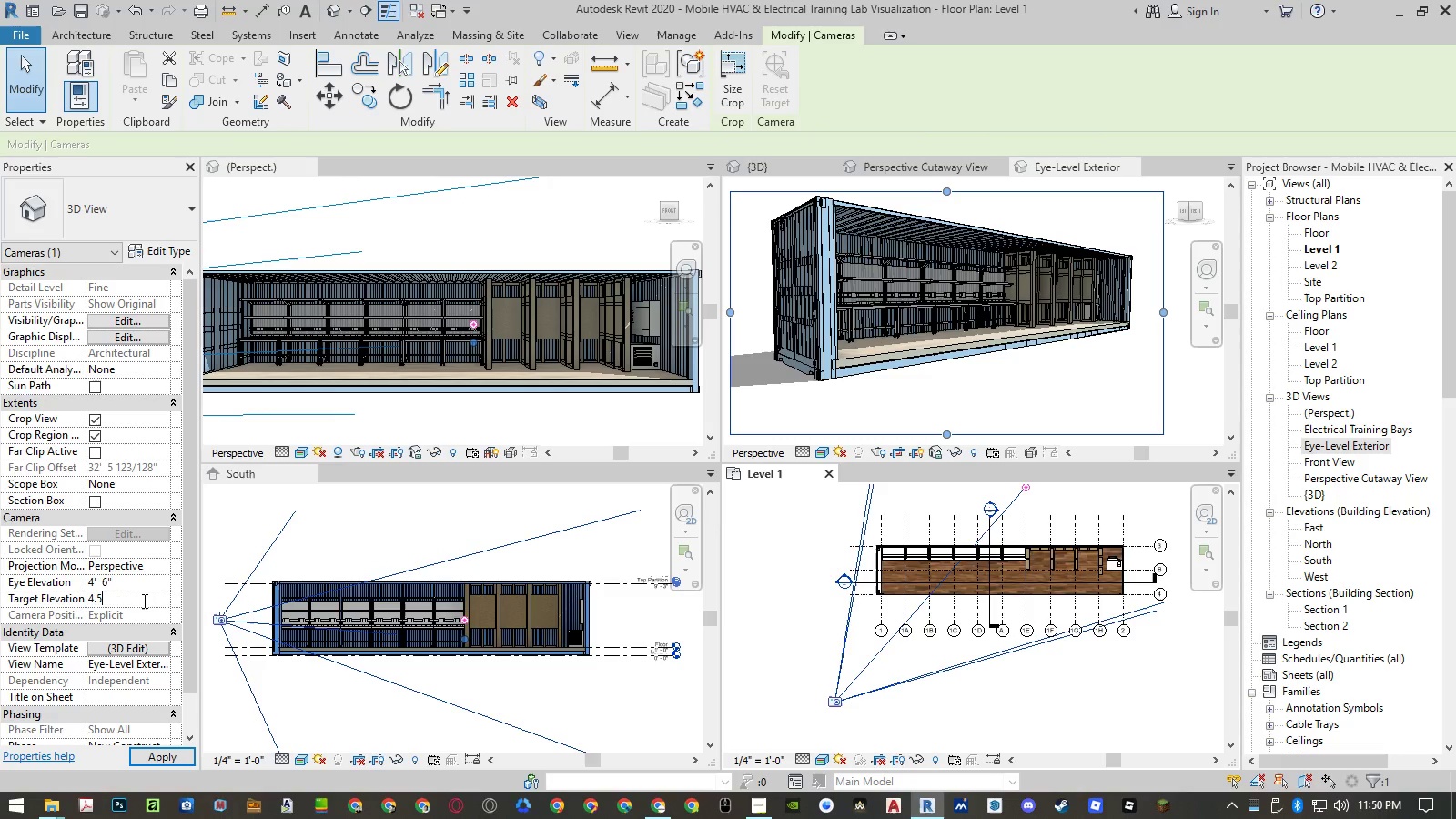 
key(NumpadEnter)
 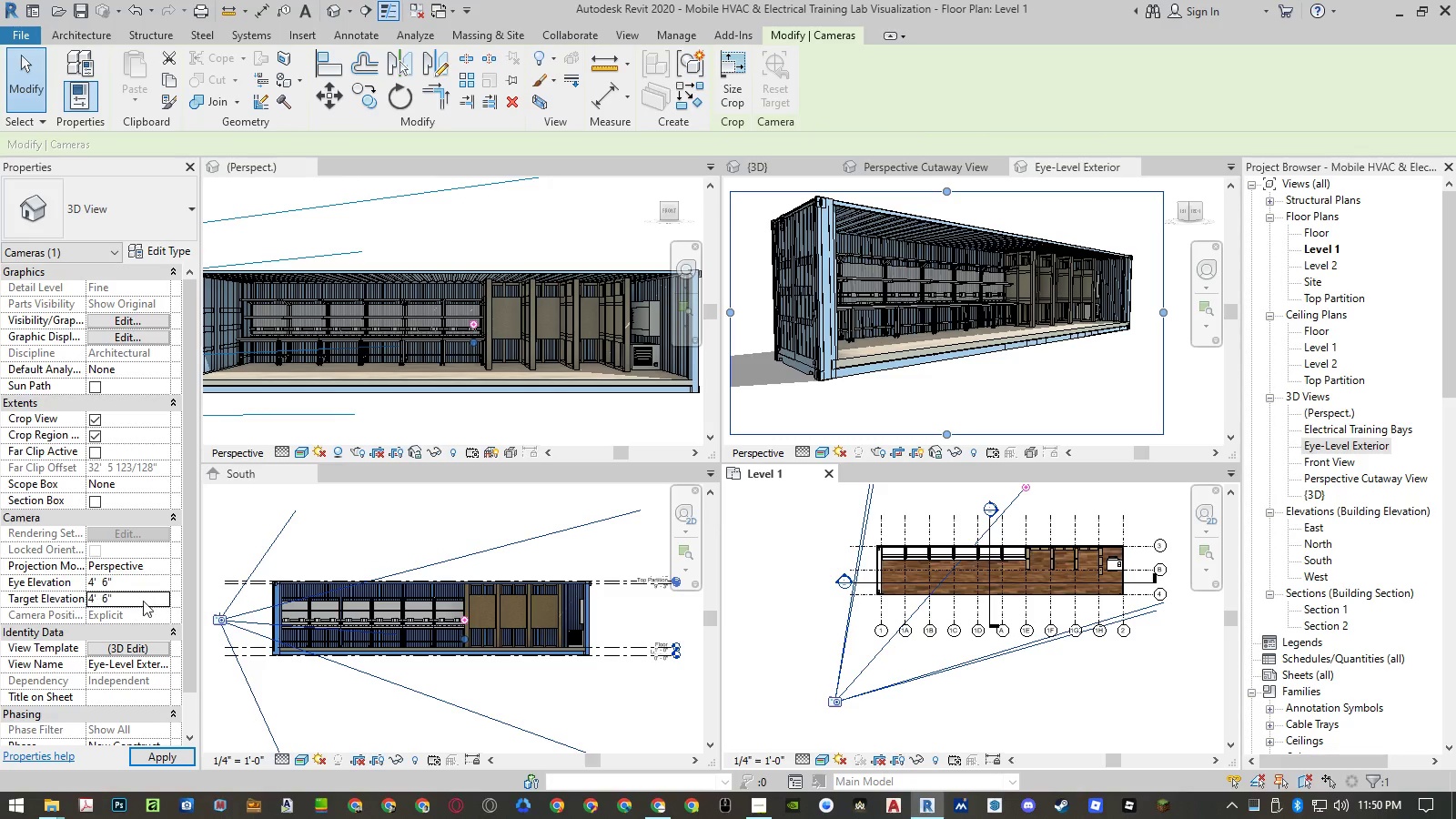 
key(NumpadEnter)
 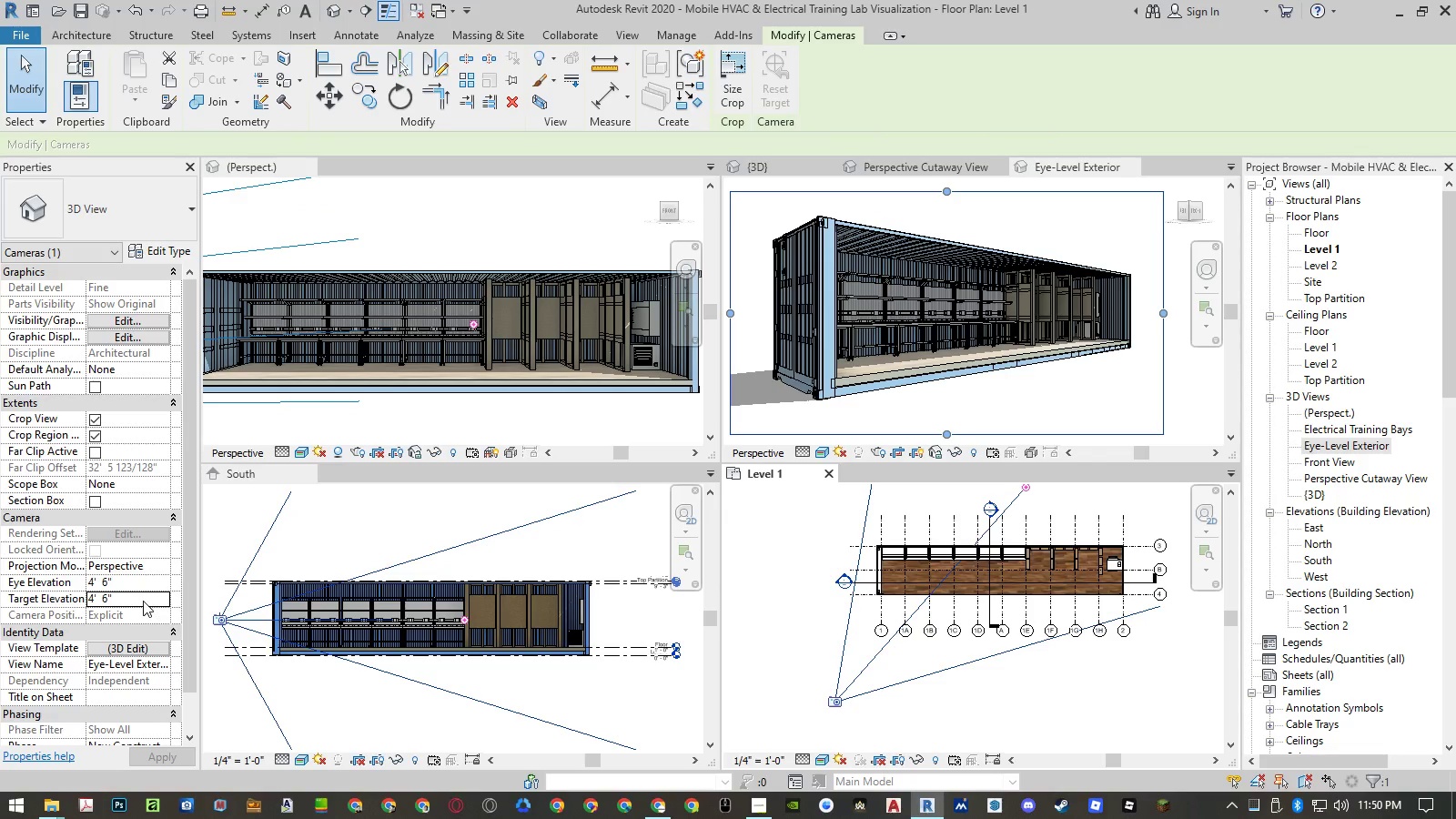 
scroll: coordinate [966, 316], scroll_direction: up, amount: 5.0
 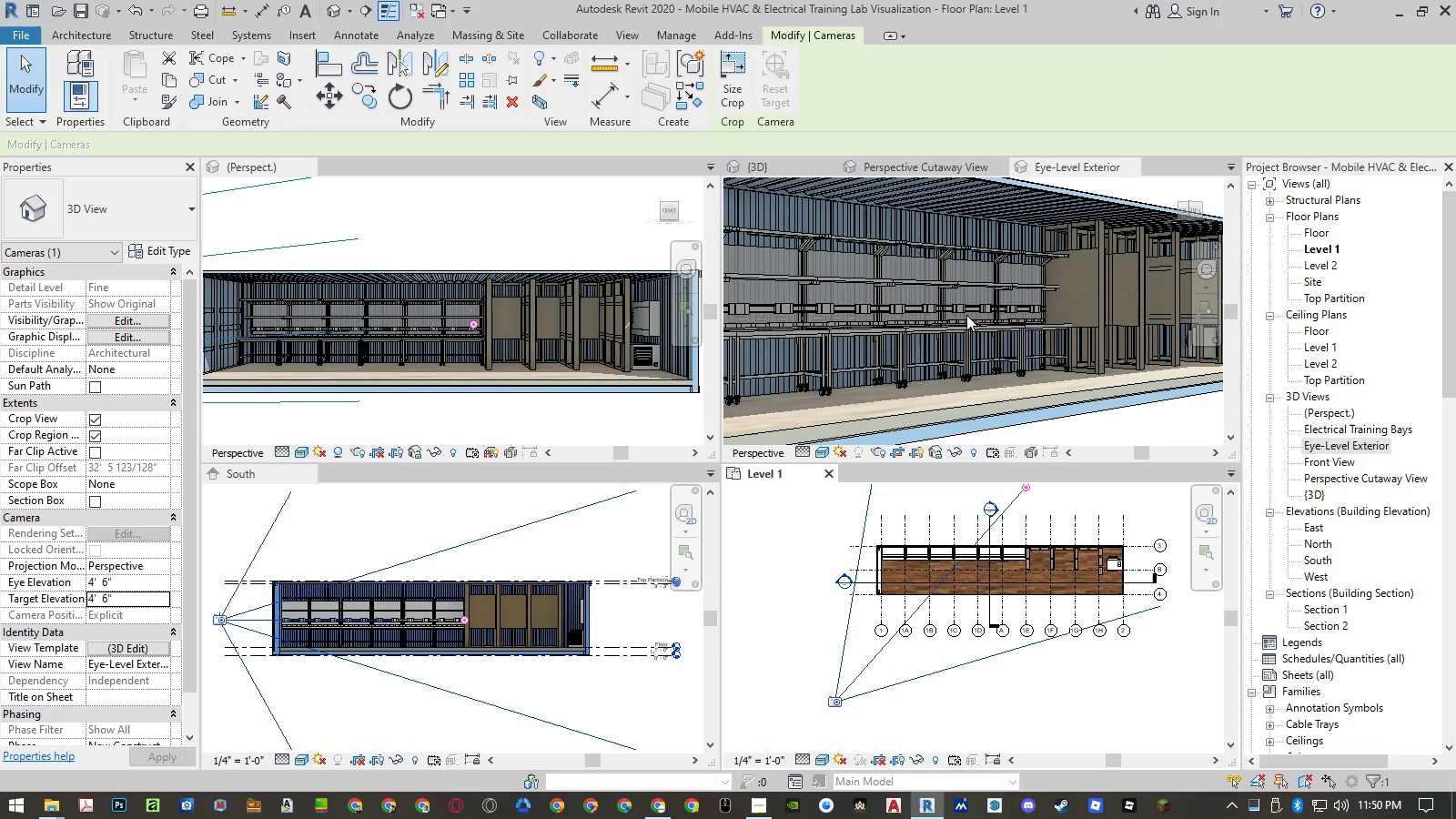 
scroll: coordinate [966, 315], scroll_direction: down, amount: 4.0
 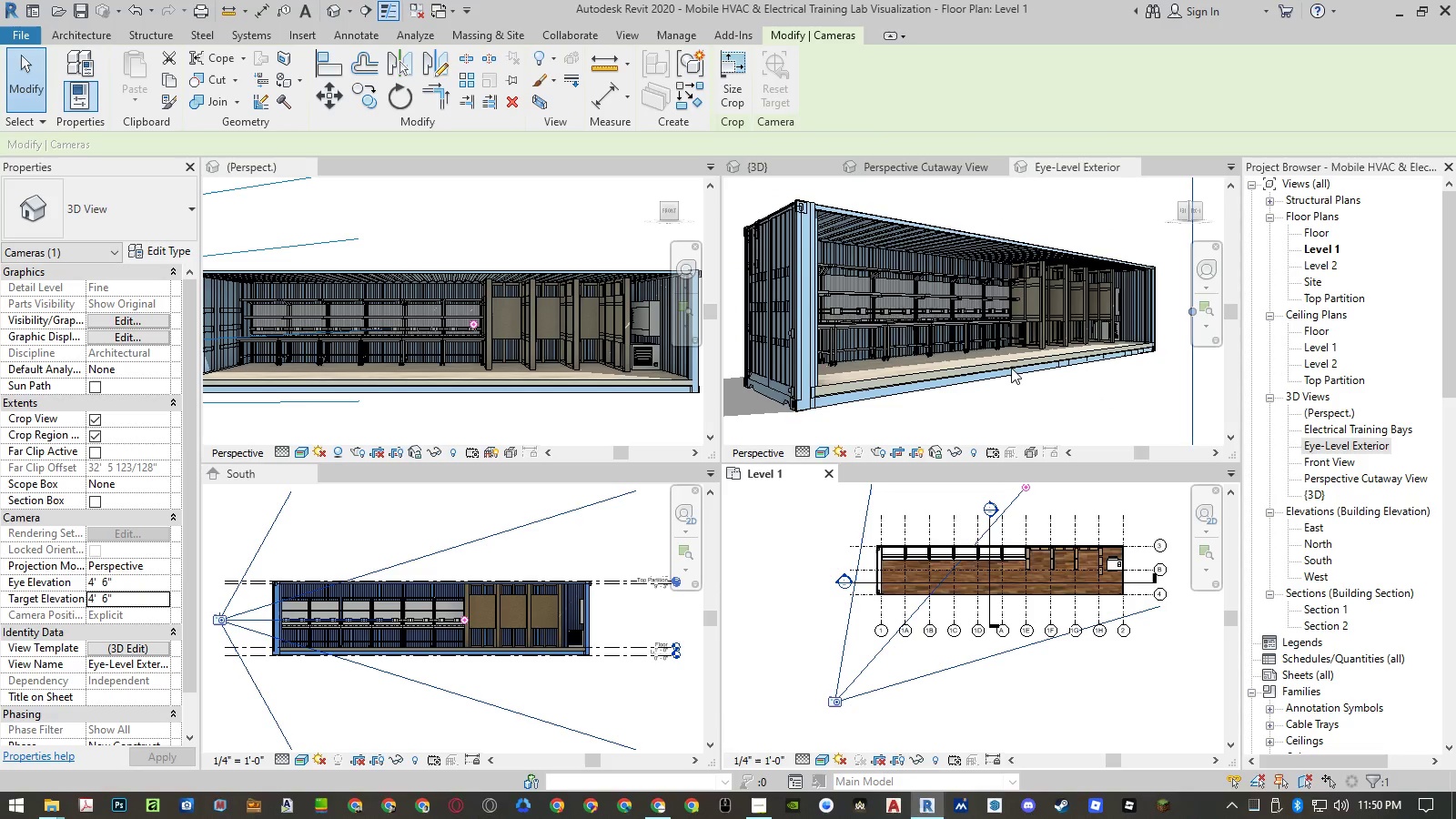 
double_click([1024, 397])
 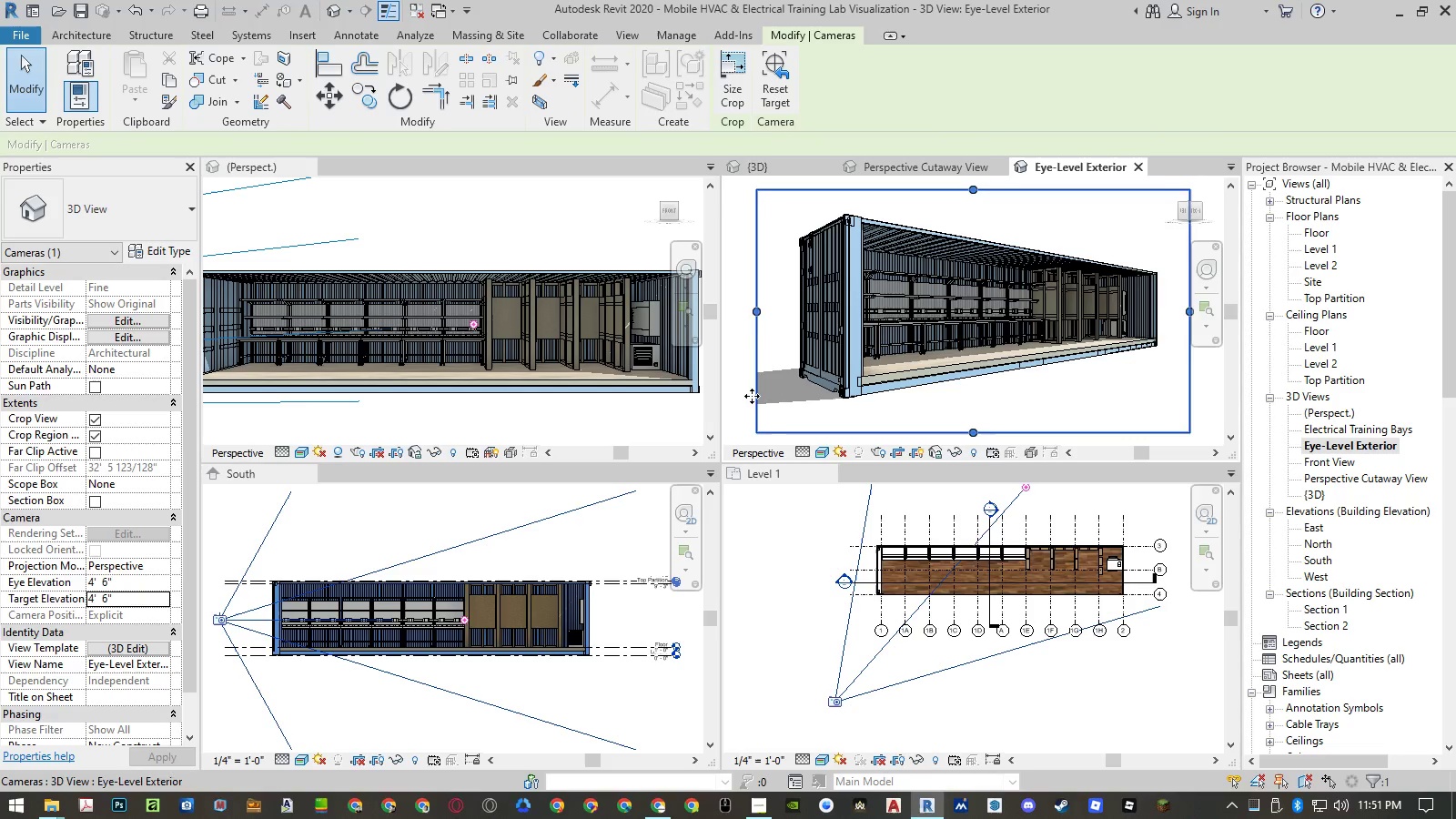 
double_click([743, 397])
 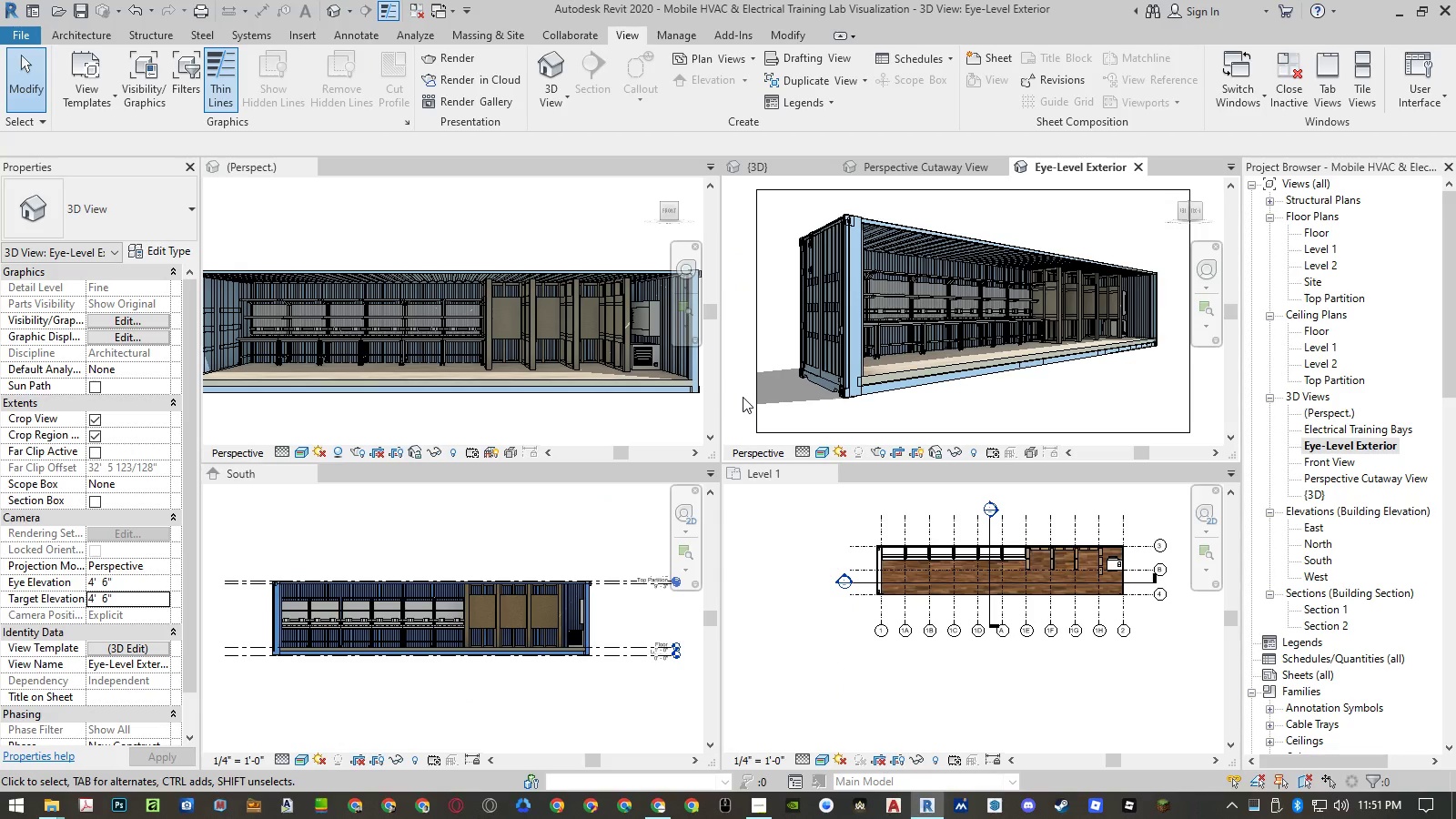 
key(Control+S)
 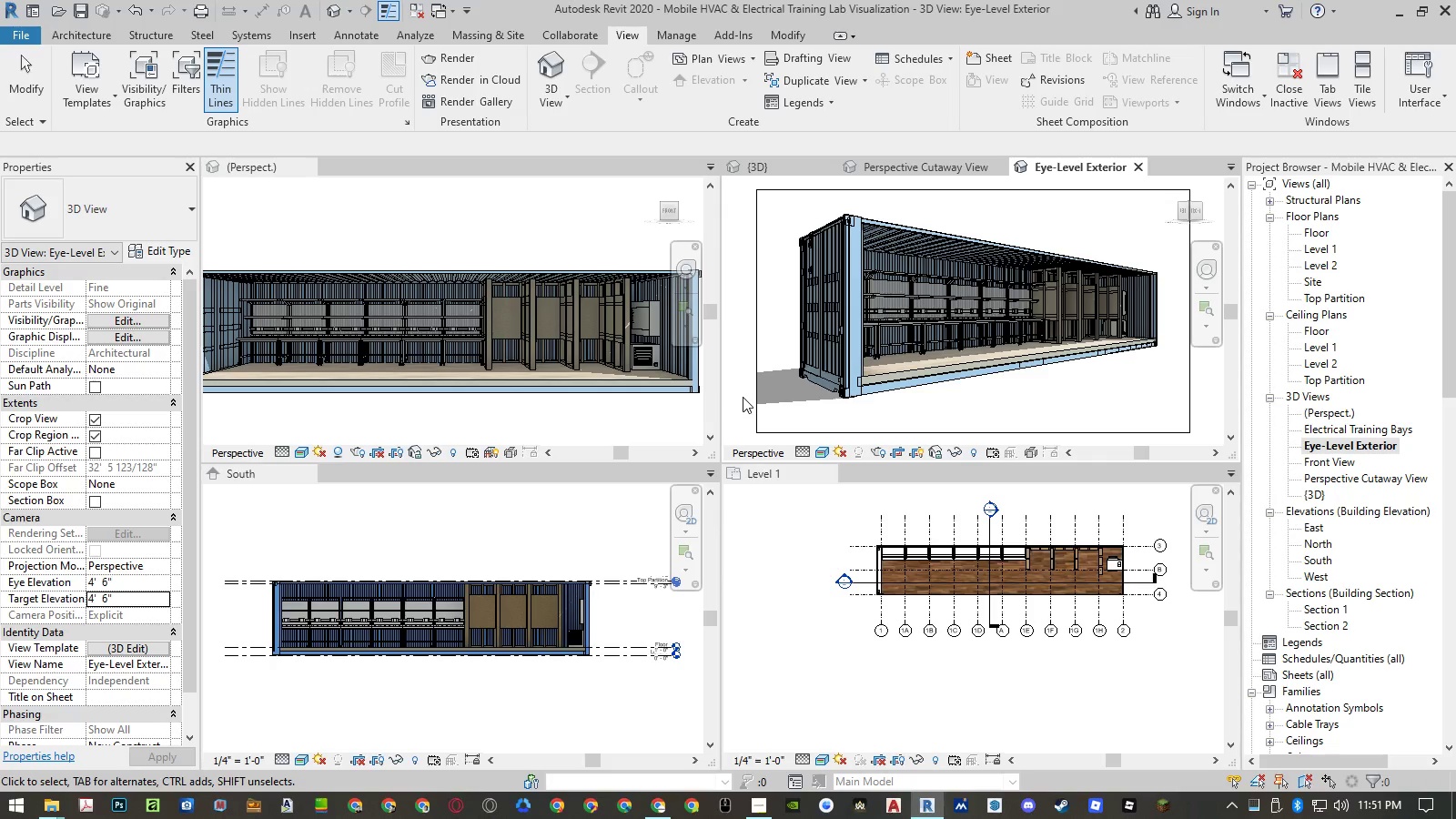 
key(Alt+F)
 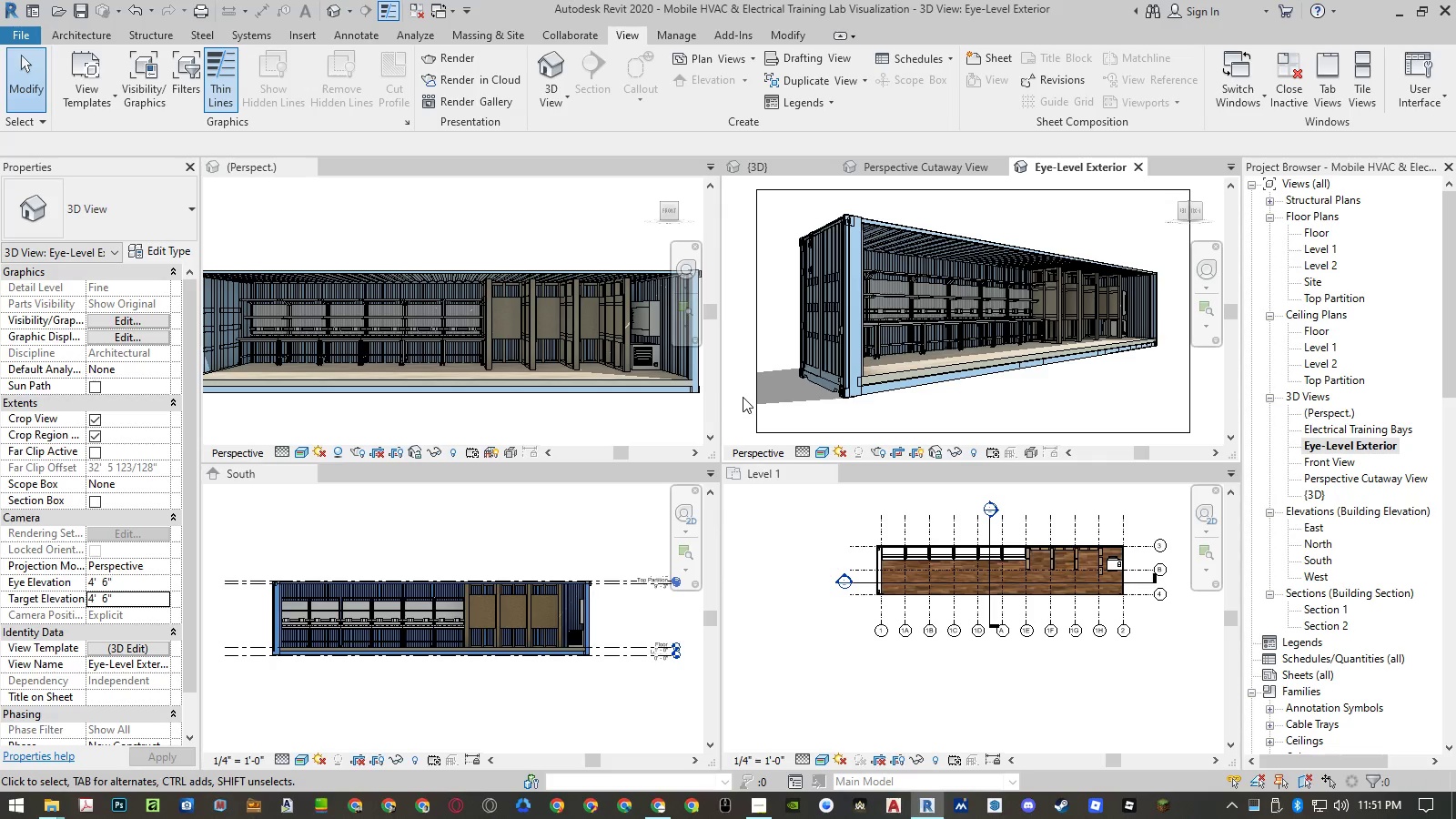 
key(T)
 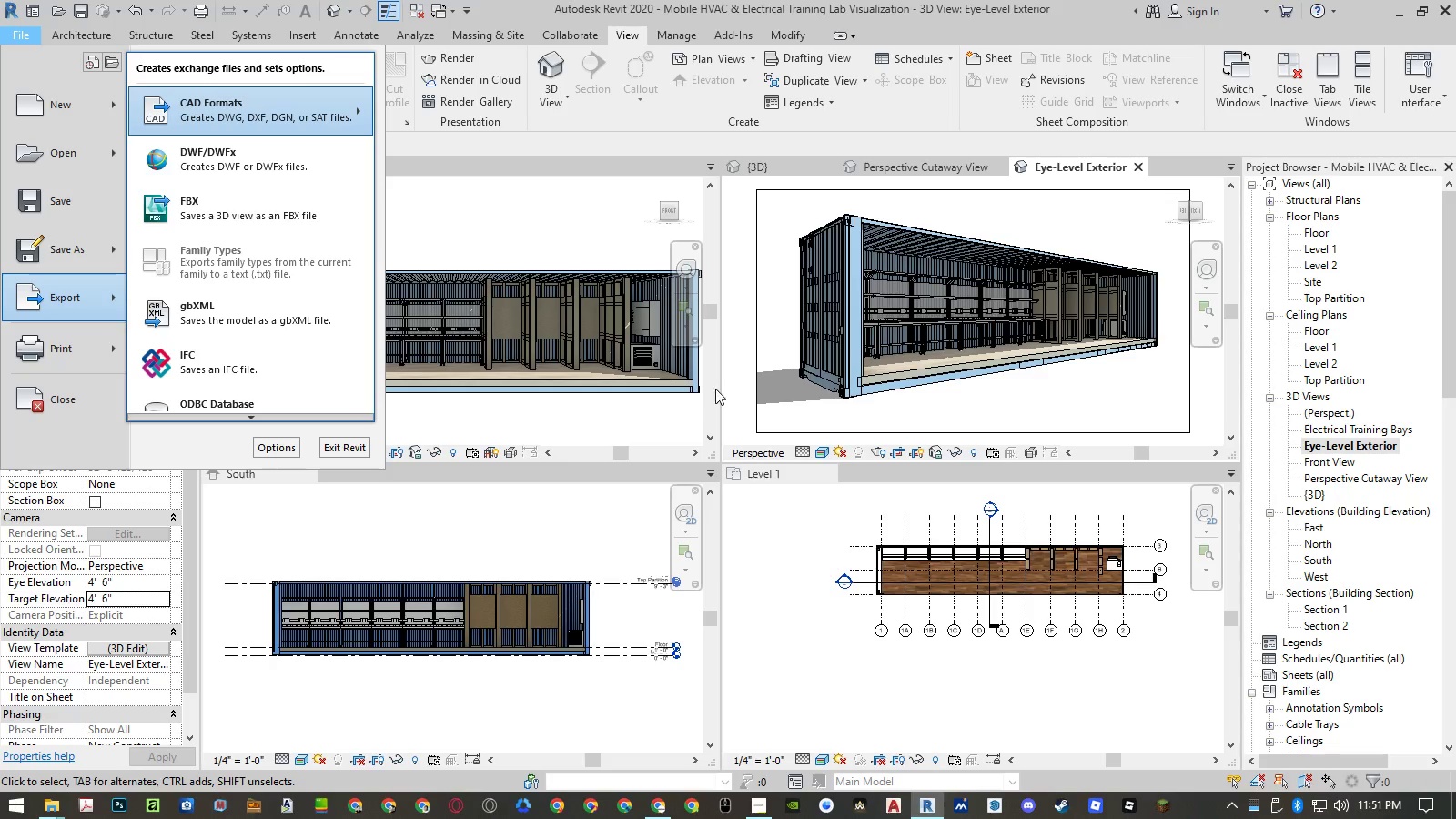 
mouse_move([289, 422])
 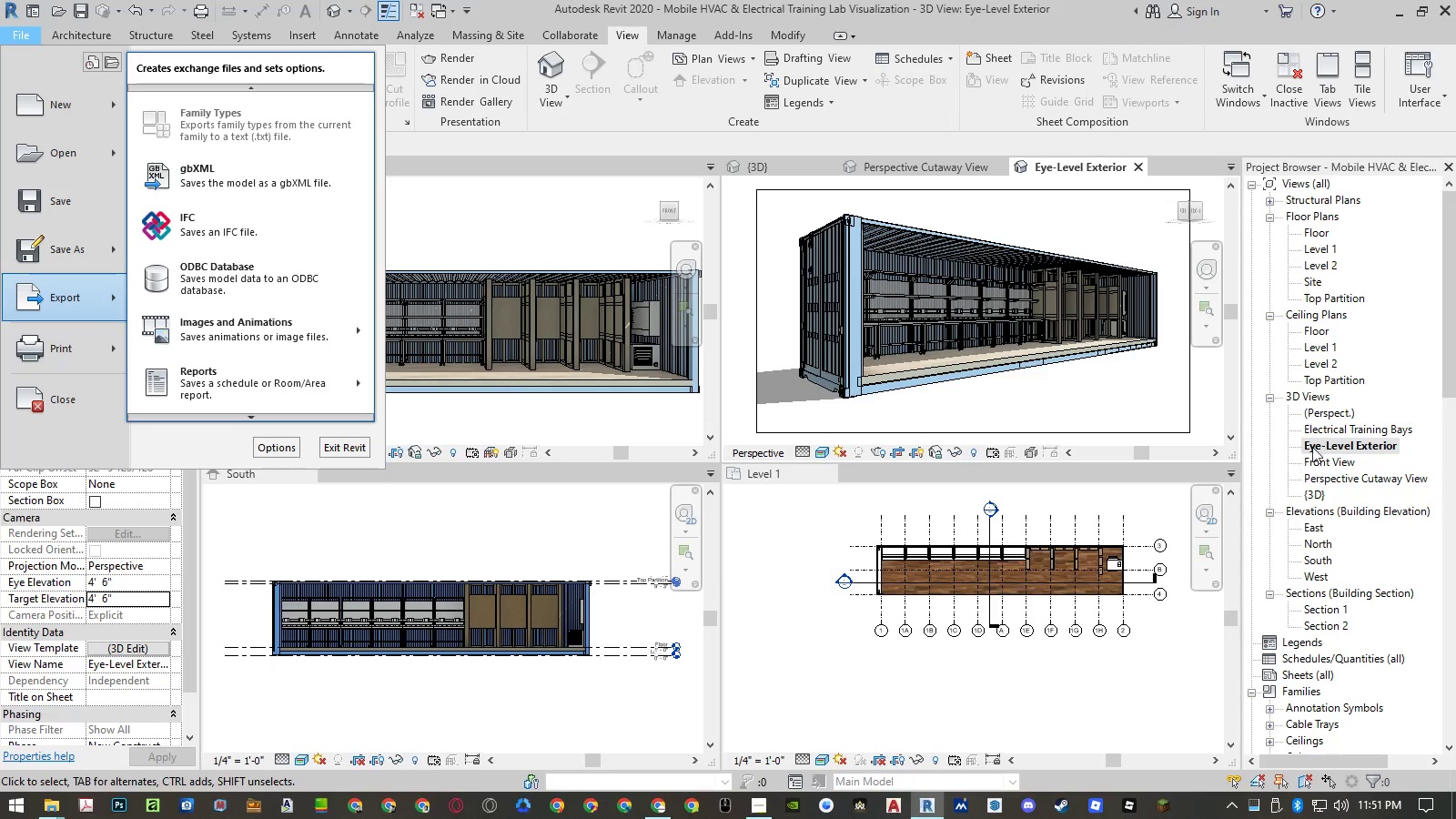 
right_click([1315, 446])
 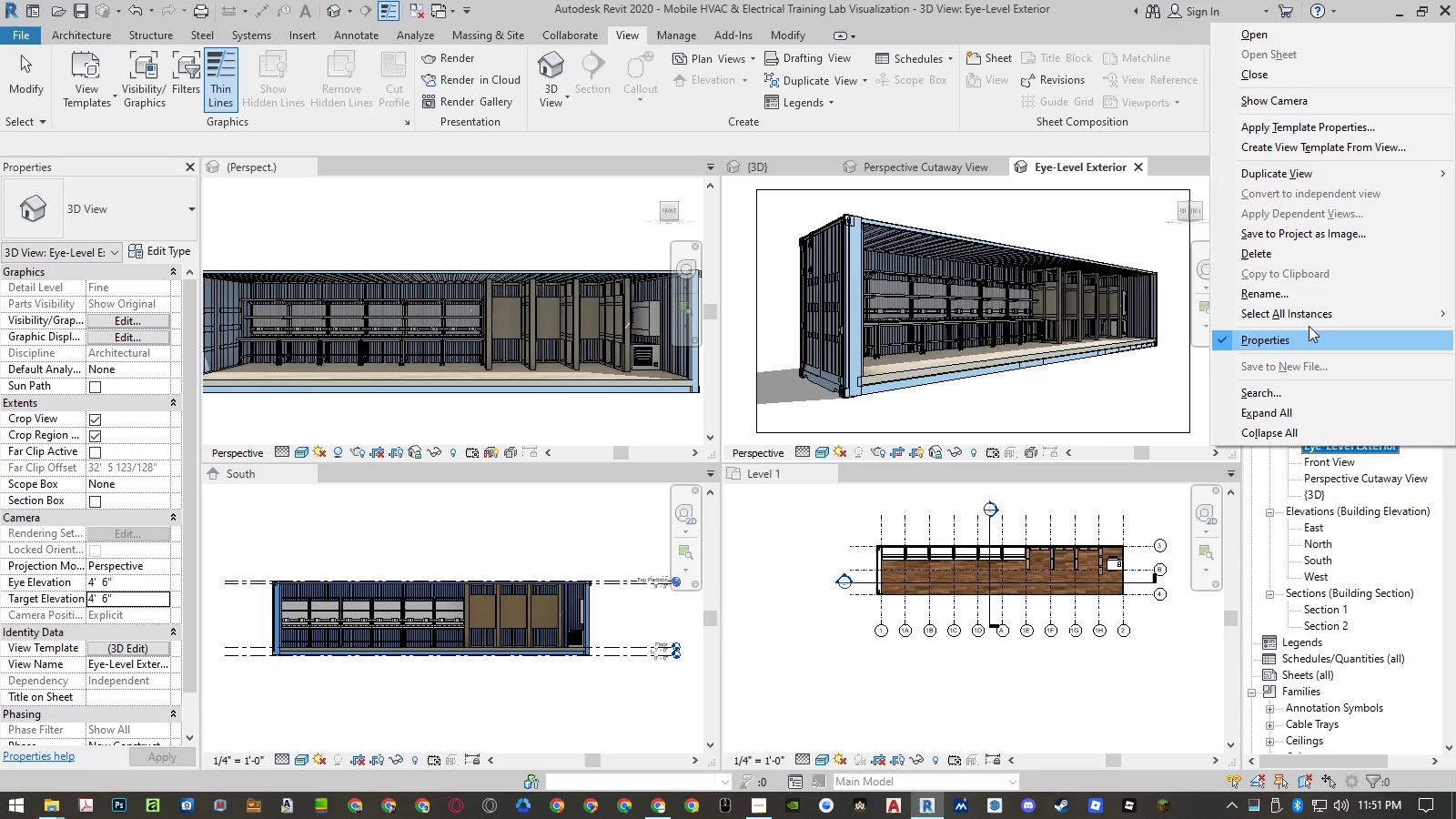 
left_click([1307, 298])
 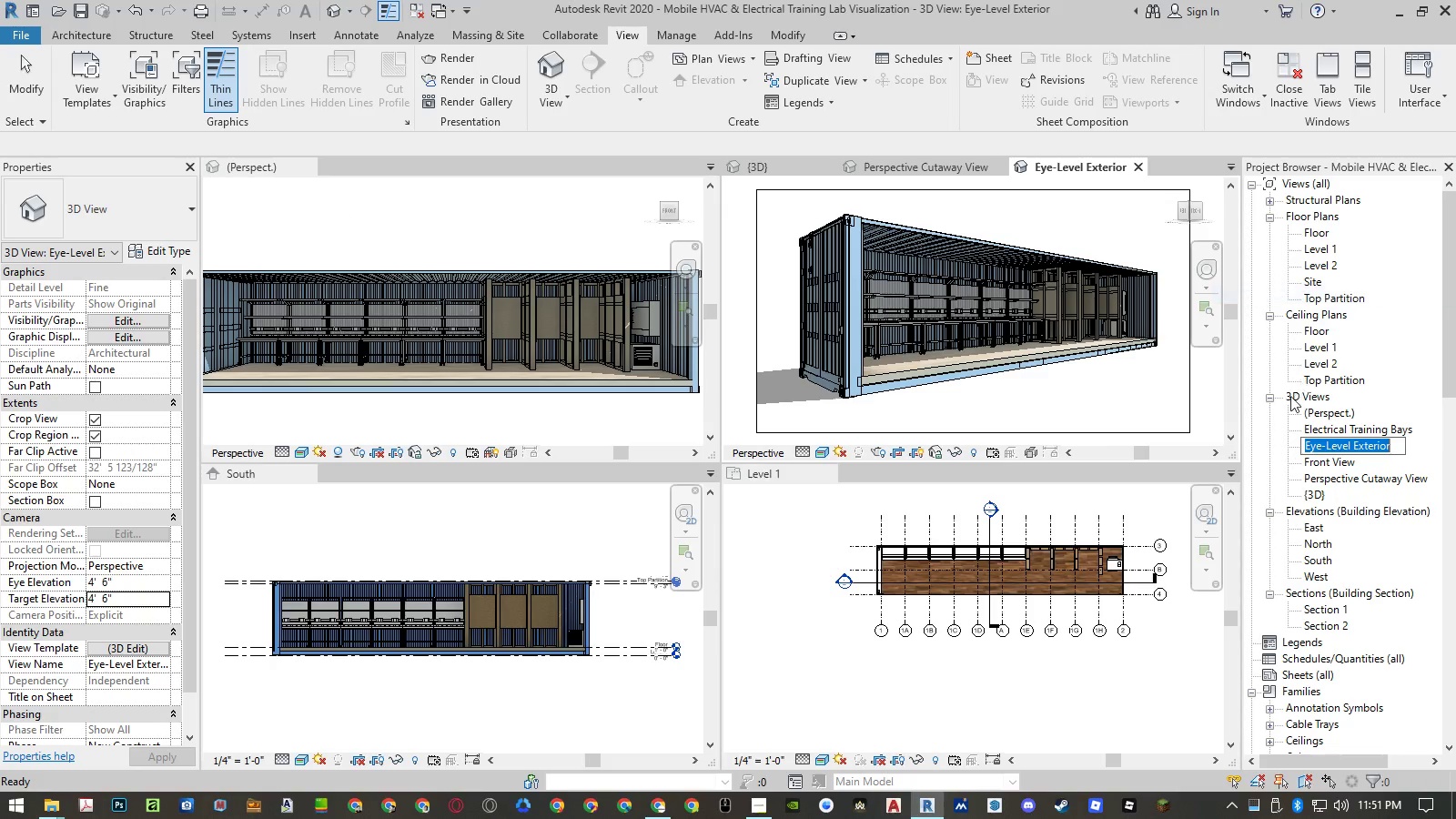 
key(Control+ControlLeft)
 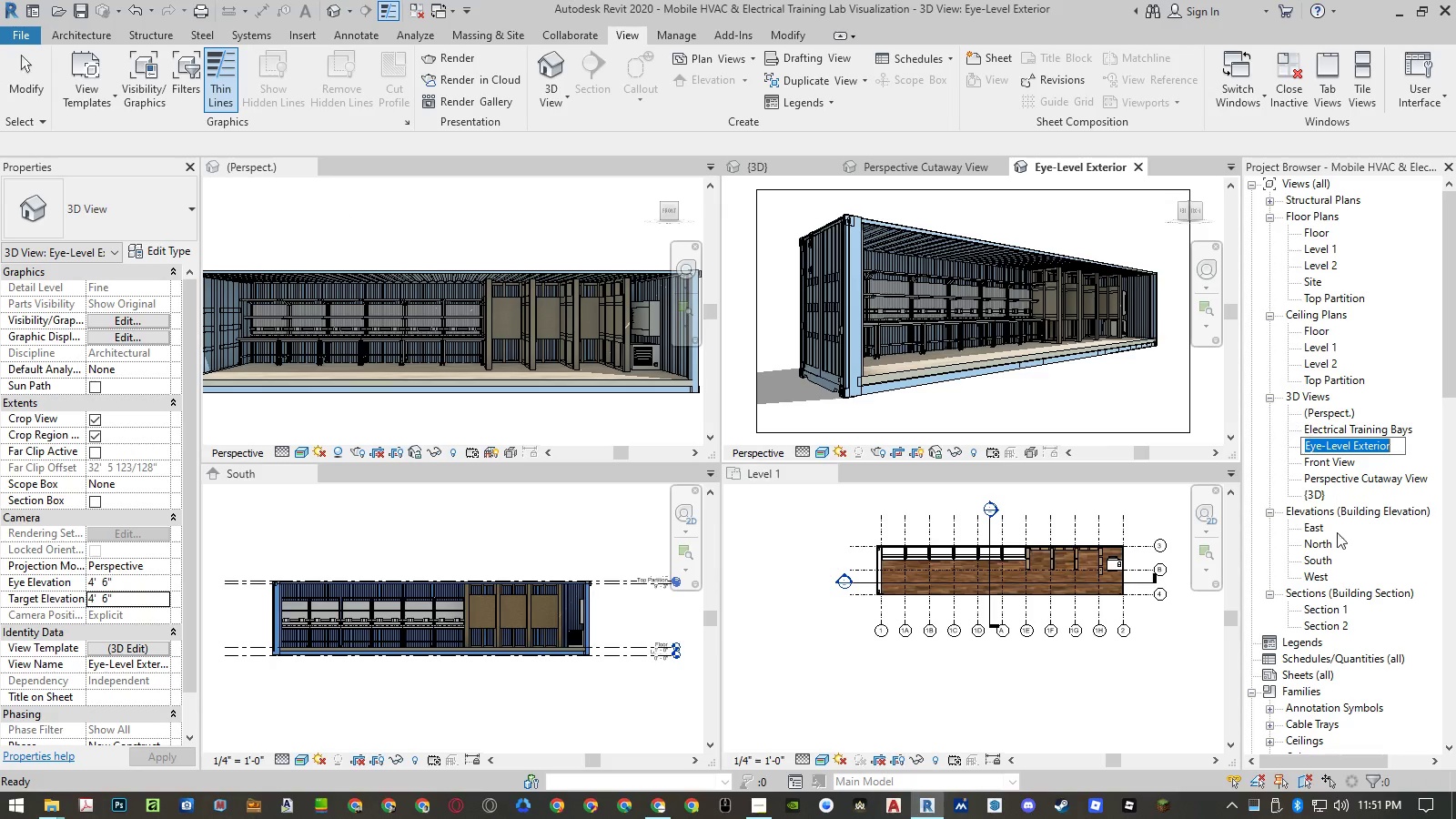 
key(Control+C)
 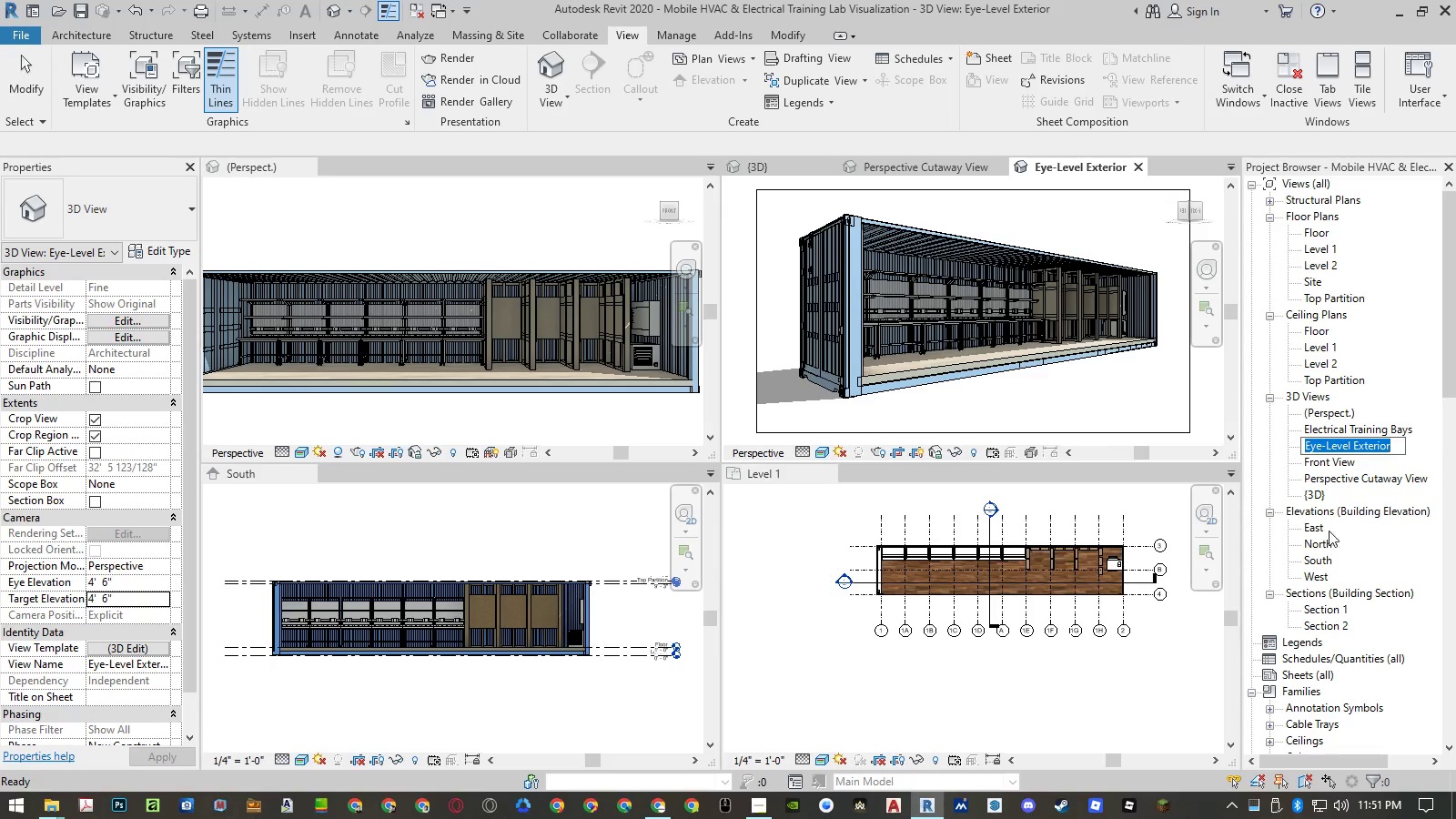 
key(Escape)
 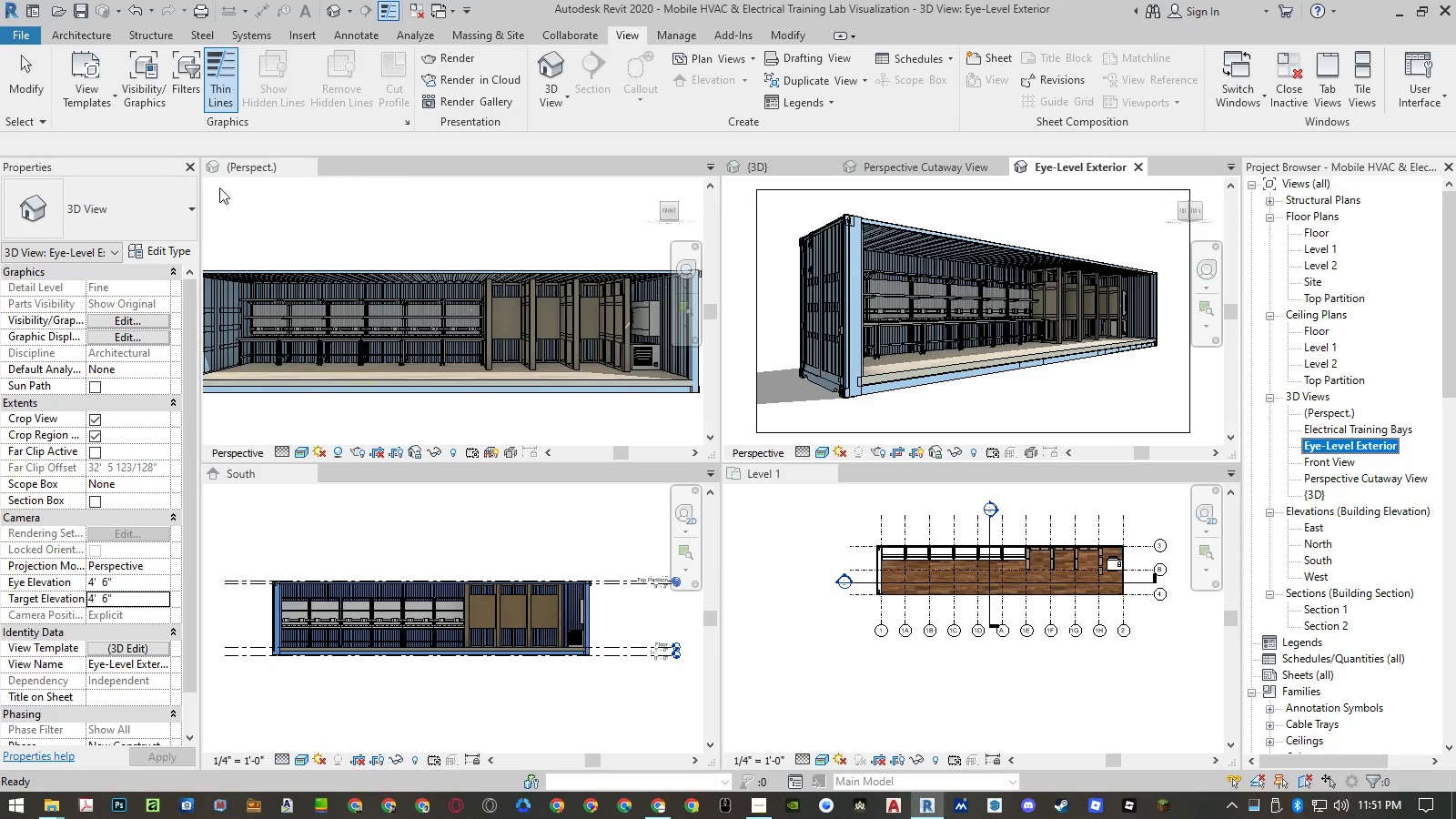 
hold_key(key=AltLeft, duration=0.41)
 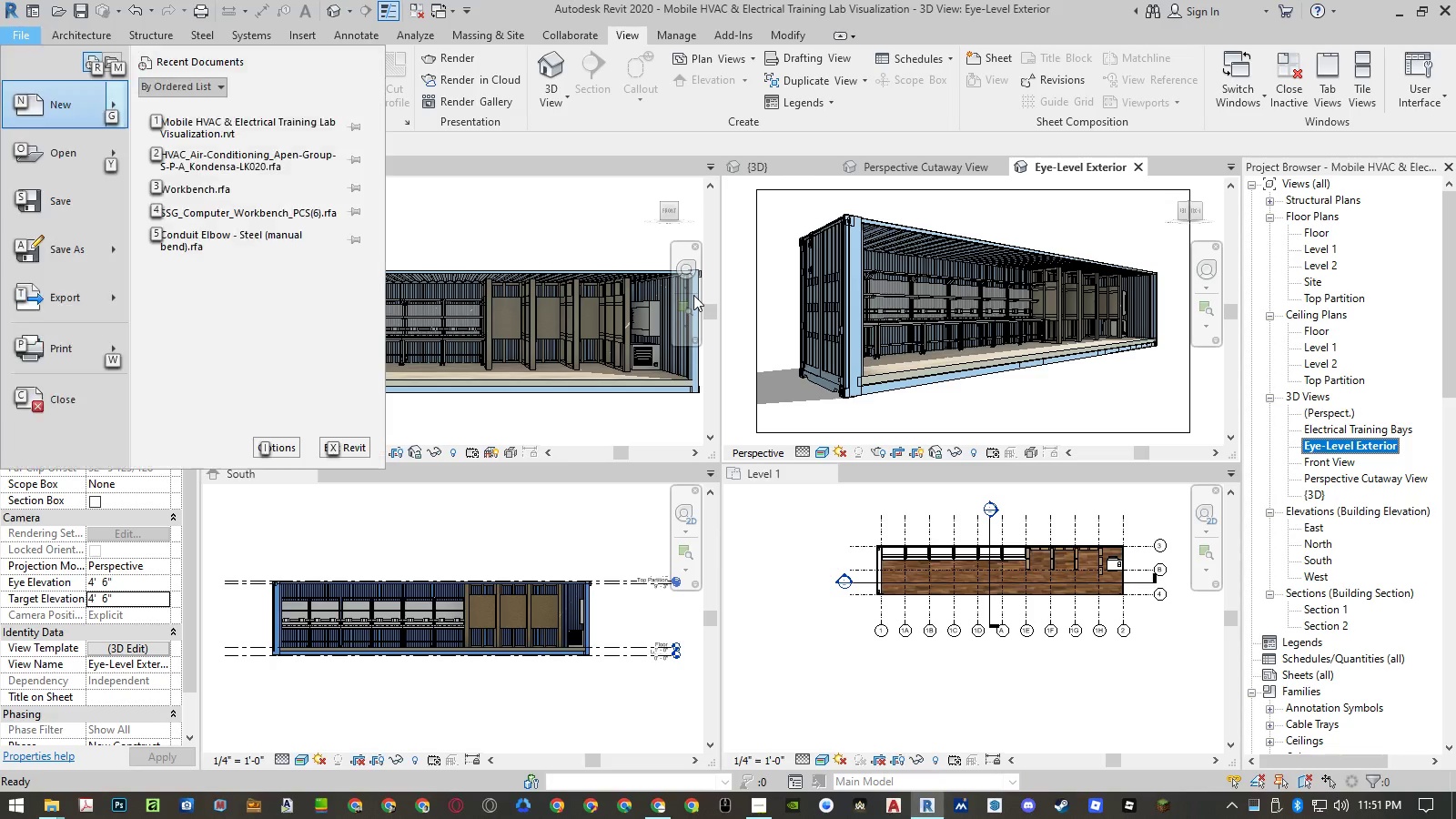 
type(ftim)
 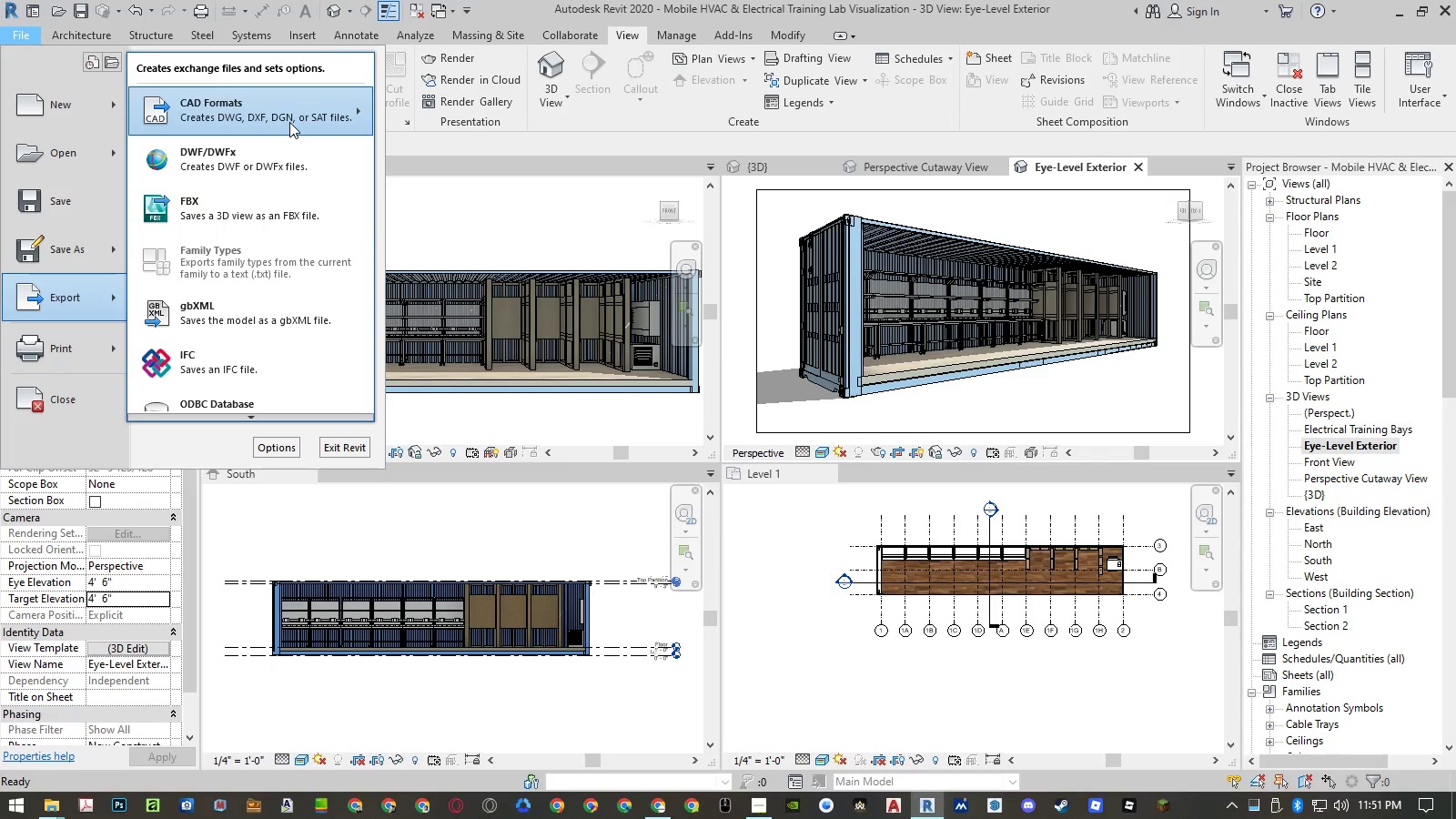 
mouse_move([241, 400])
 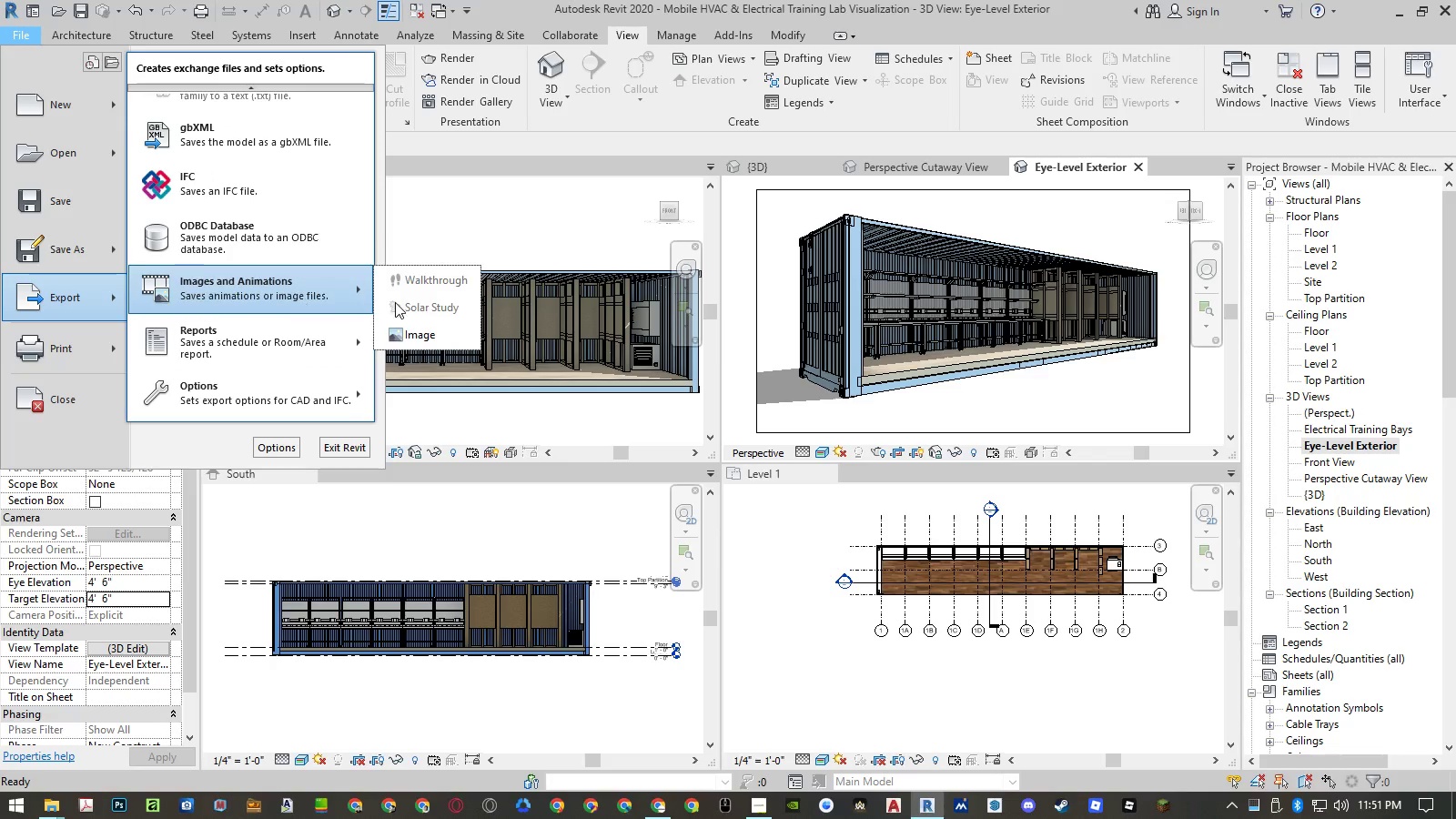 
left_click([435, 329])
 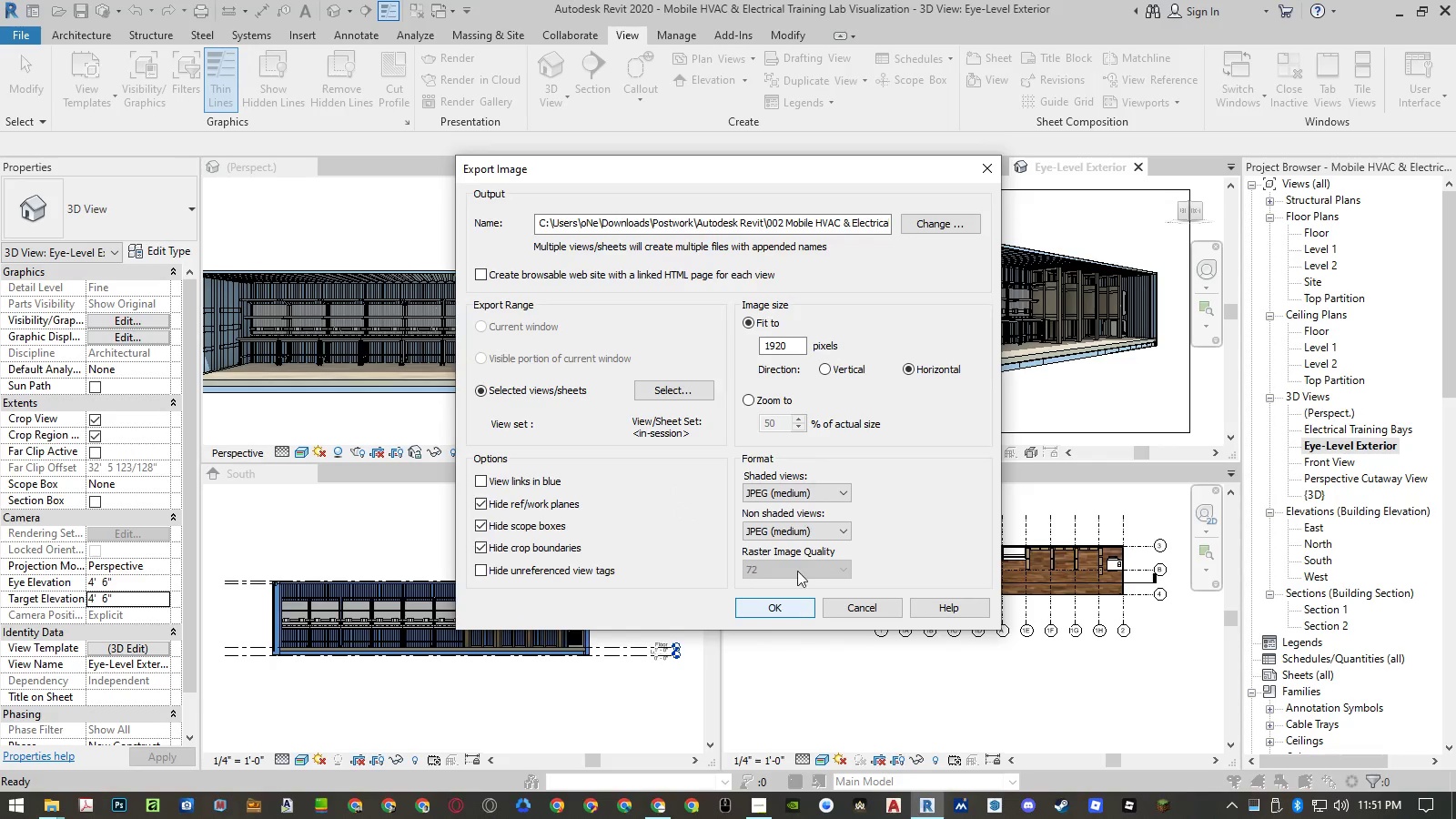 
left_click([927, 228])
 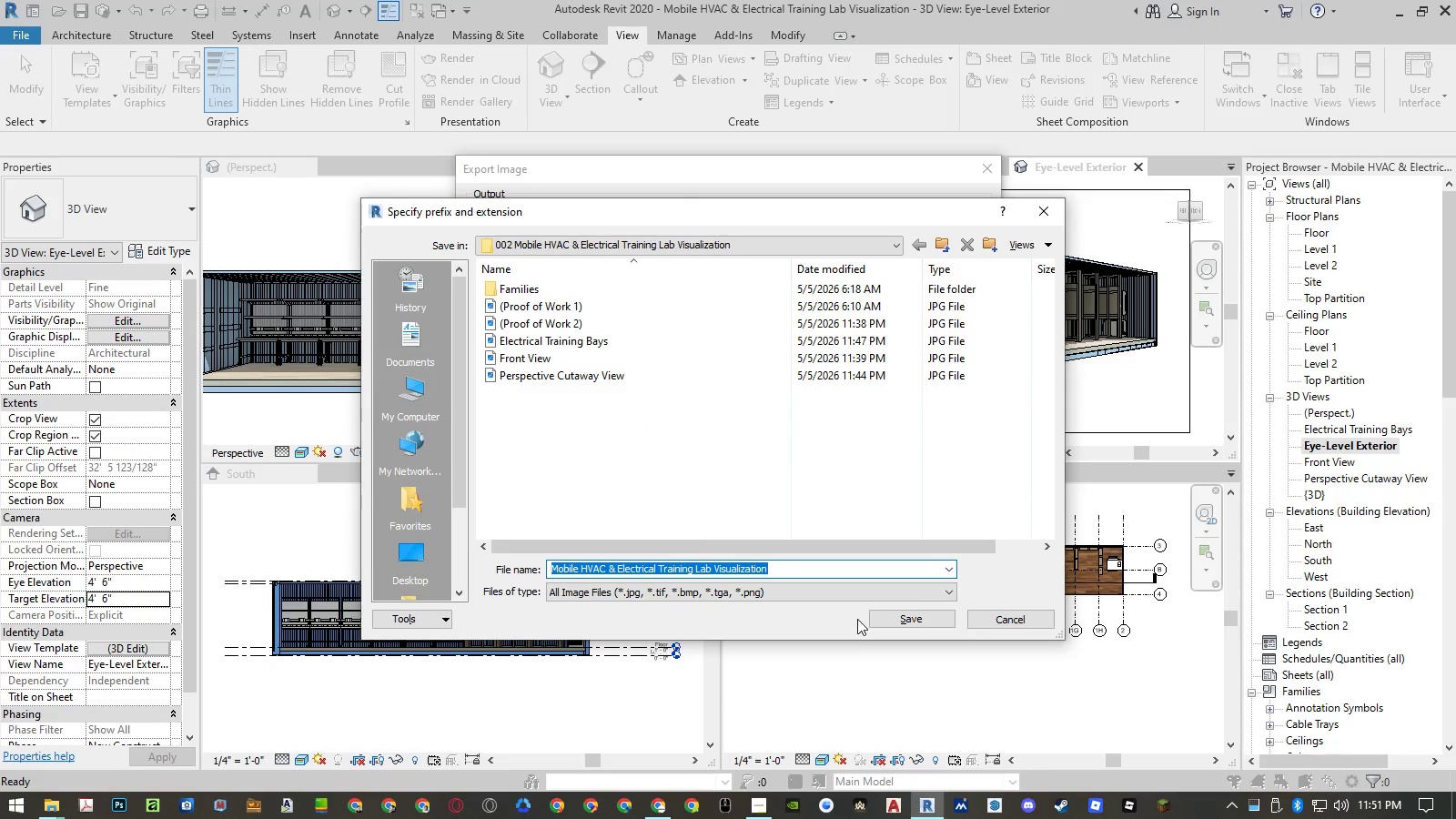 
key(Control+ControlLeft)
 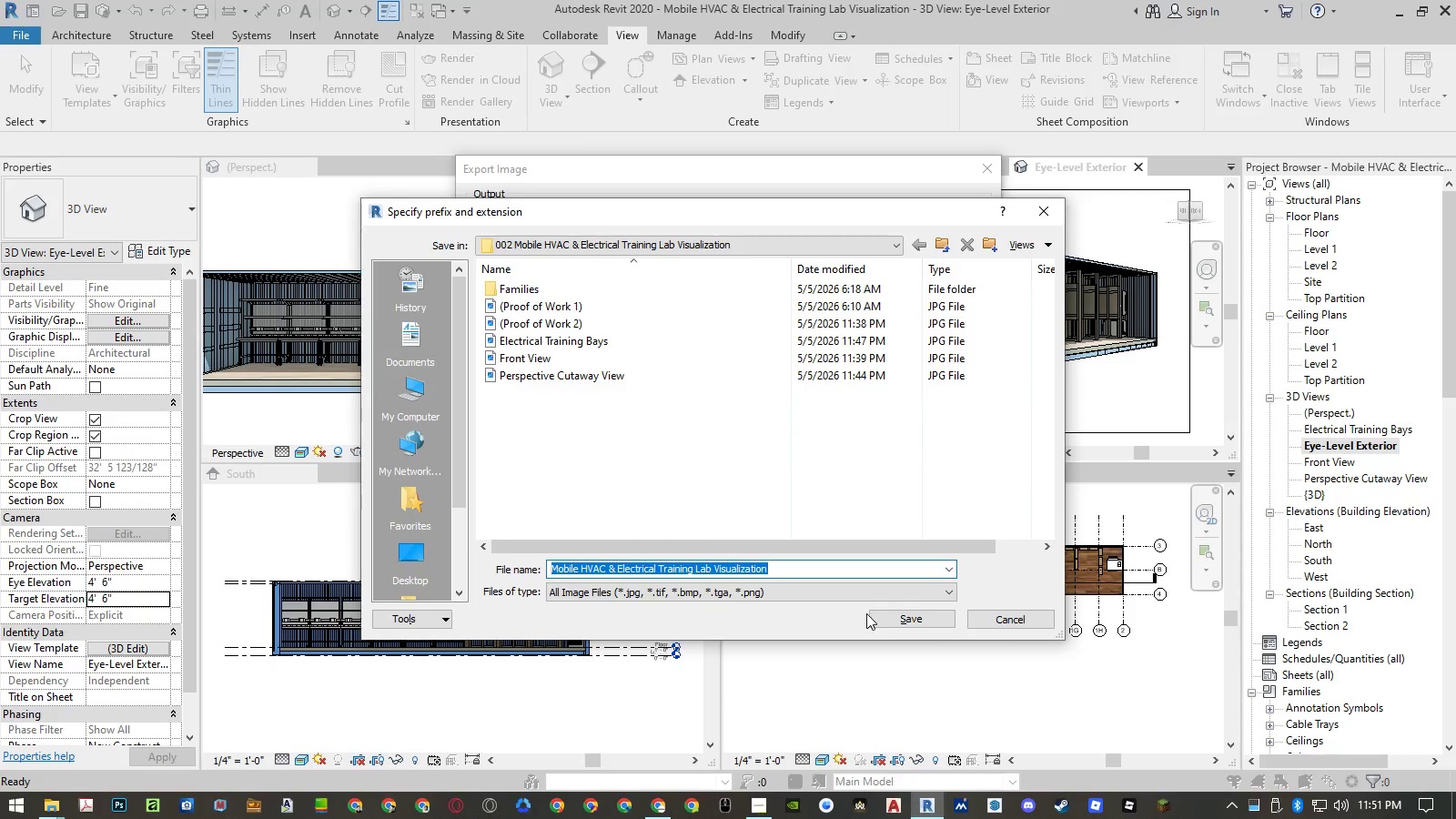 
key(Control+V)
 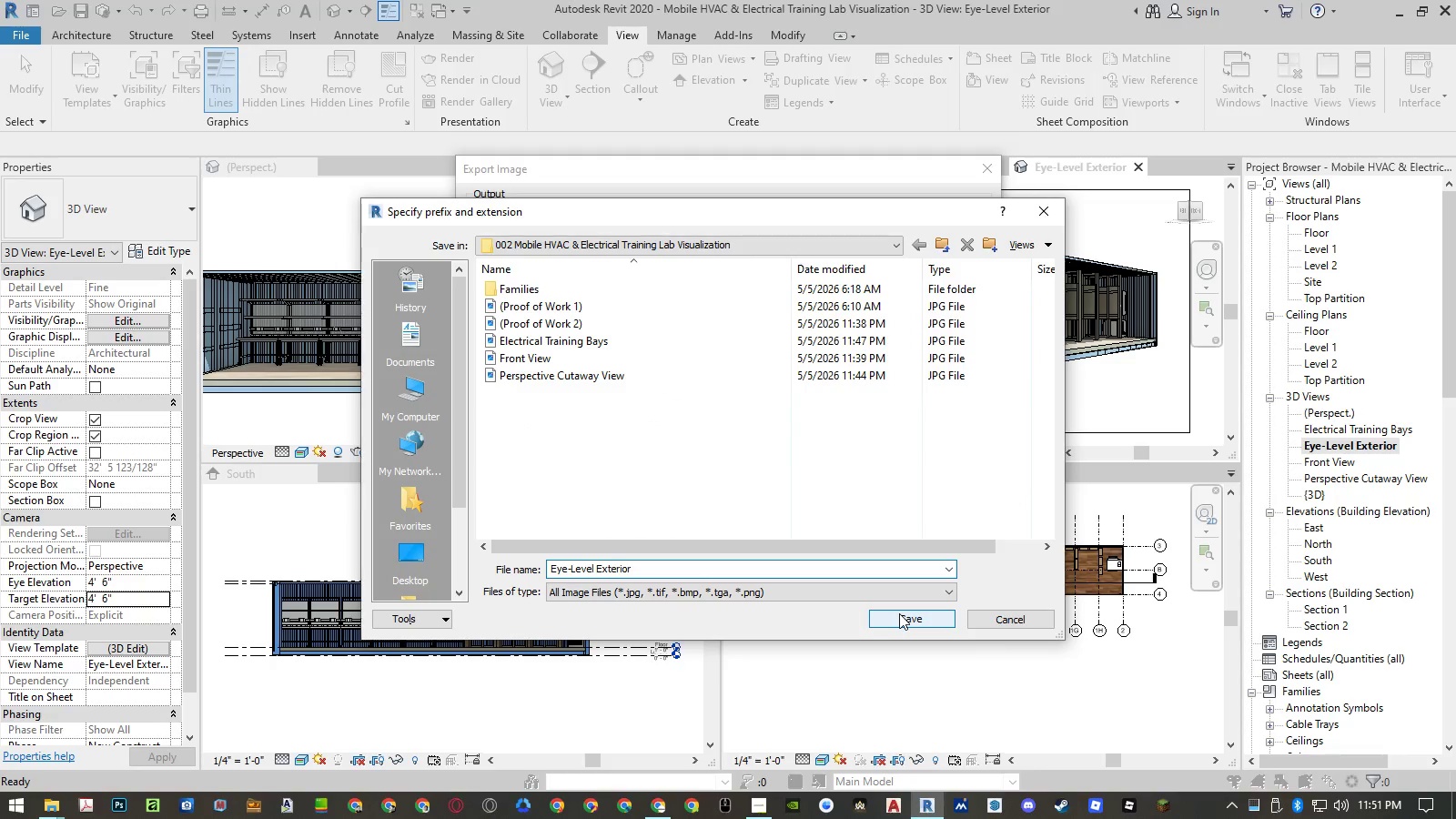 
left_click([899, 613])
 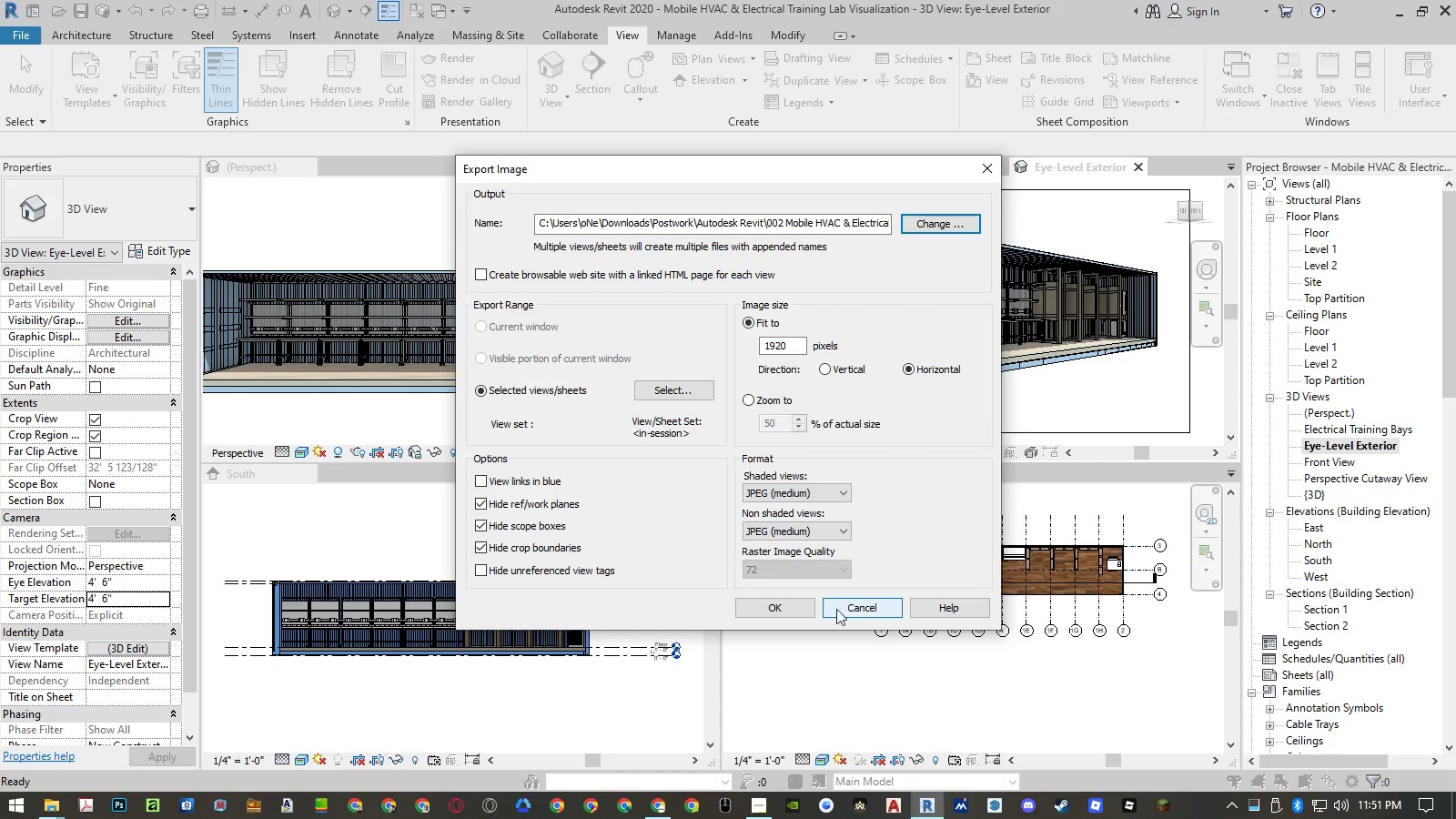 
left_click([782, 608])
 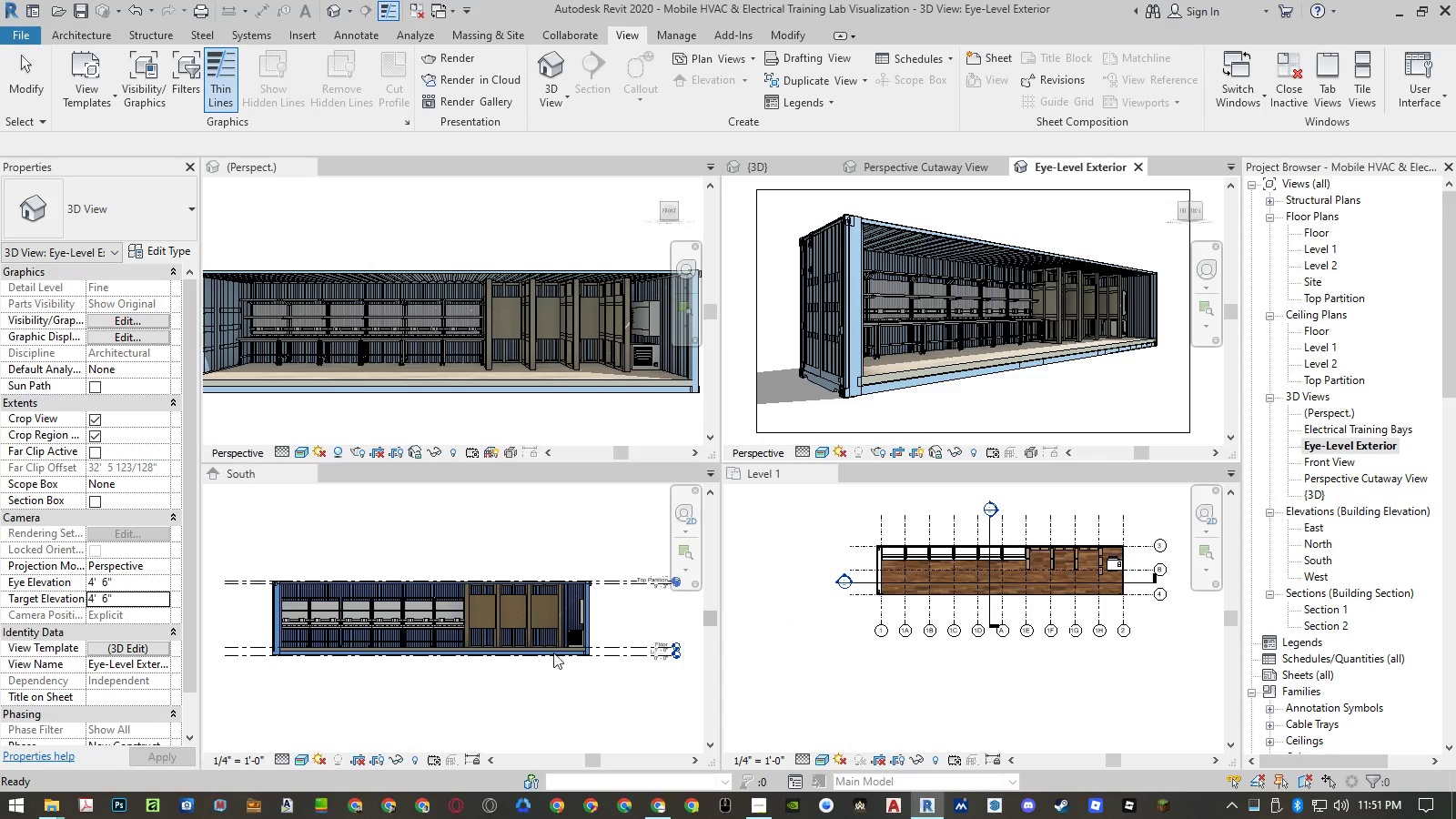 
left_click([57, 813])
 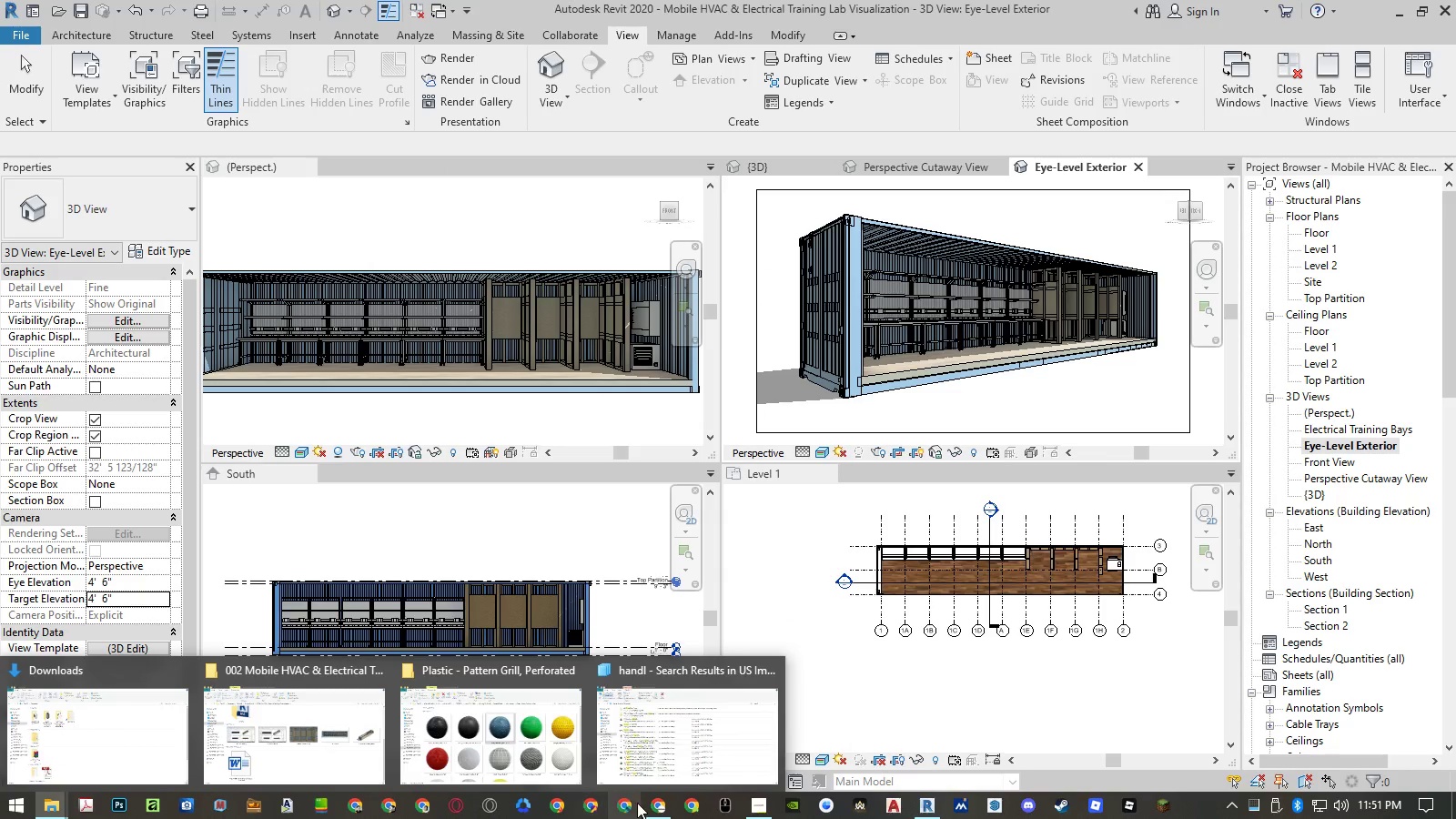 
left_click([664, 805])
 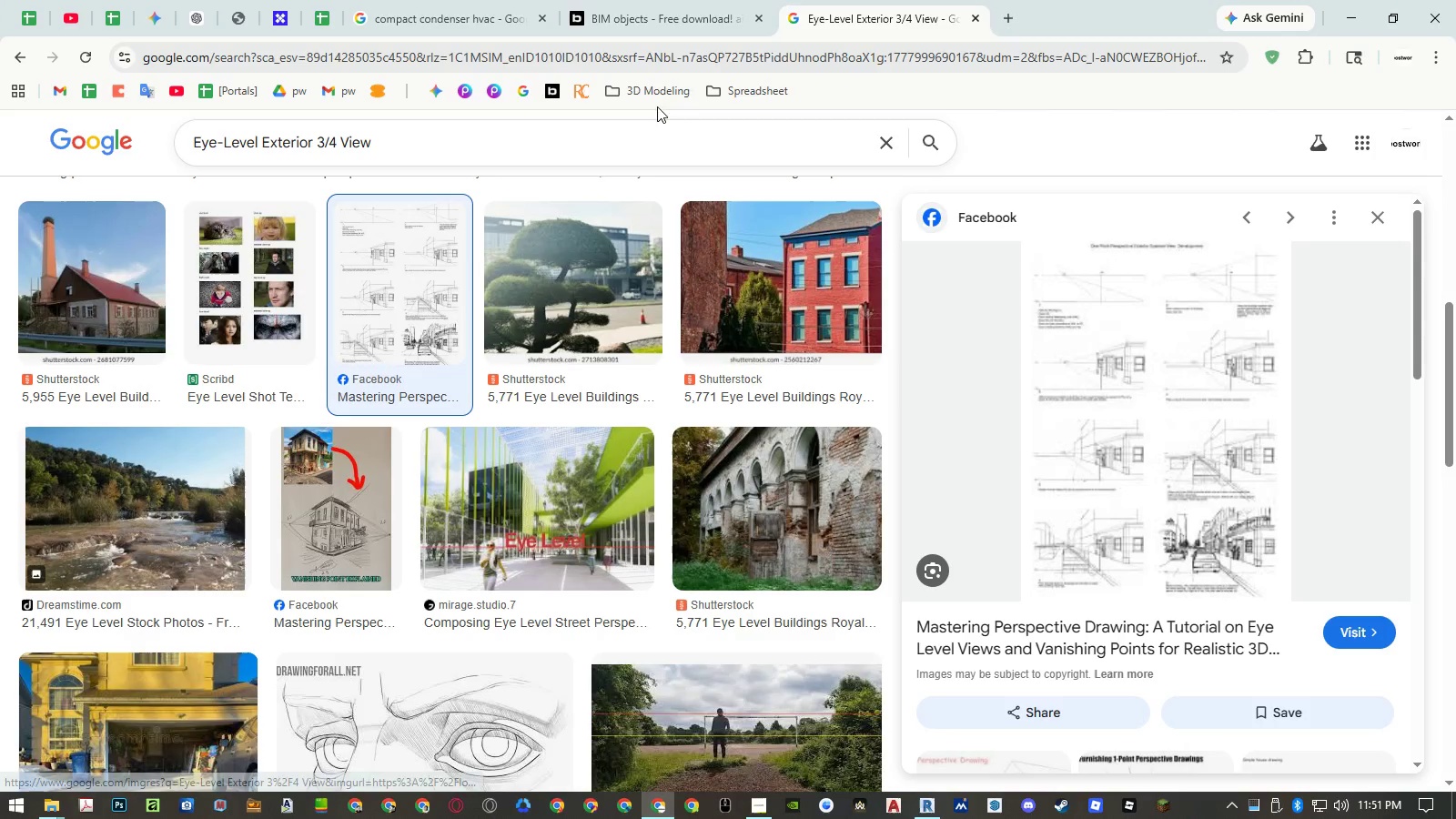 
middle_click([874, 25])
 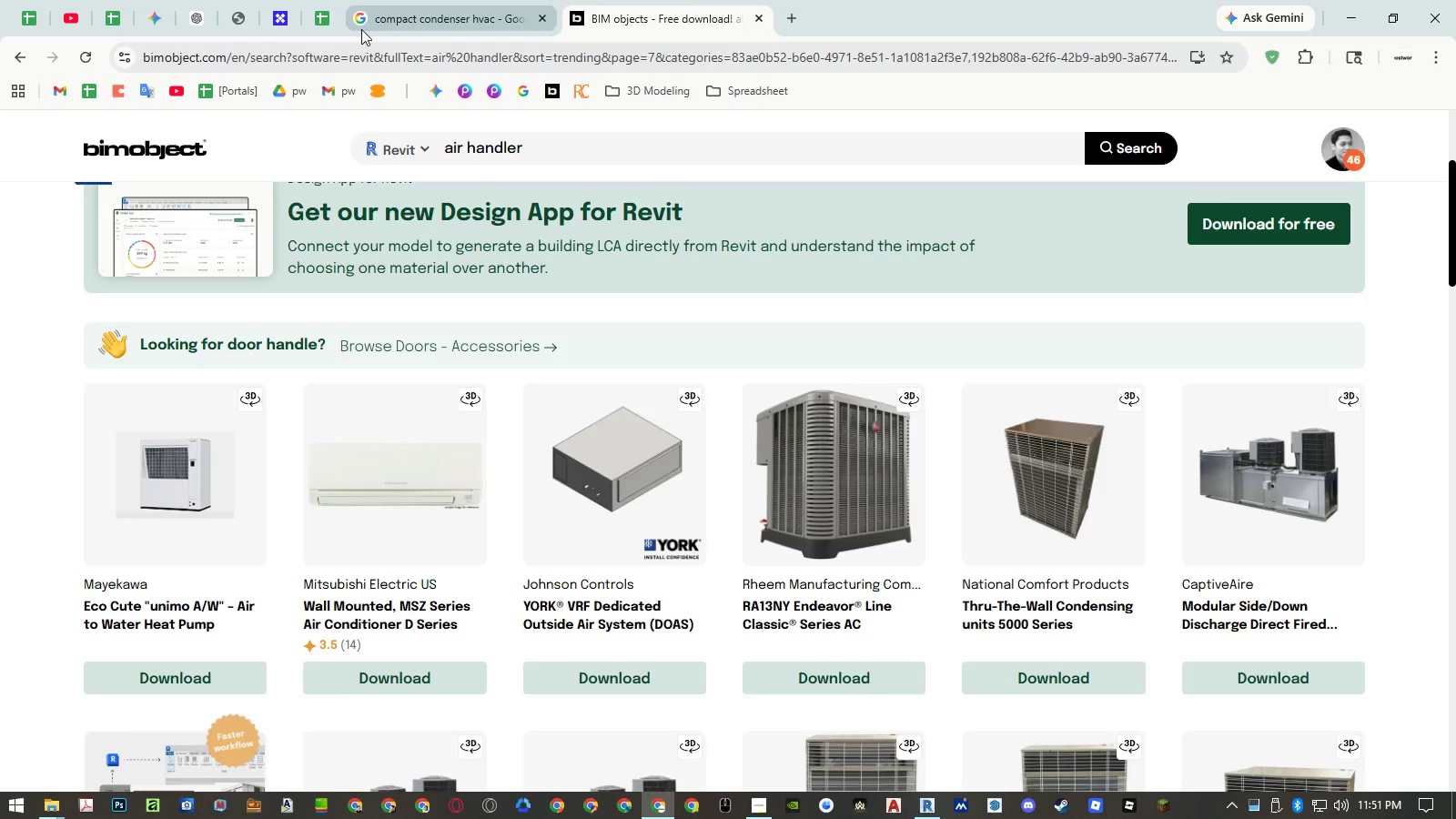 
left_click([329, 22])
 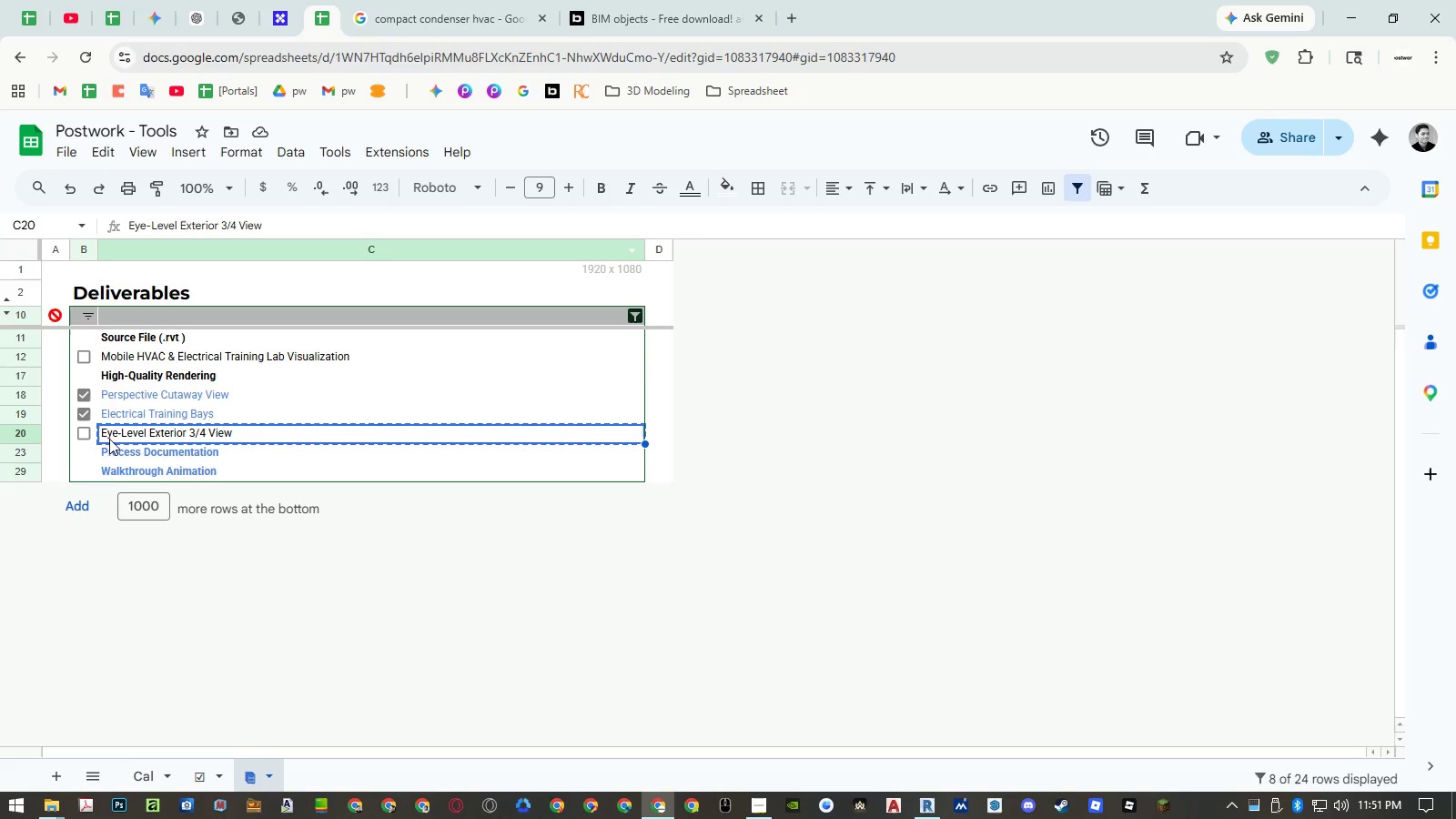 
left_click([86, 430])
 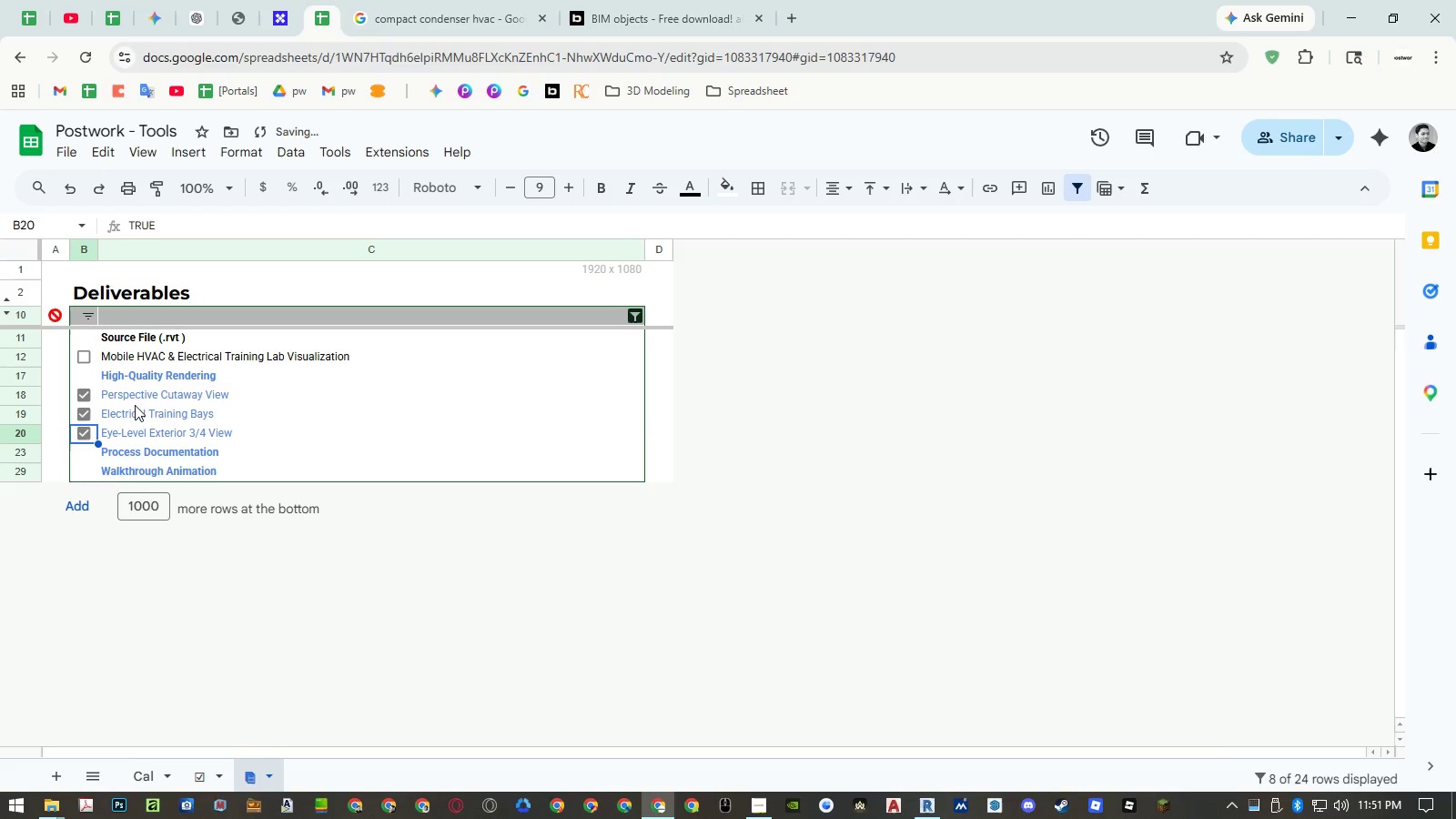 
left_click([140, 399])
 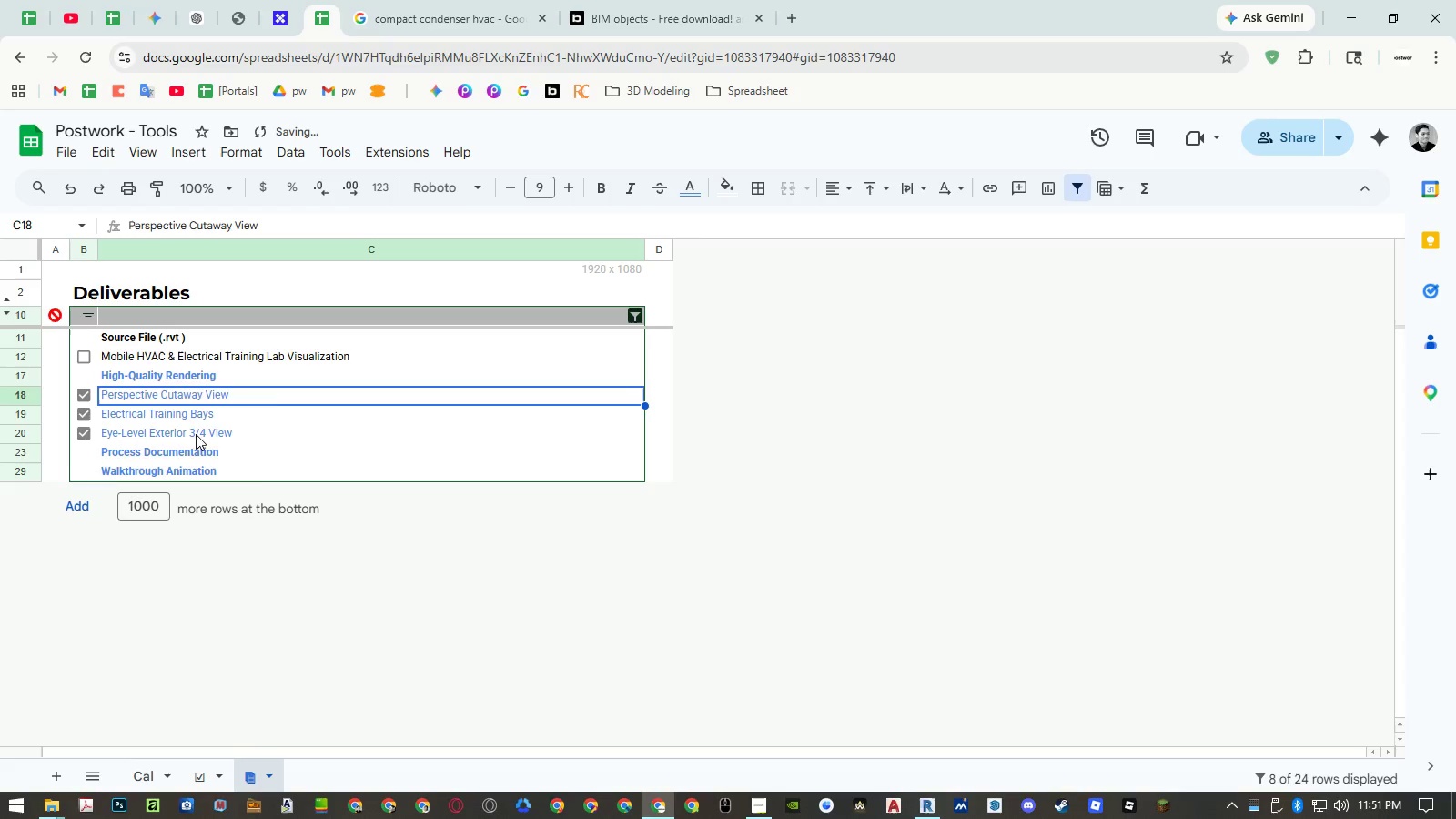 
key(Control+ControlLeft)
 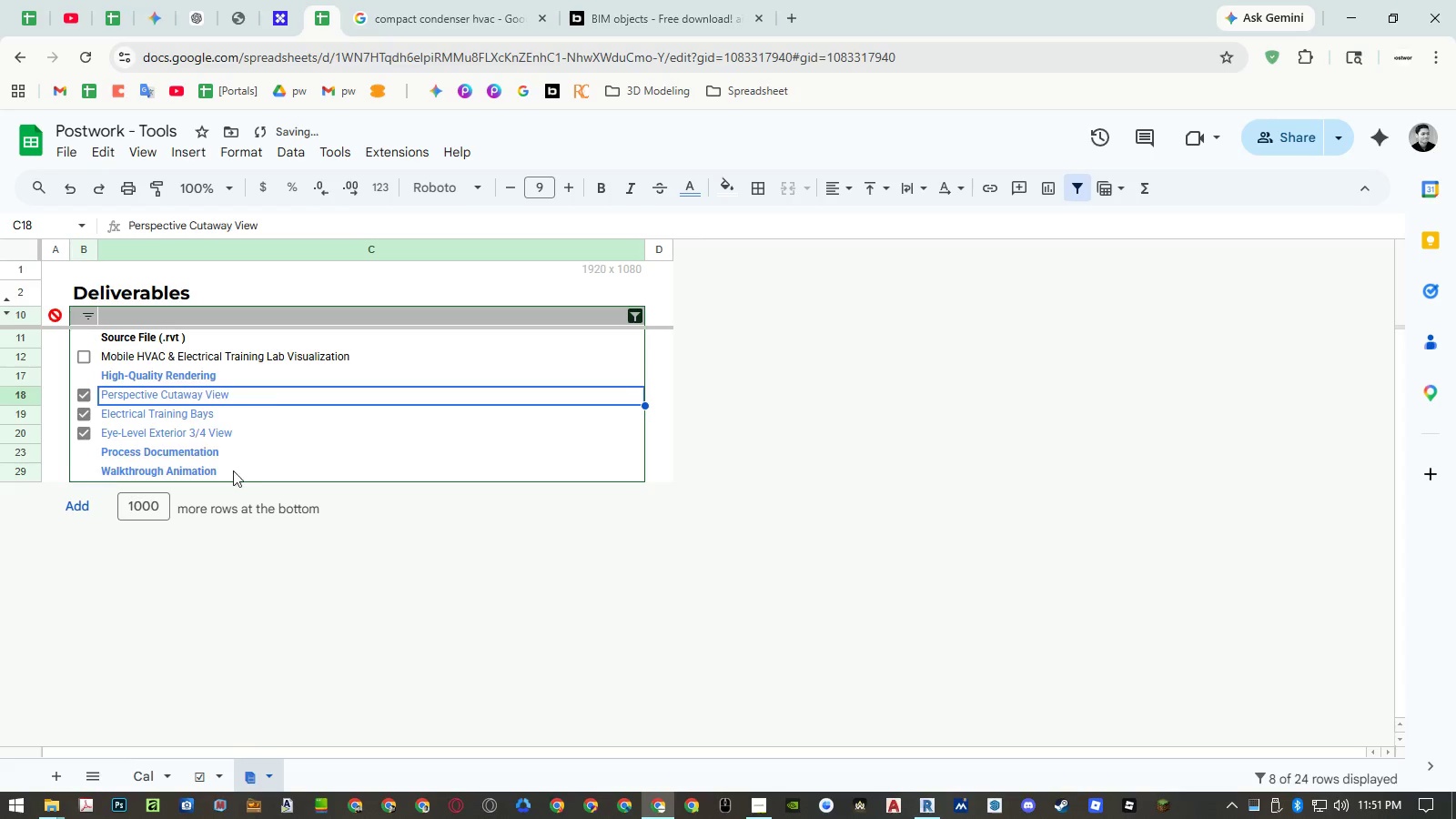 
key(Control+C)
 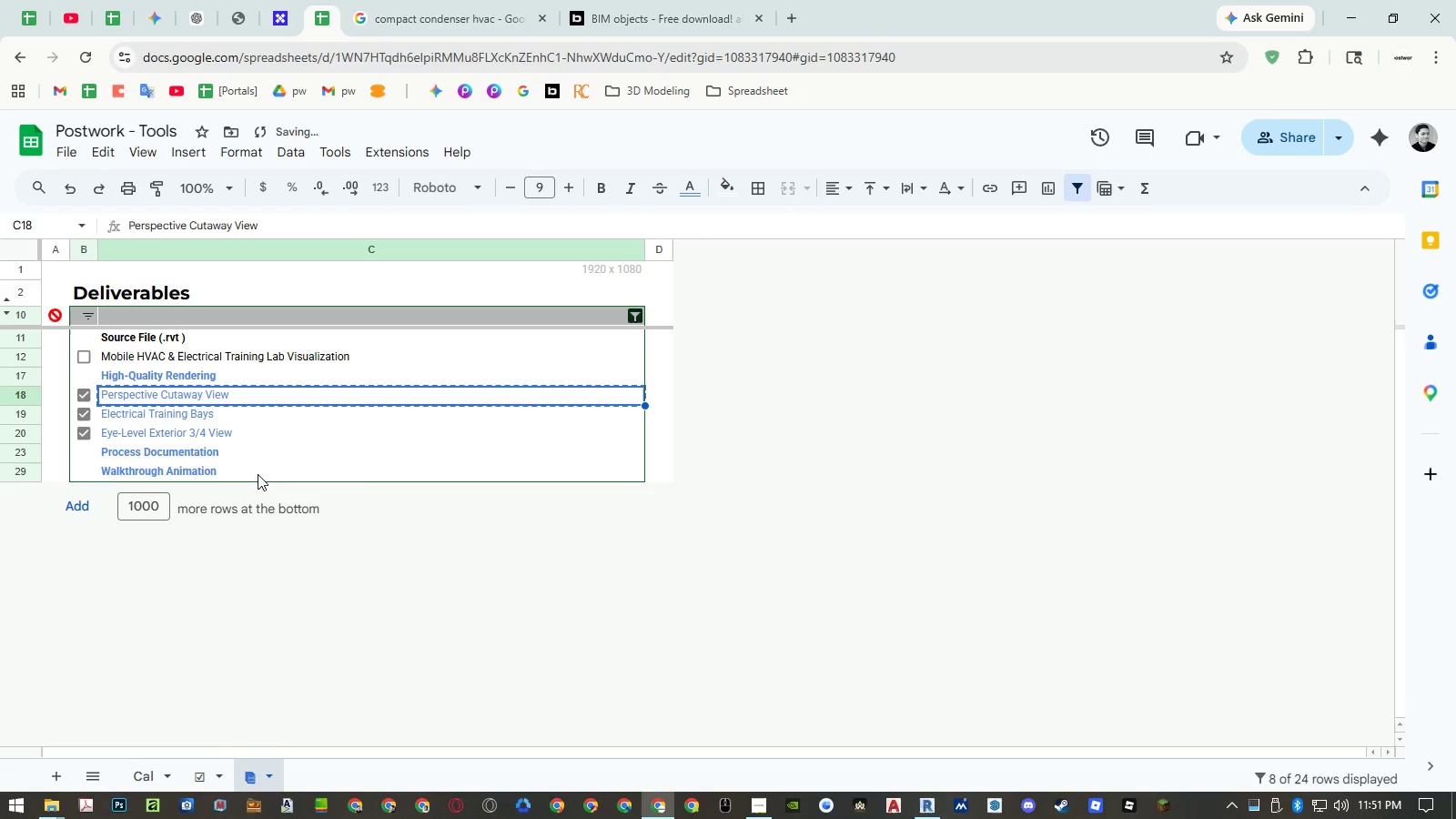 
wait(7.75)
 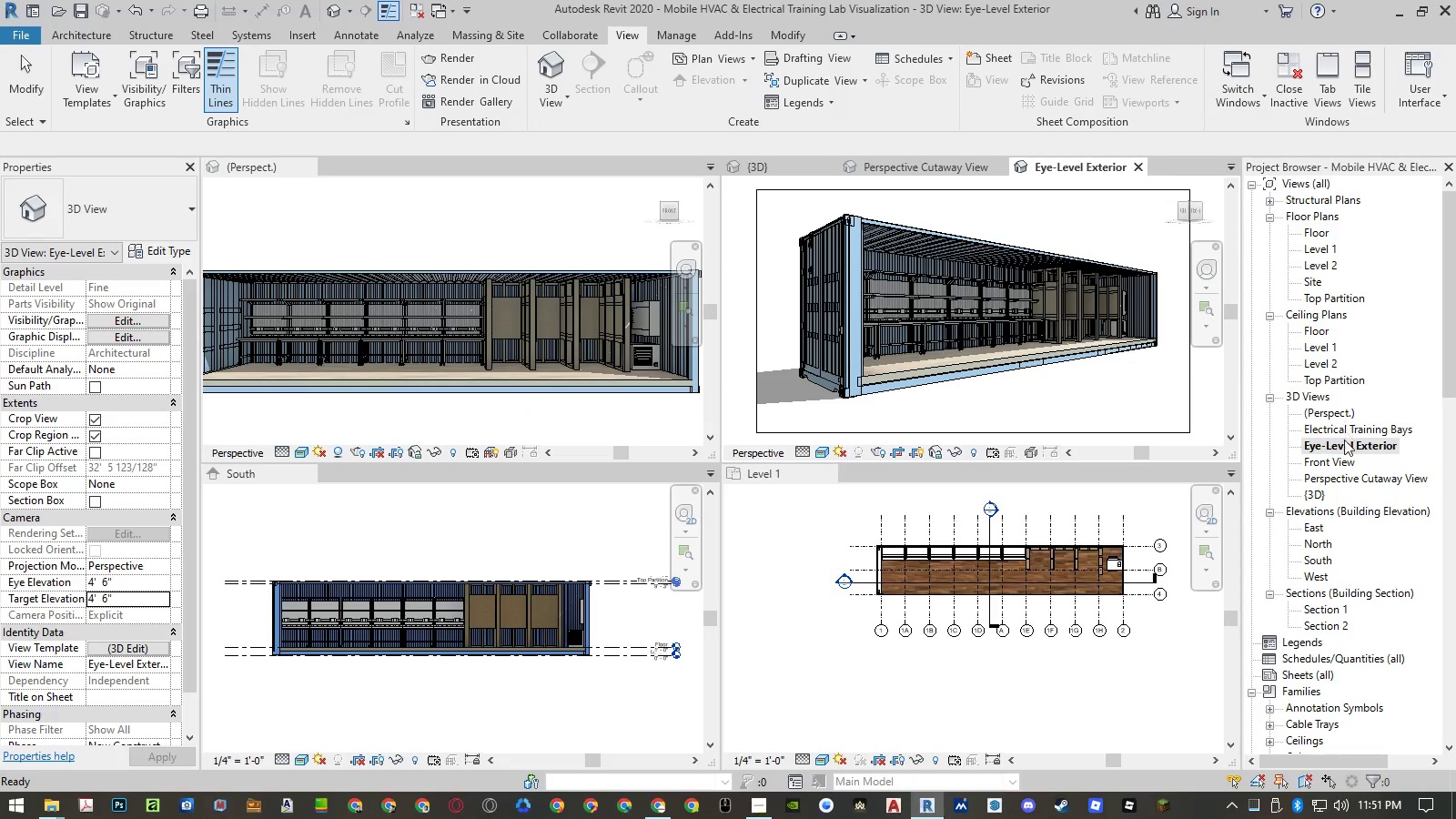 
right_click([1342, 449])
 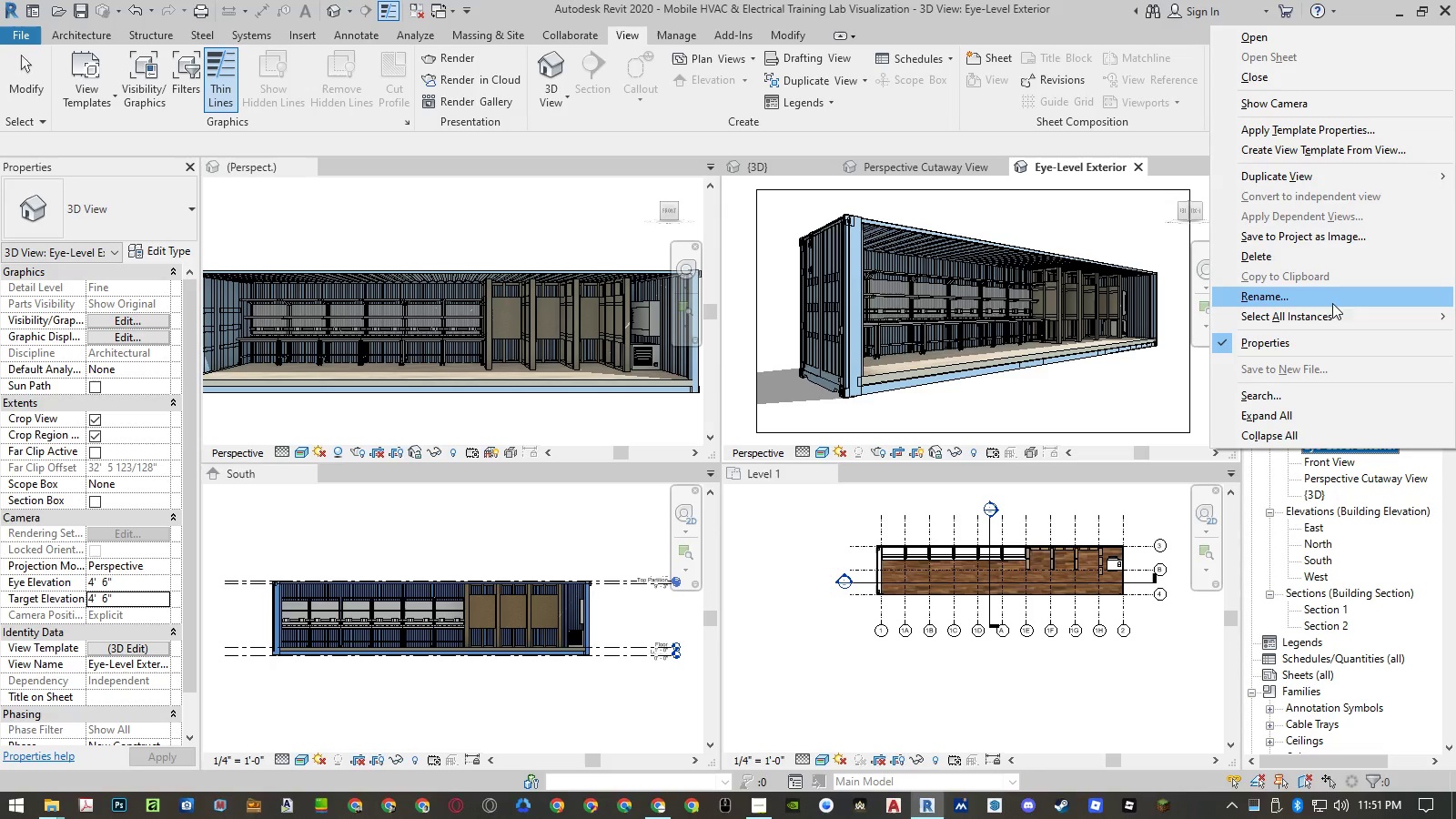 
left_click([1331, 176])
 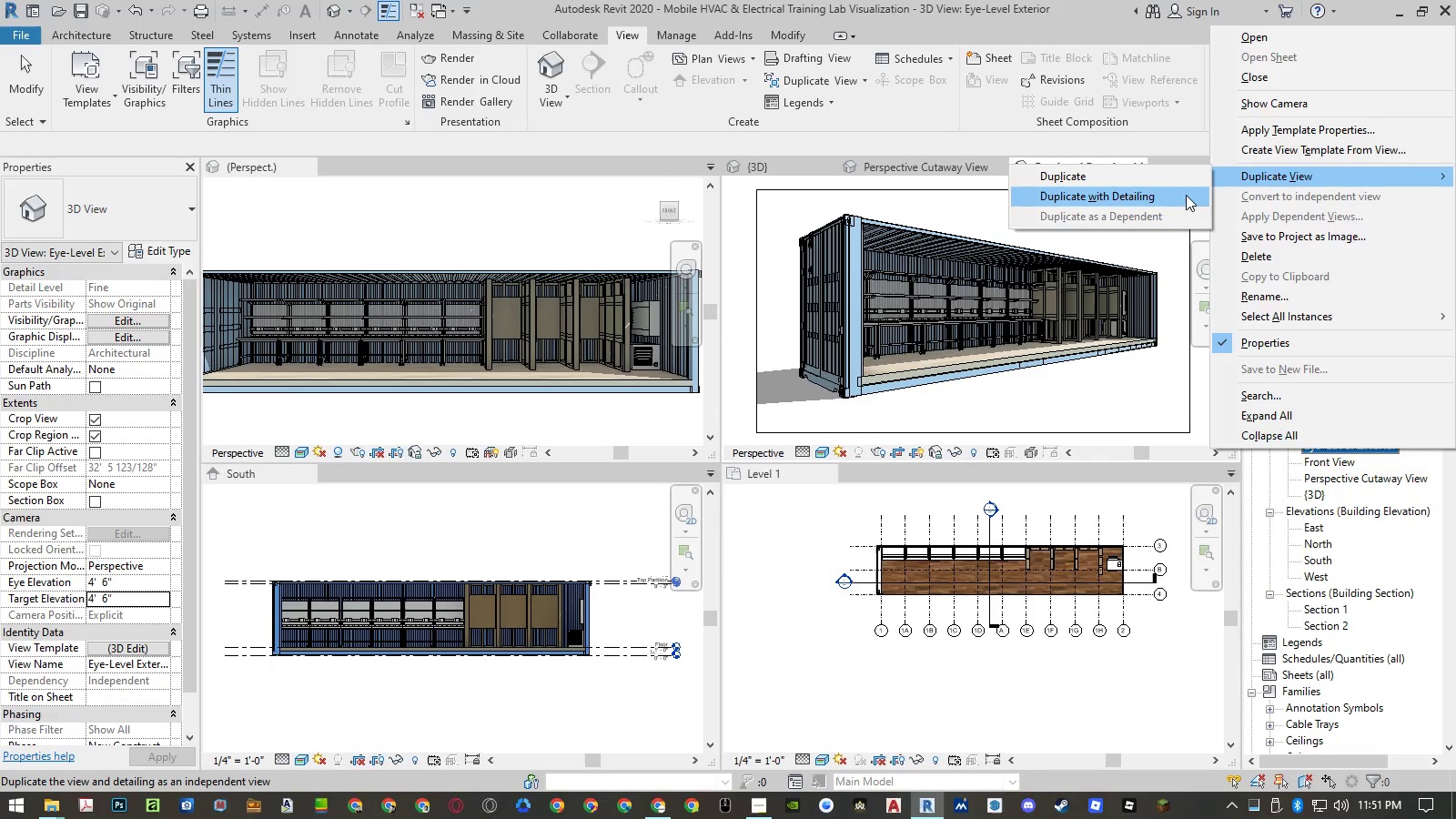 
left_click([1171, 200])
 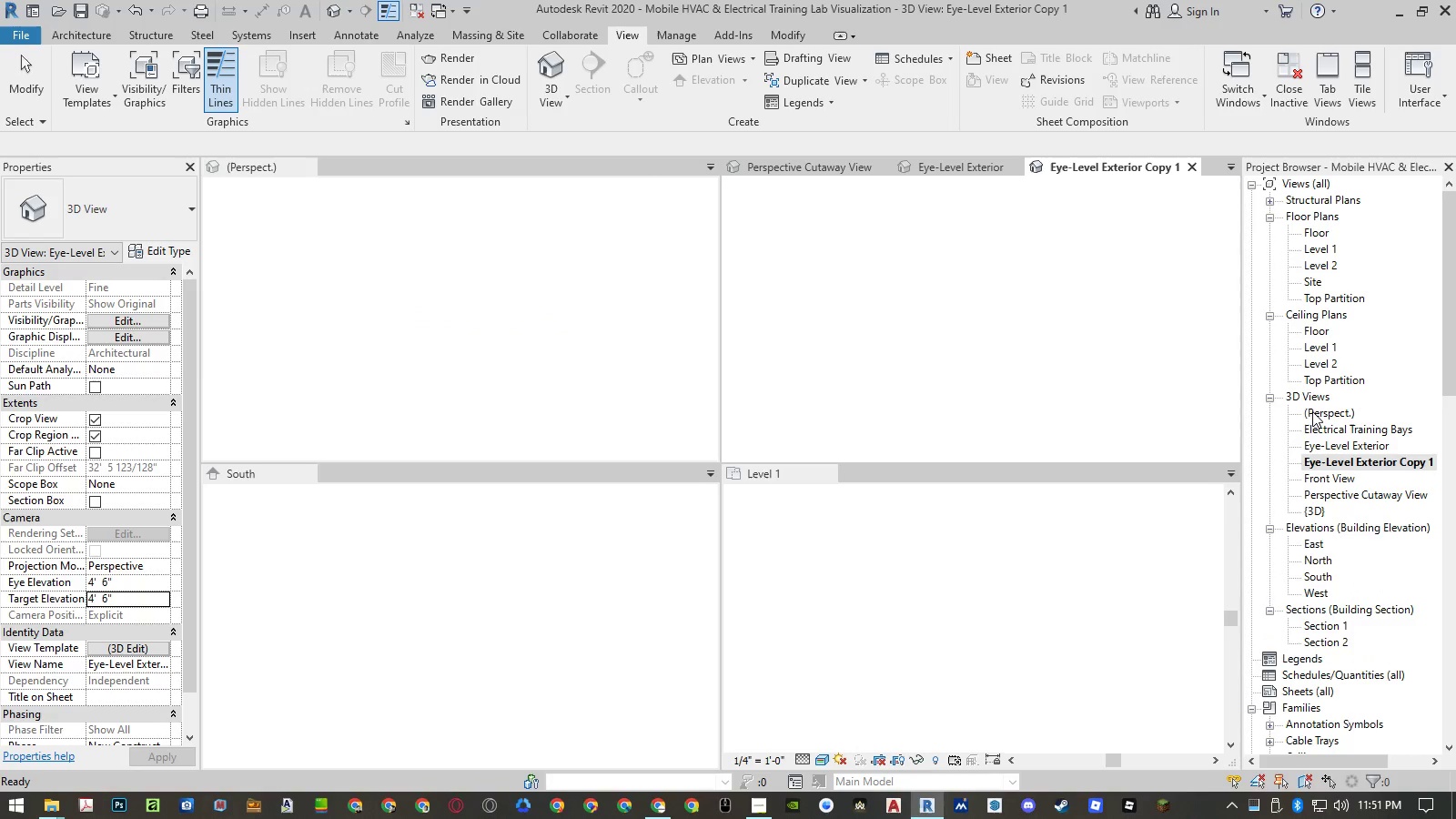 
right_click([1327, 461])
 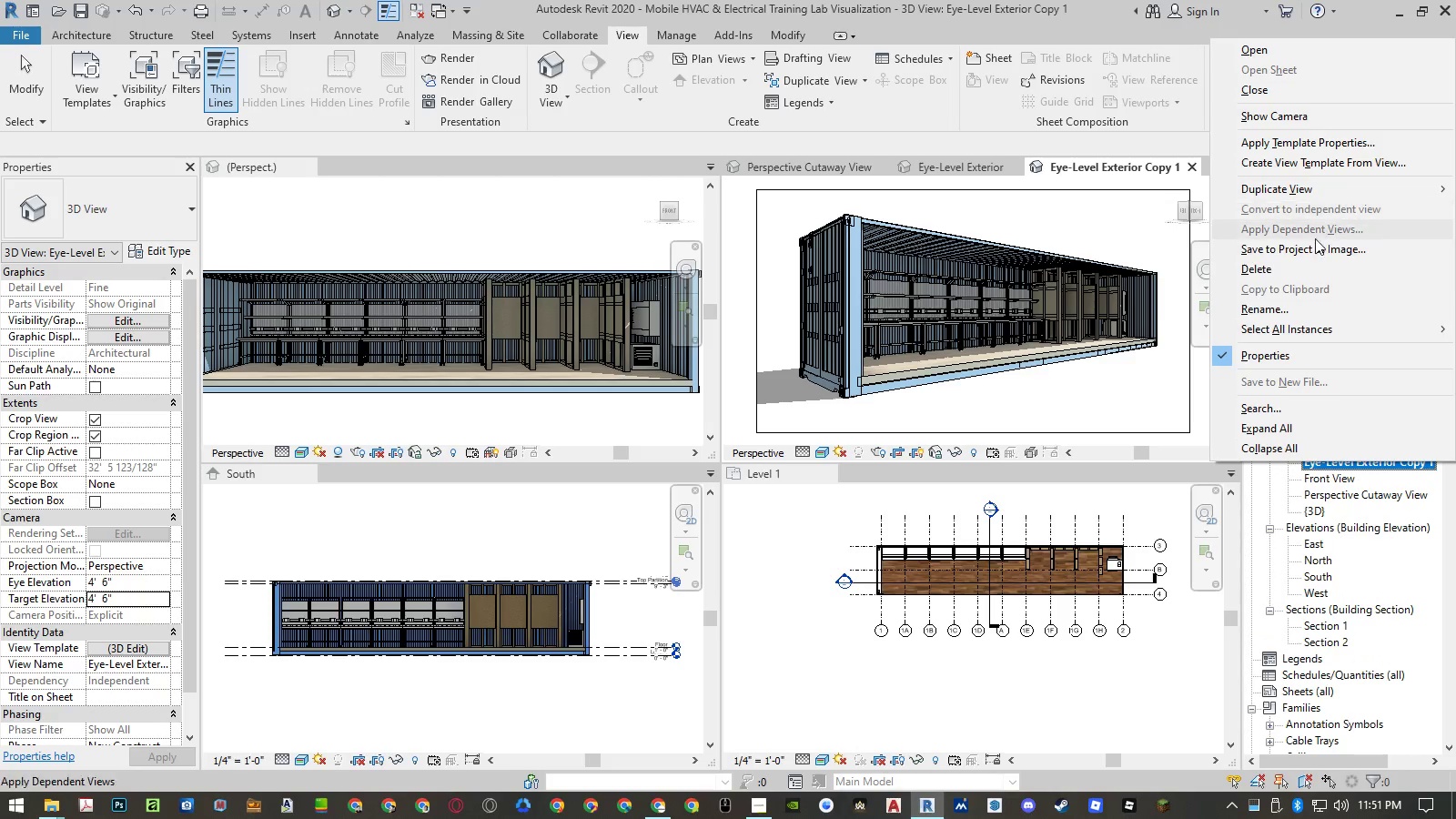 
left_click([1307, 306])
 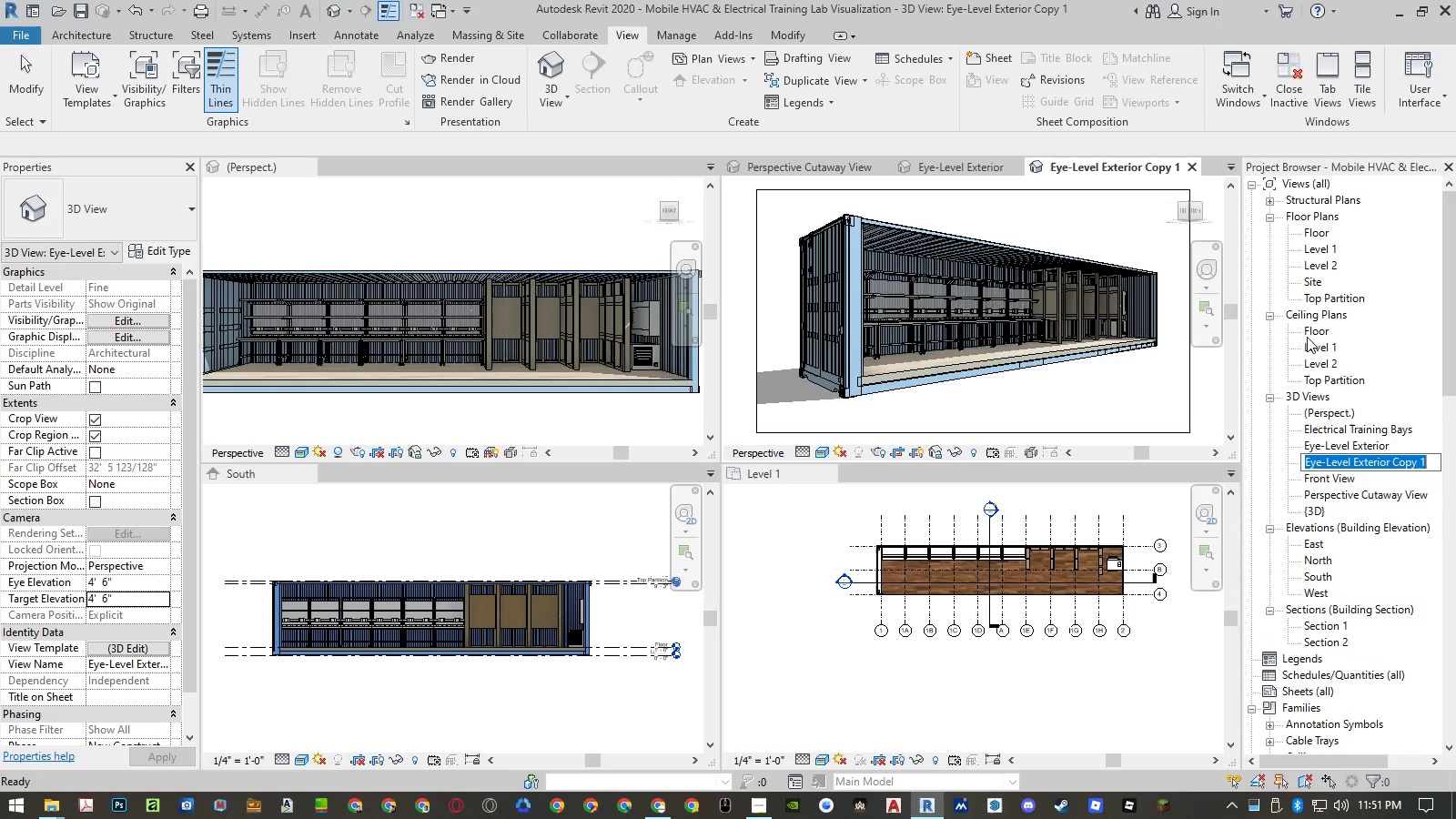 
key(Control+ControlLeft)
 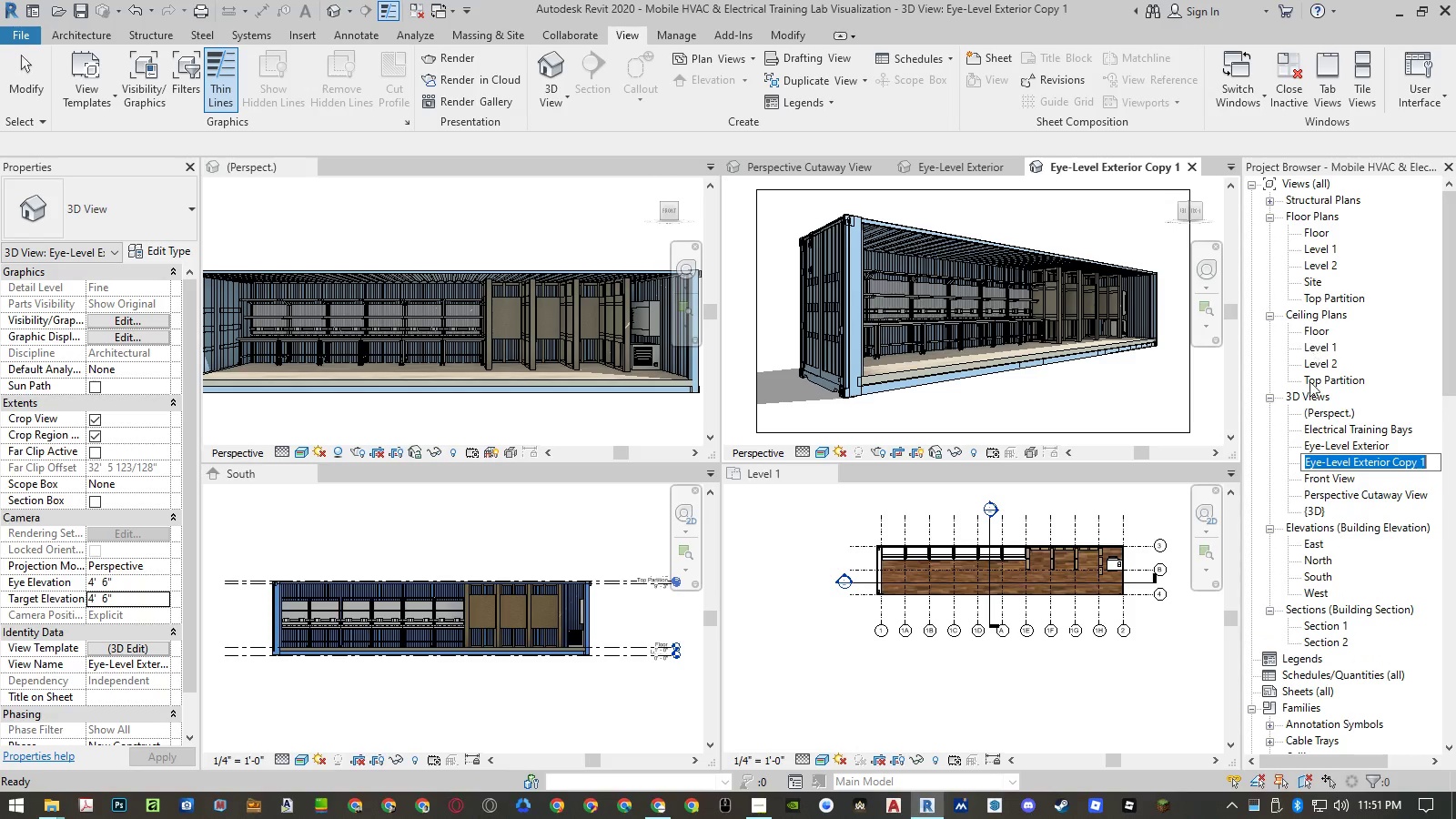 
key(Control+V)
 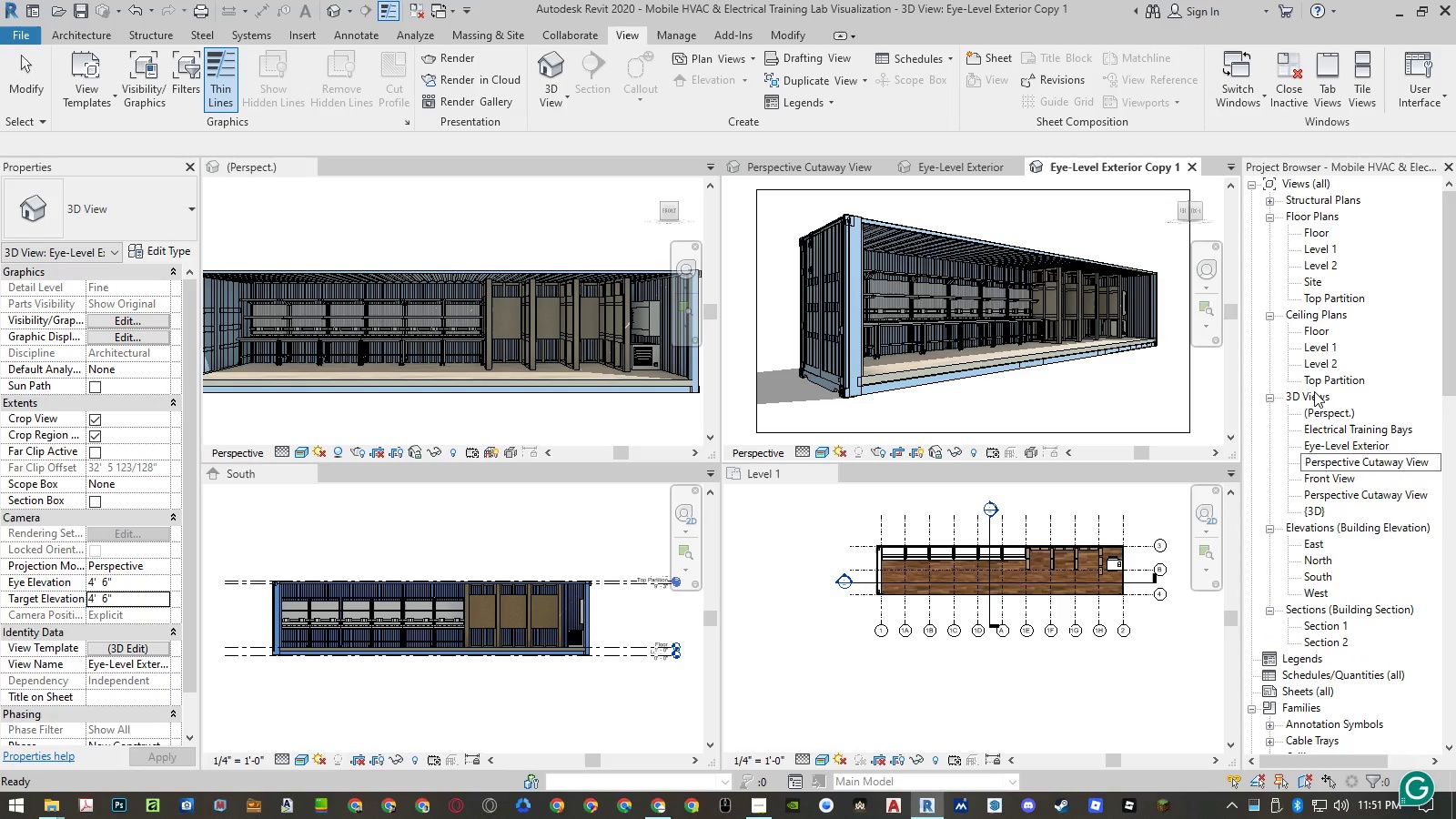 
key(NumpadEnter)
 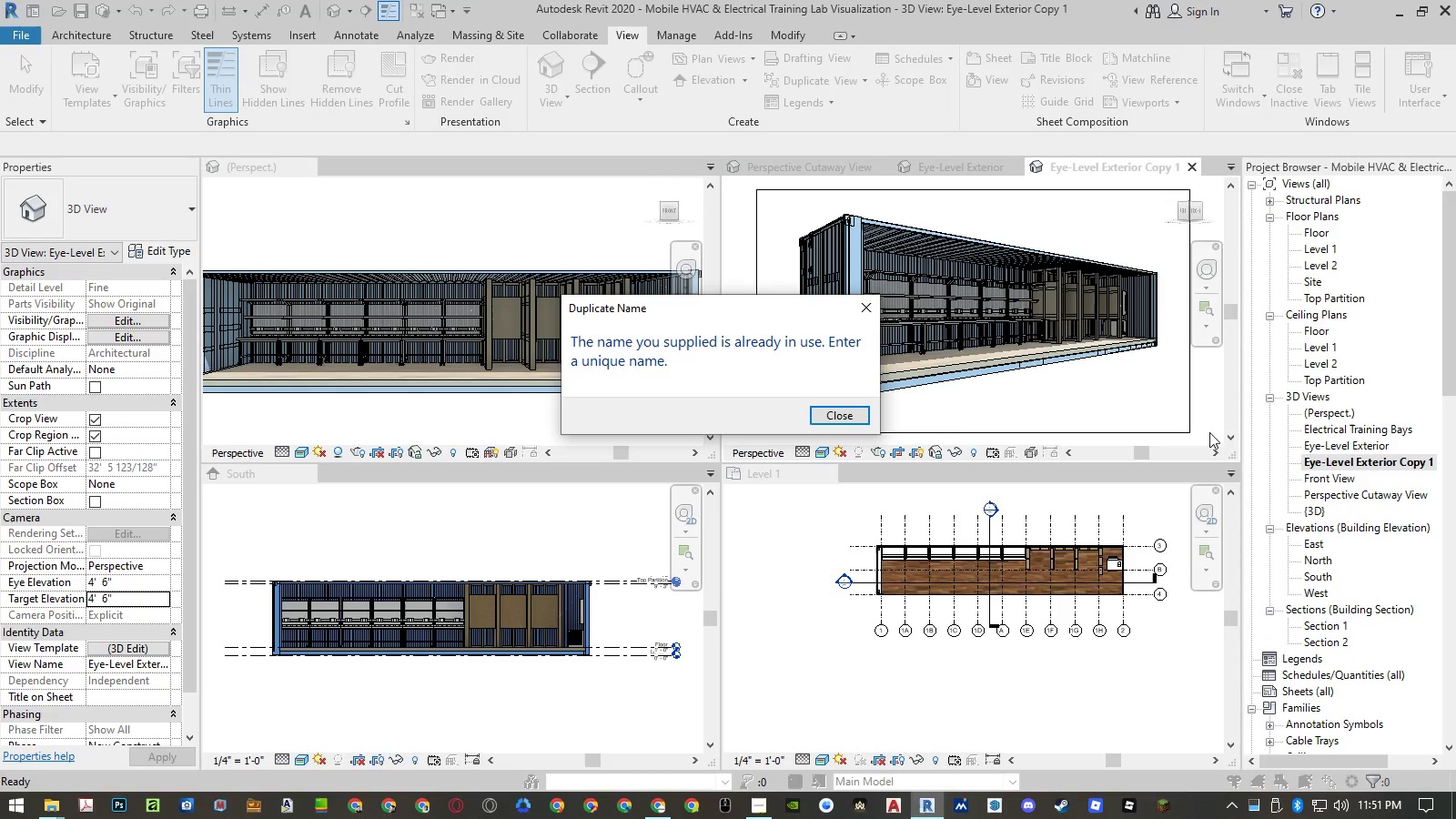 
left_click([855, 413])
 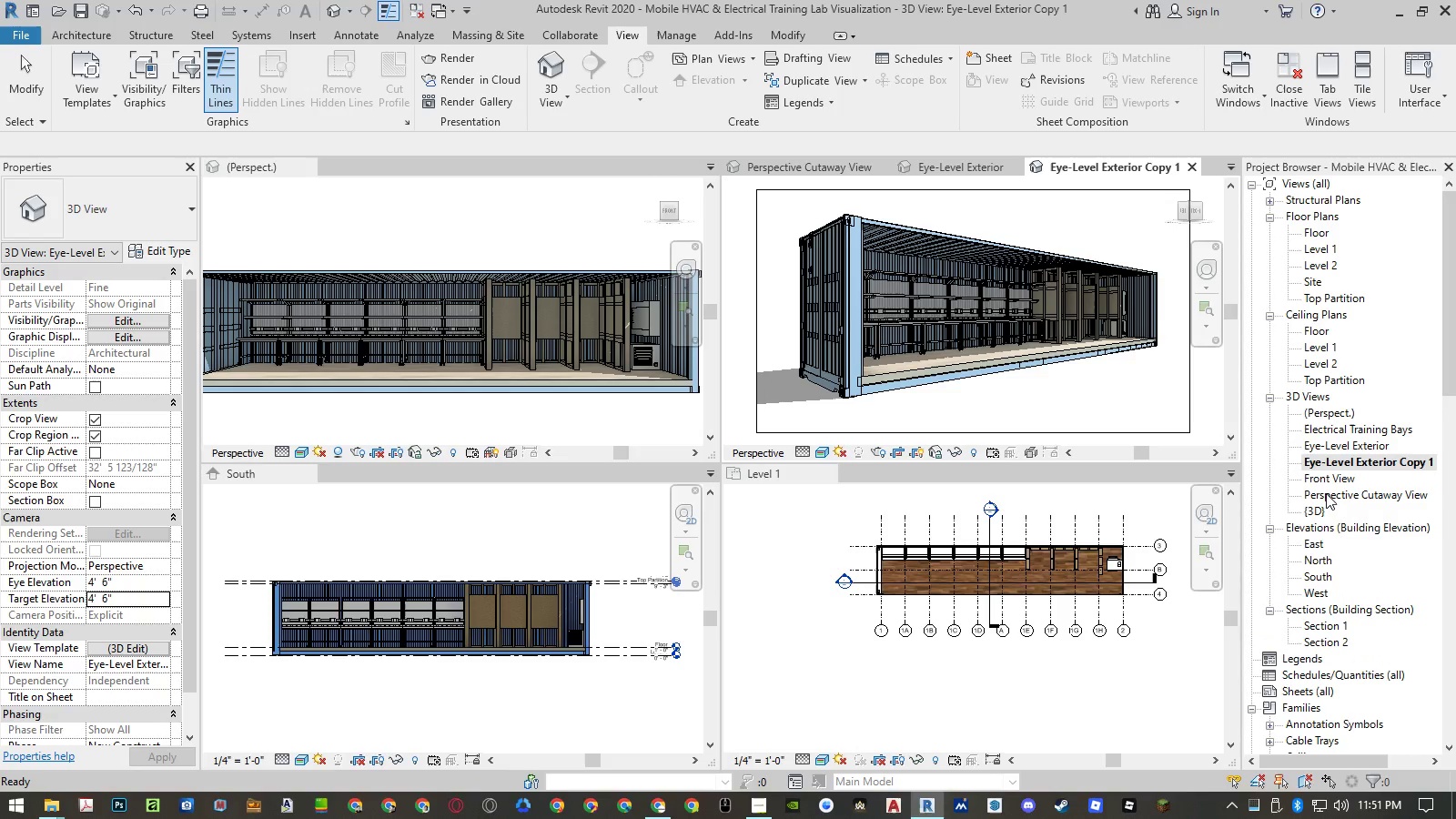 
right_click([1326, 493])
 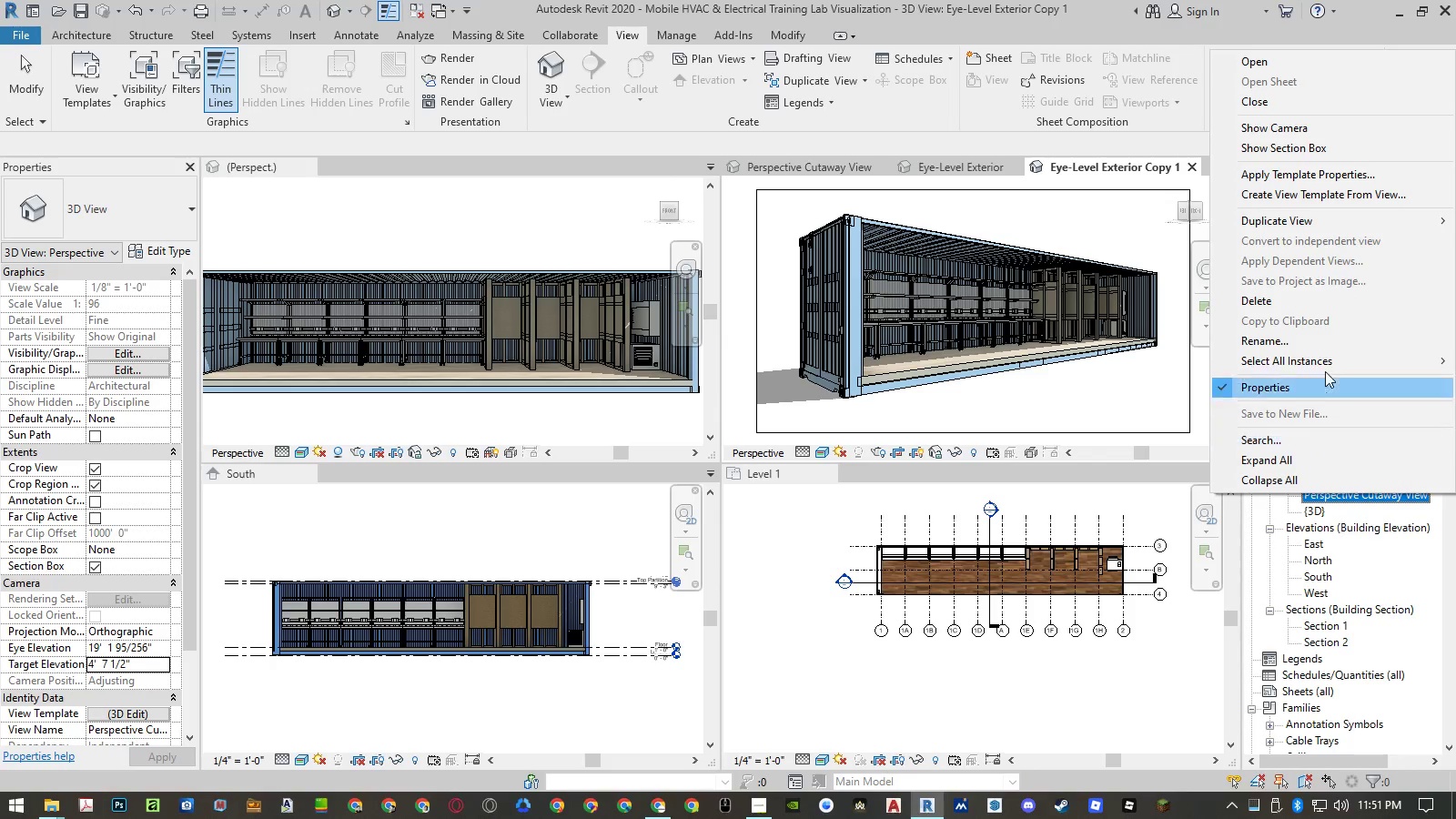 
left_click([1325, 343])
 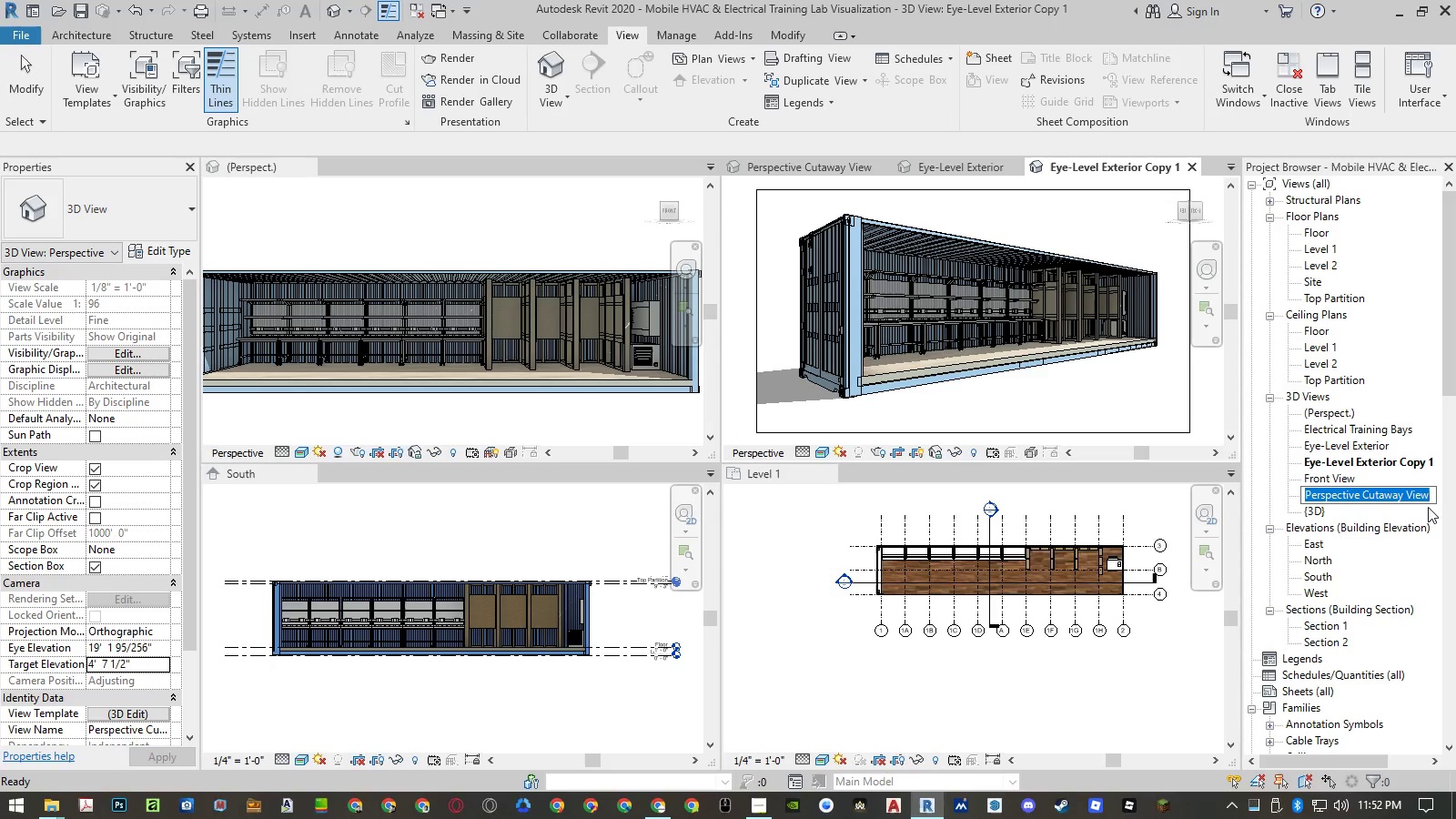 
left_click([1430, 497])
 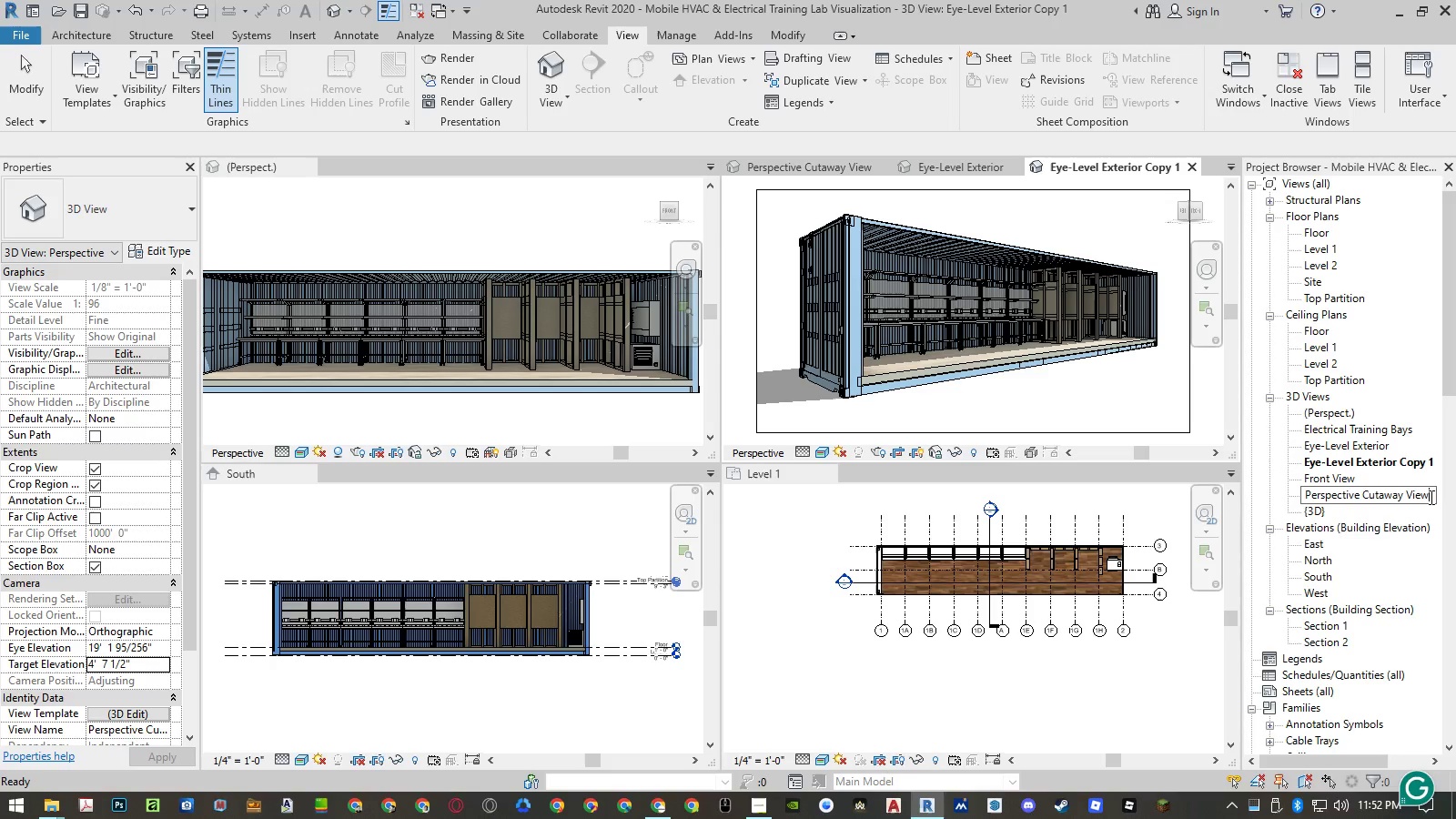 
key(Shift+ShiftRight)
 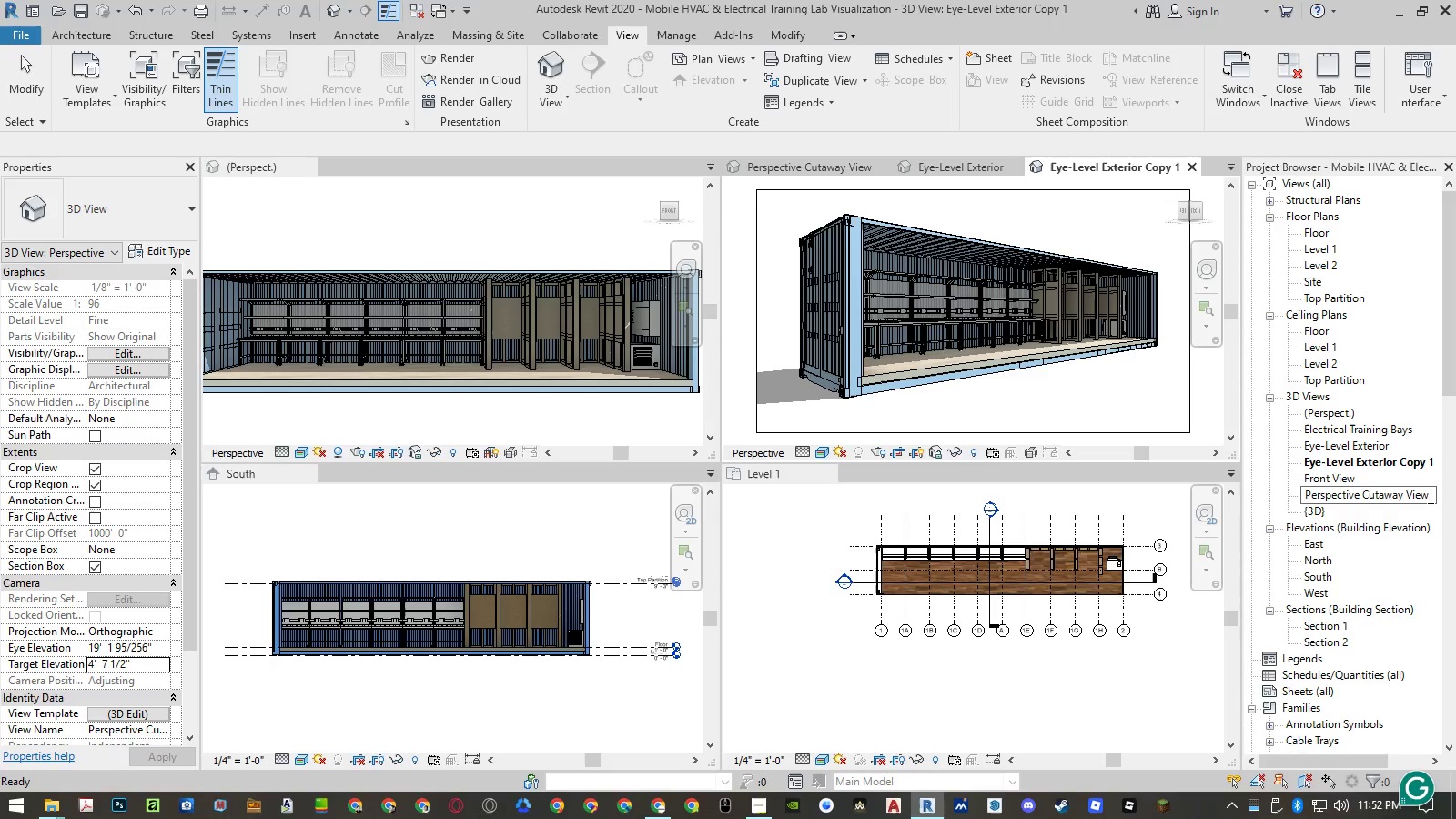 
key(Enter)
 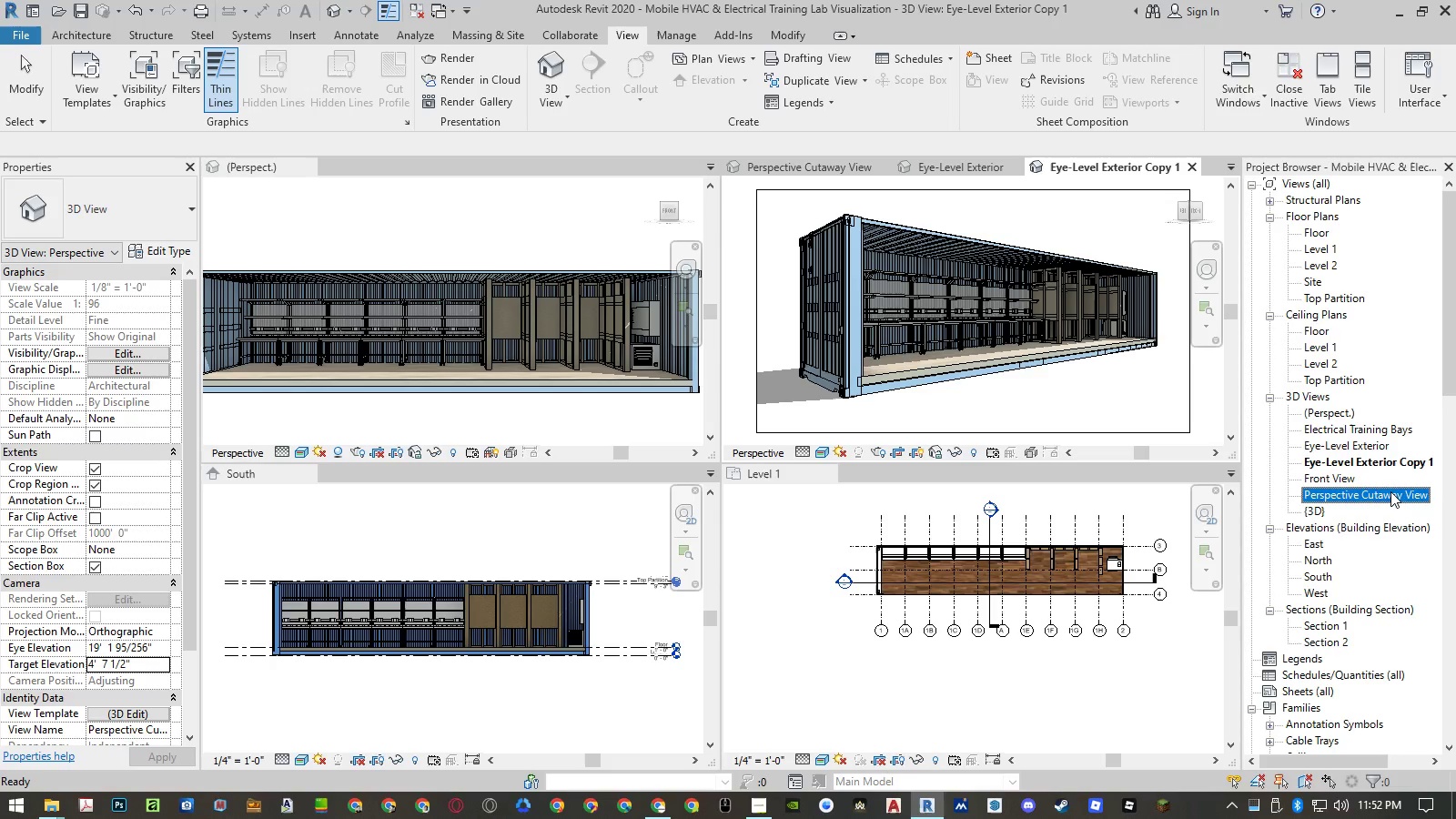 
right_click([1390, 491])
 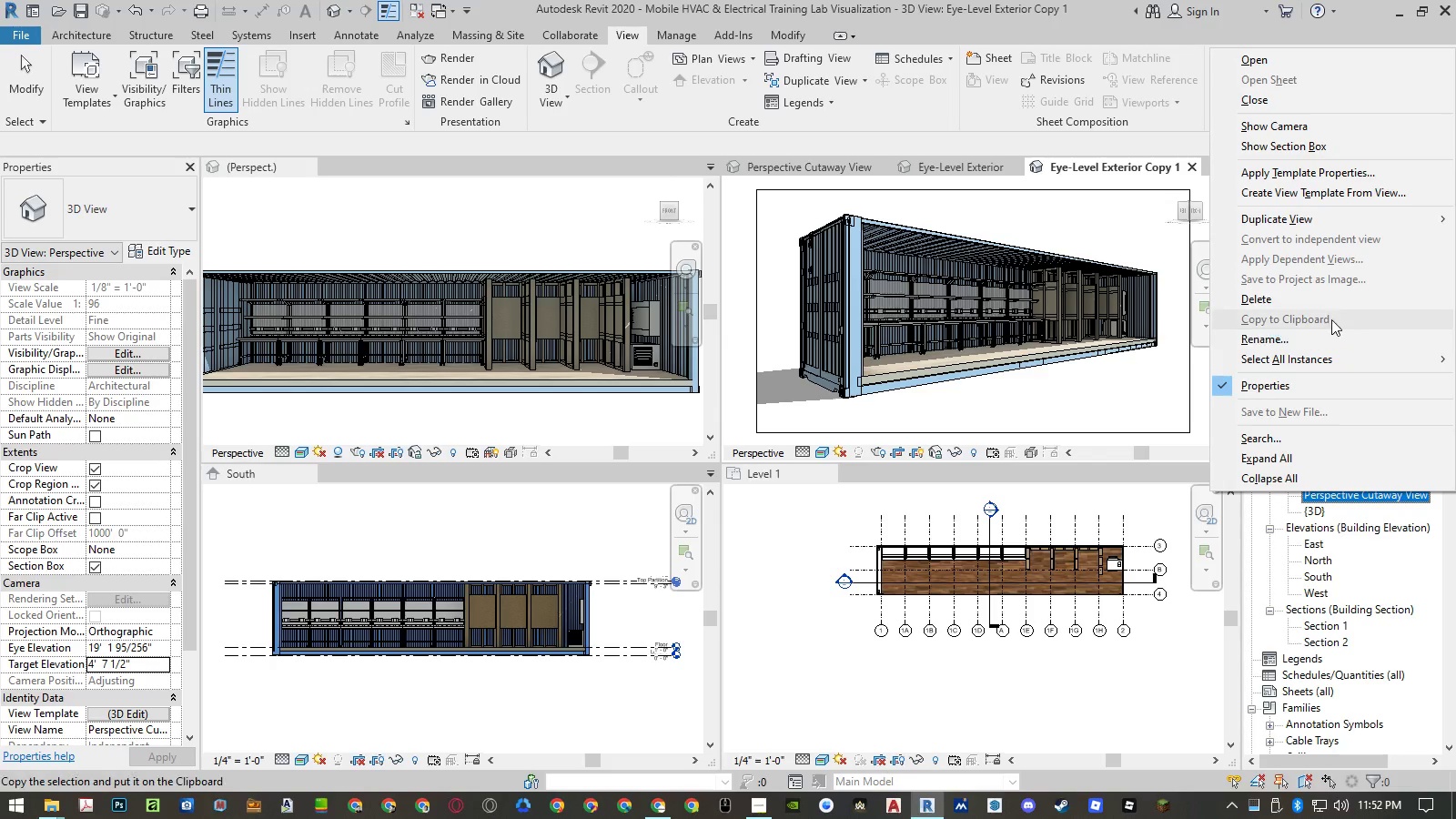 
left_click([1330, 333])
 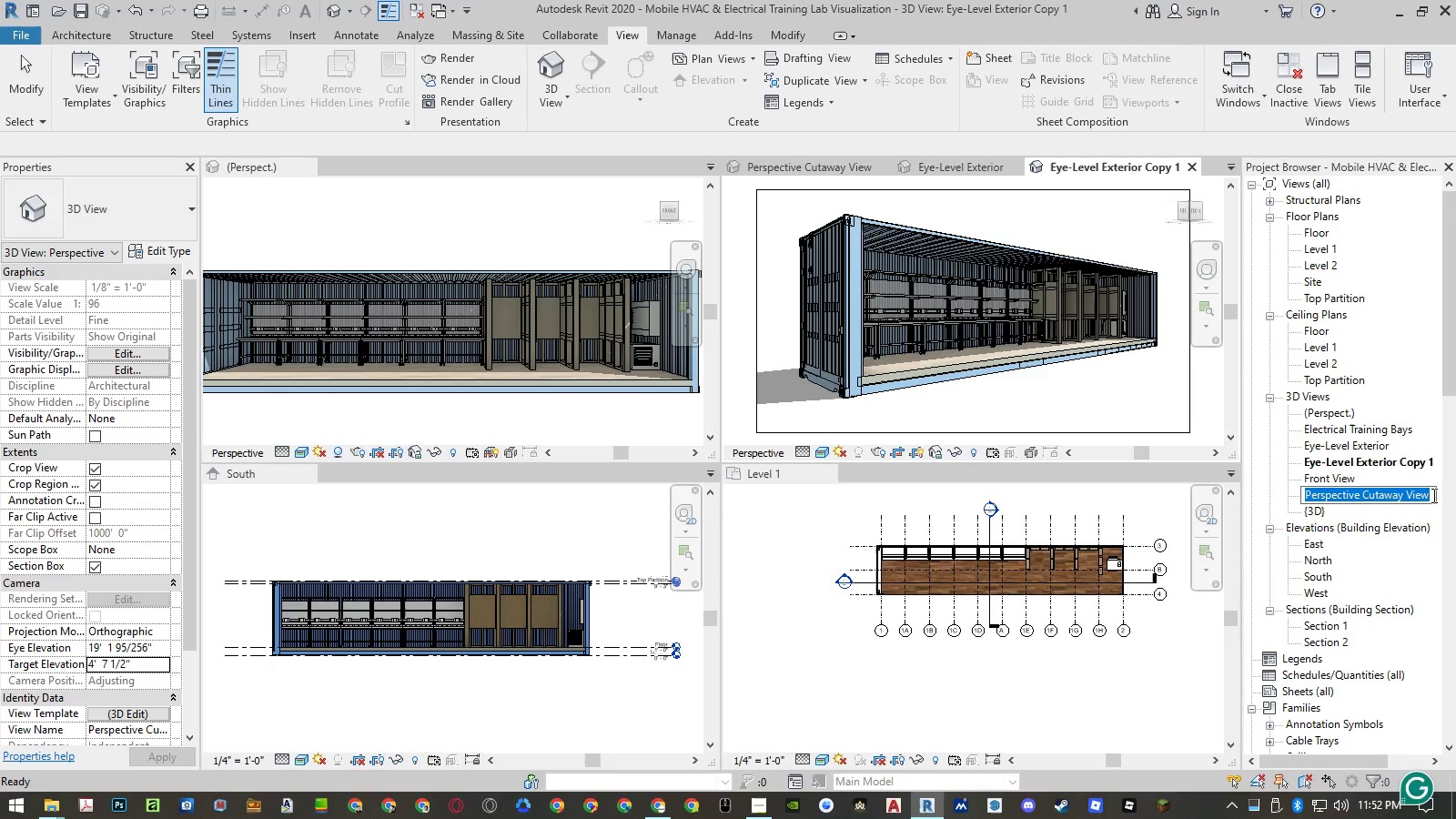 
left_click([1428, 493])
 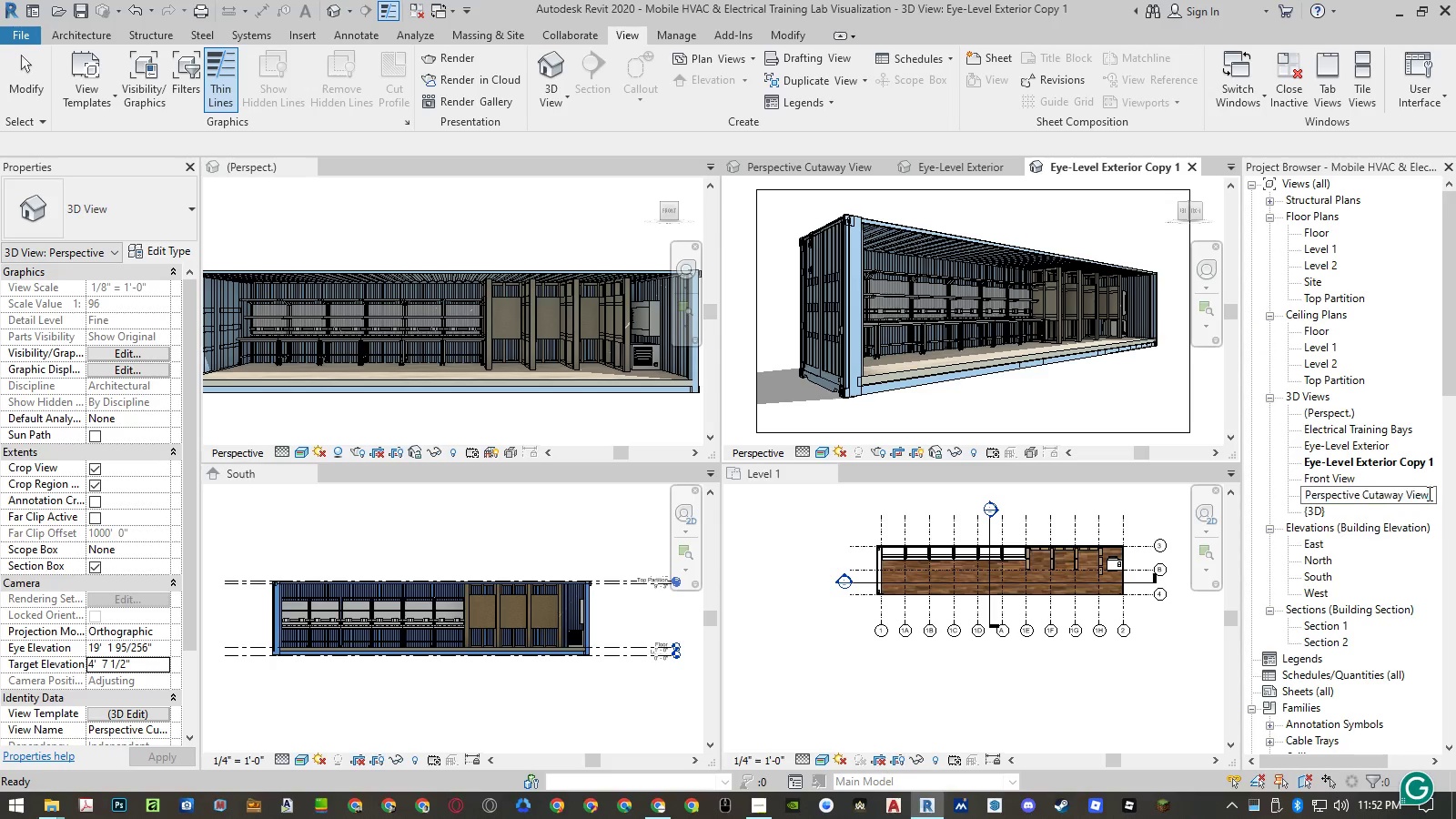 
key(Space)
 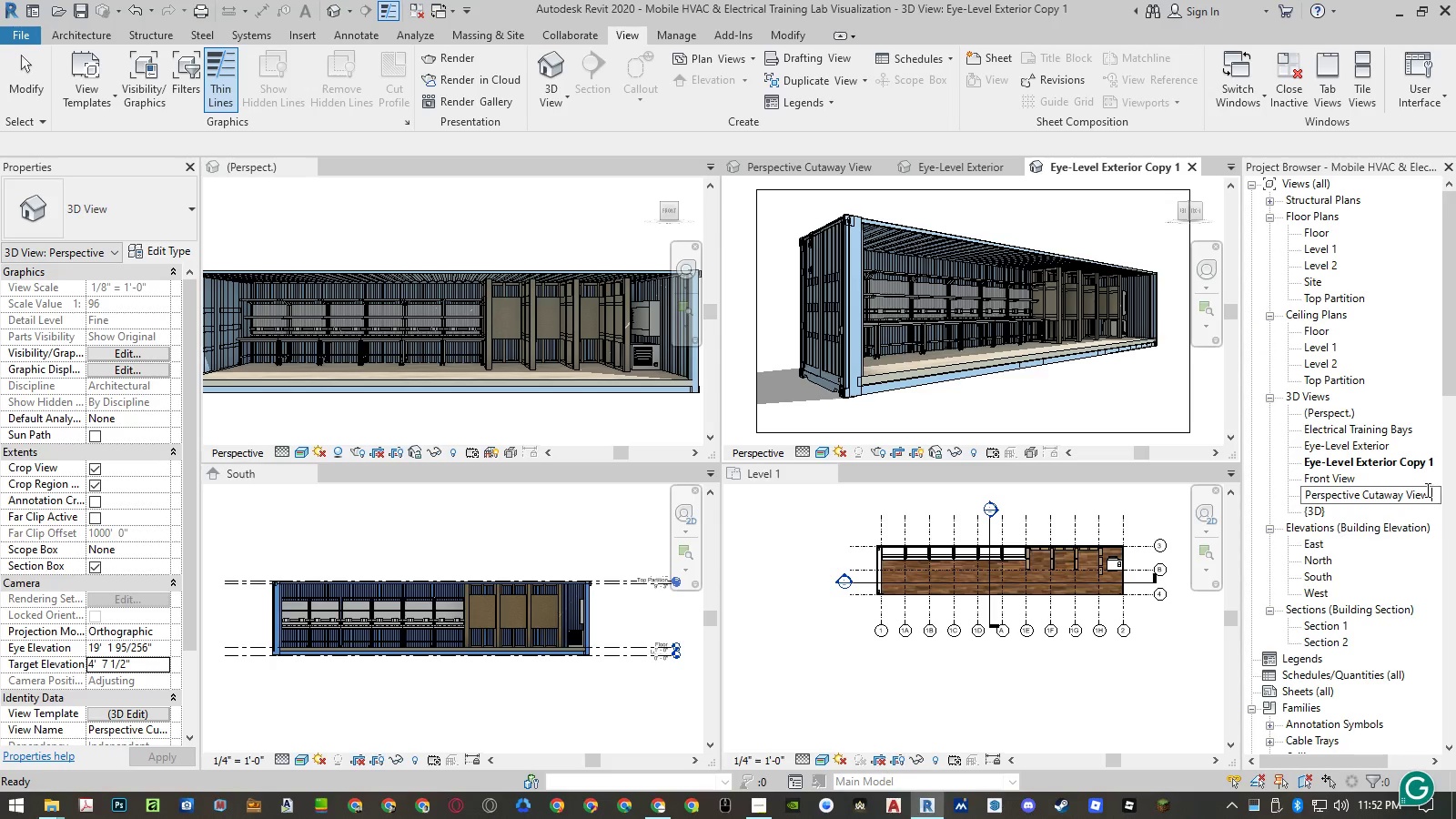 
key(Minus)
 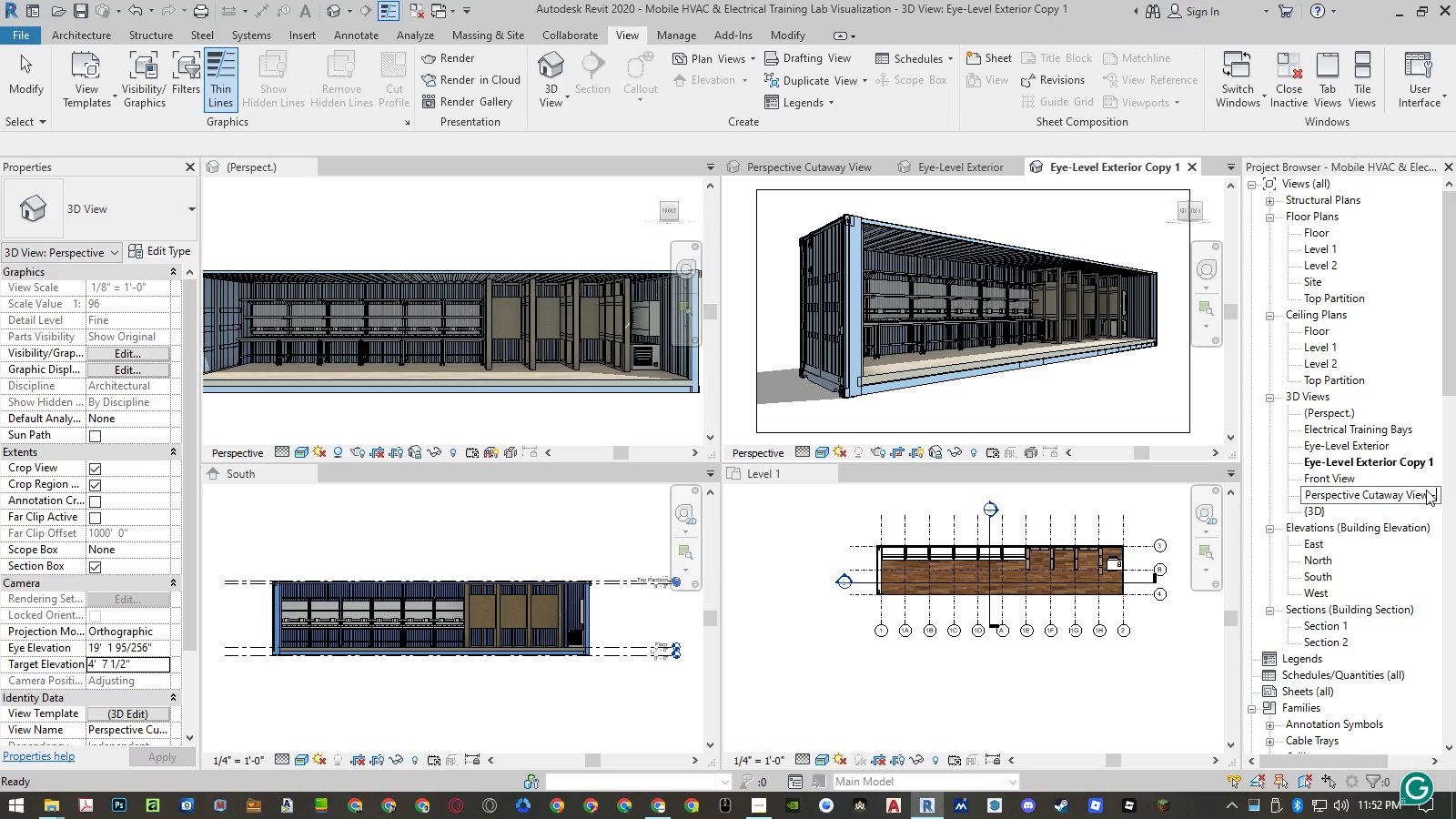 
key(Enter)
 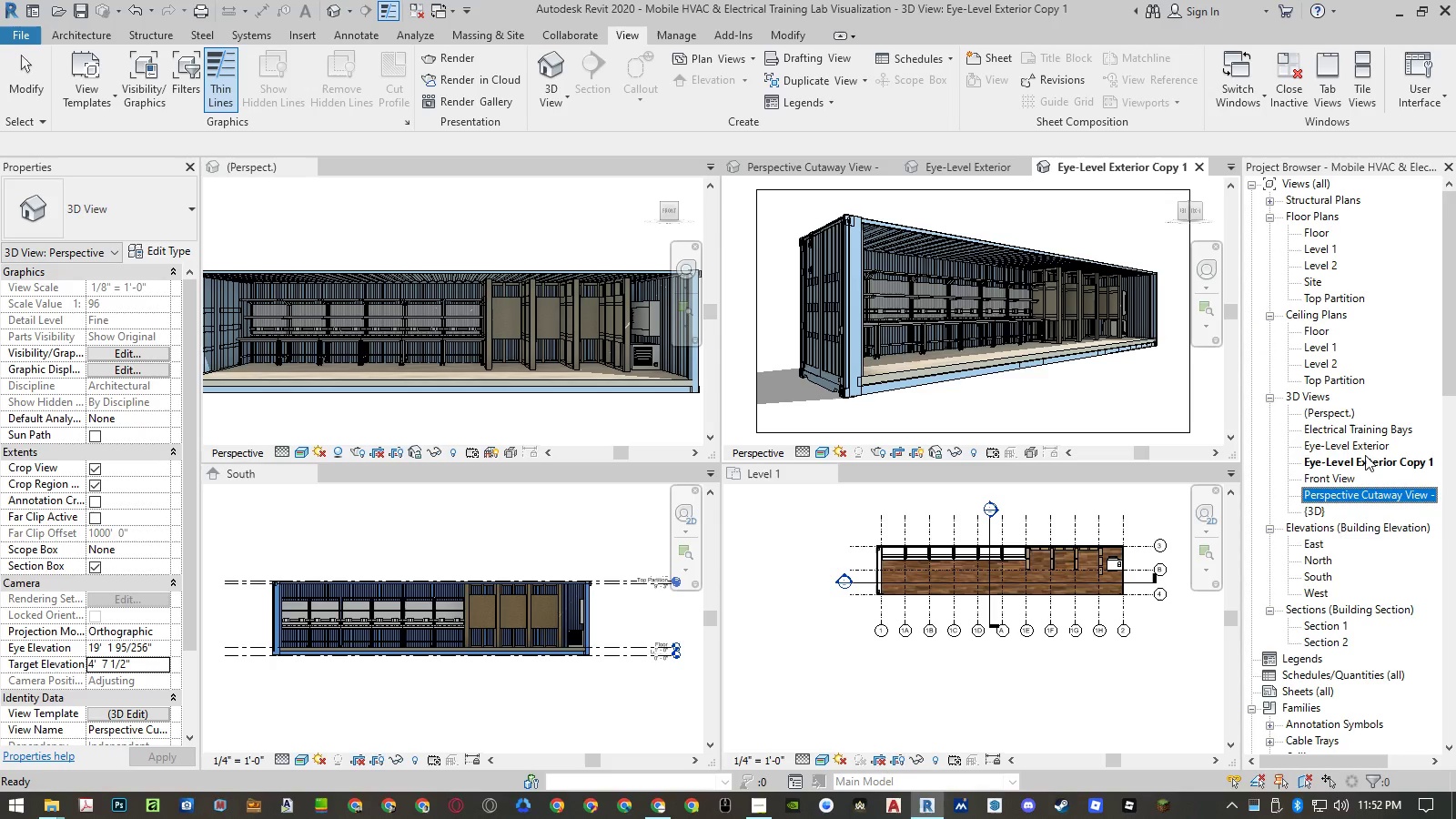 
right_click([1364, 455])
 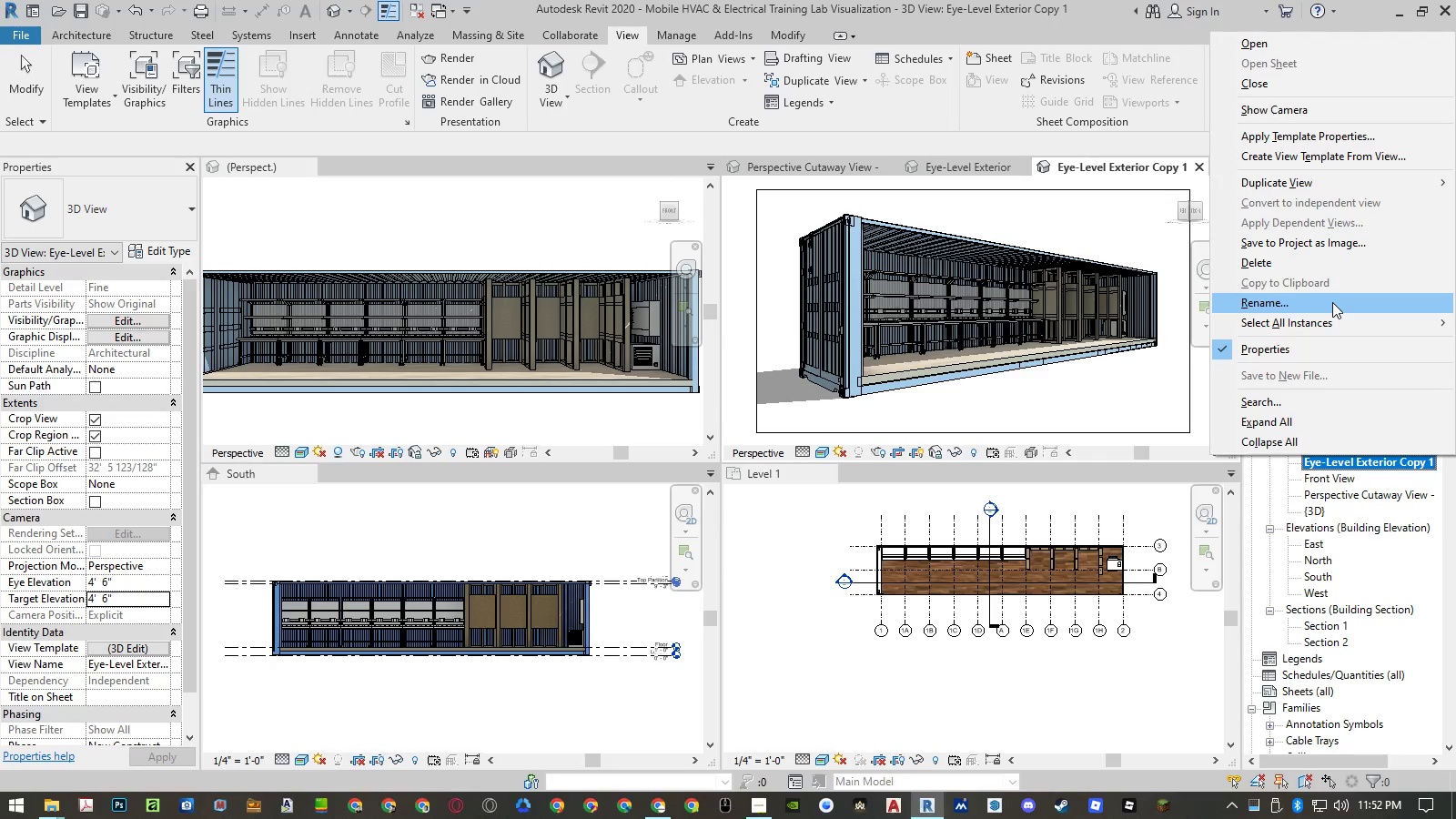 
left_click([1332, 302])
 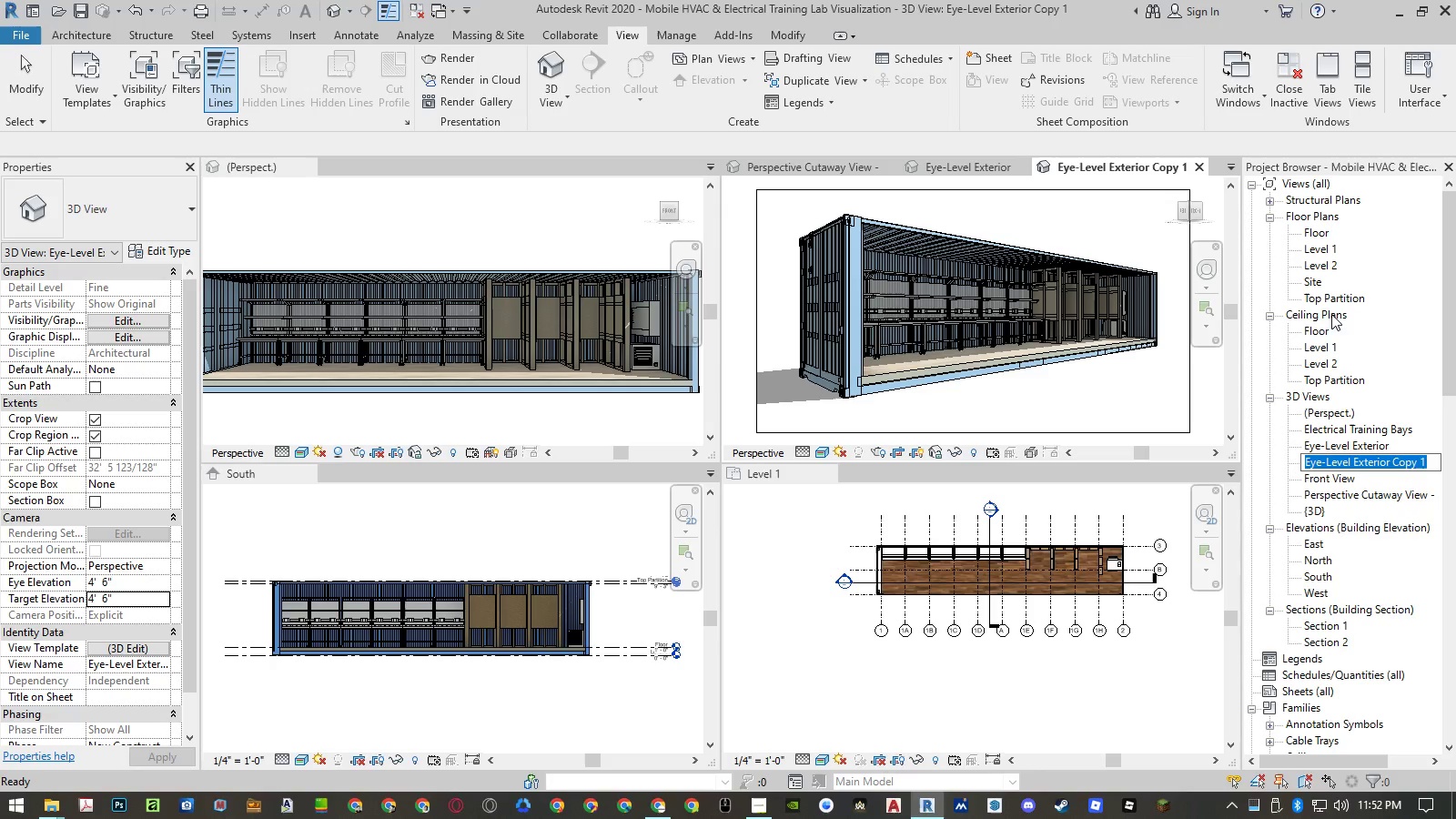 
key(Control+ControlLeft)
 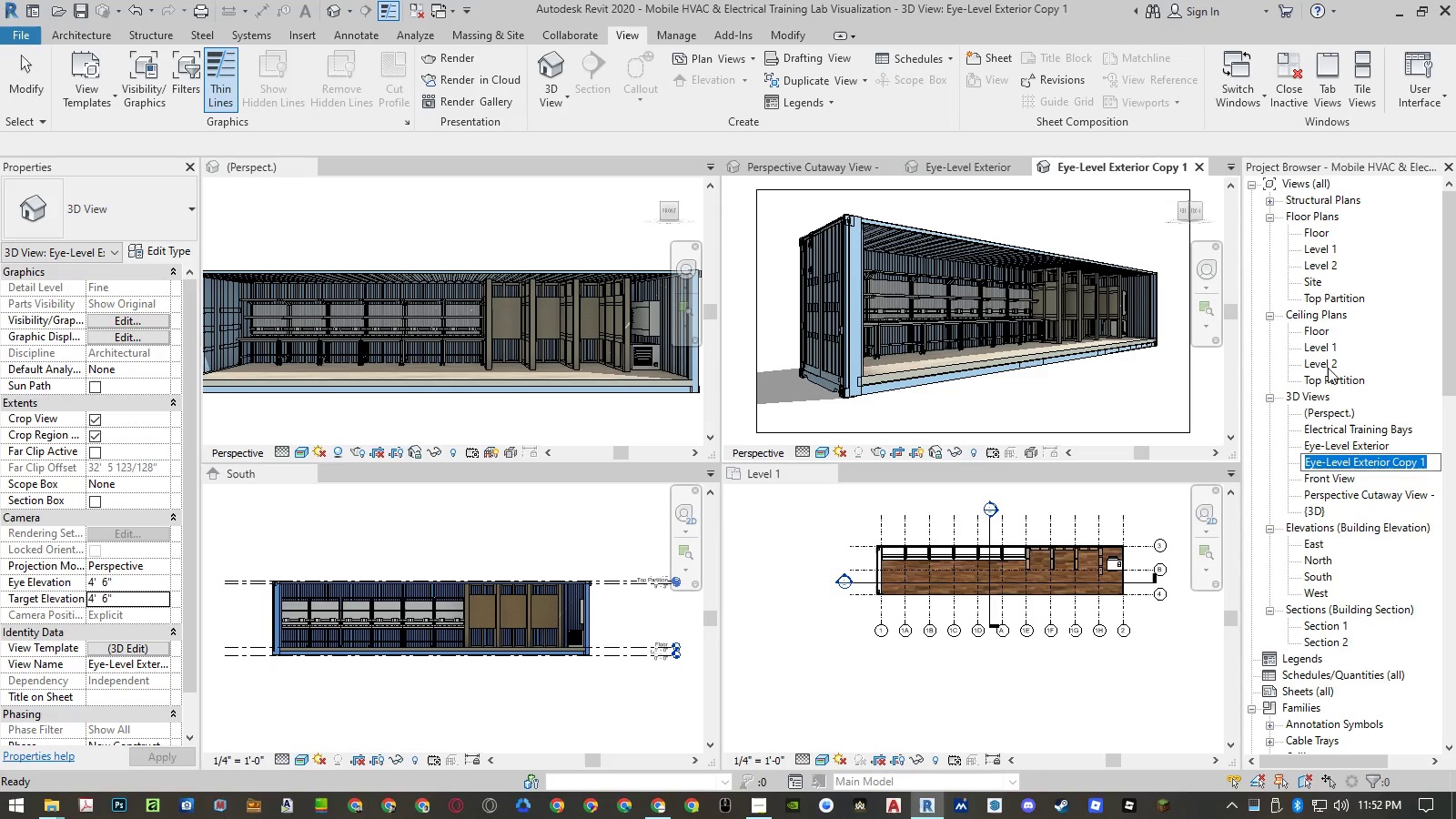 
key(Control+V)
 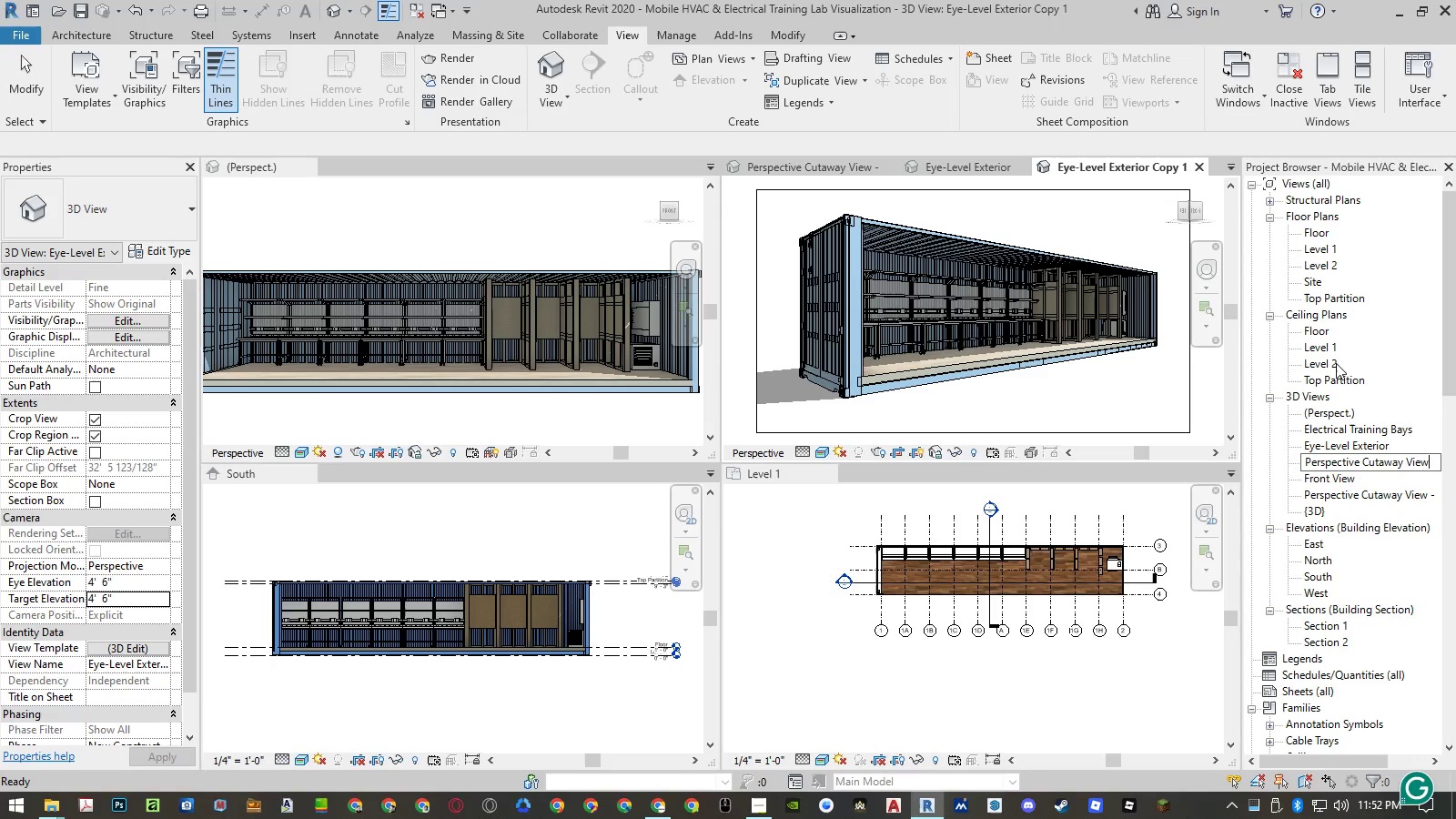 
key(Enter)
 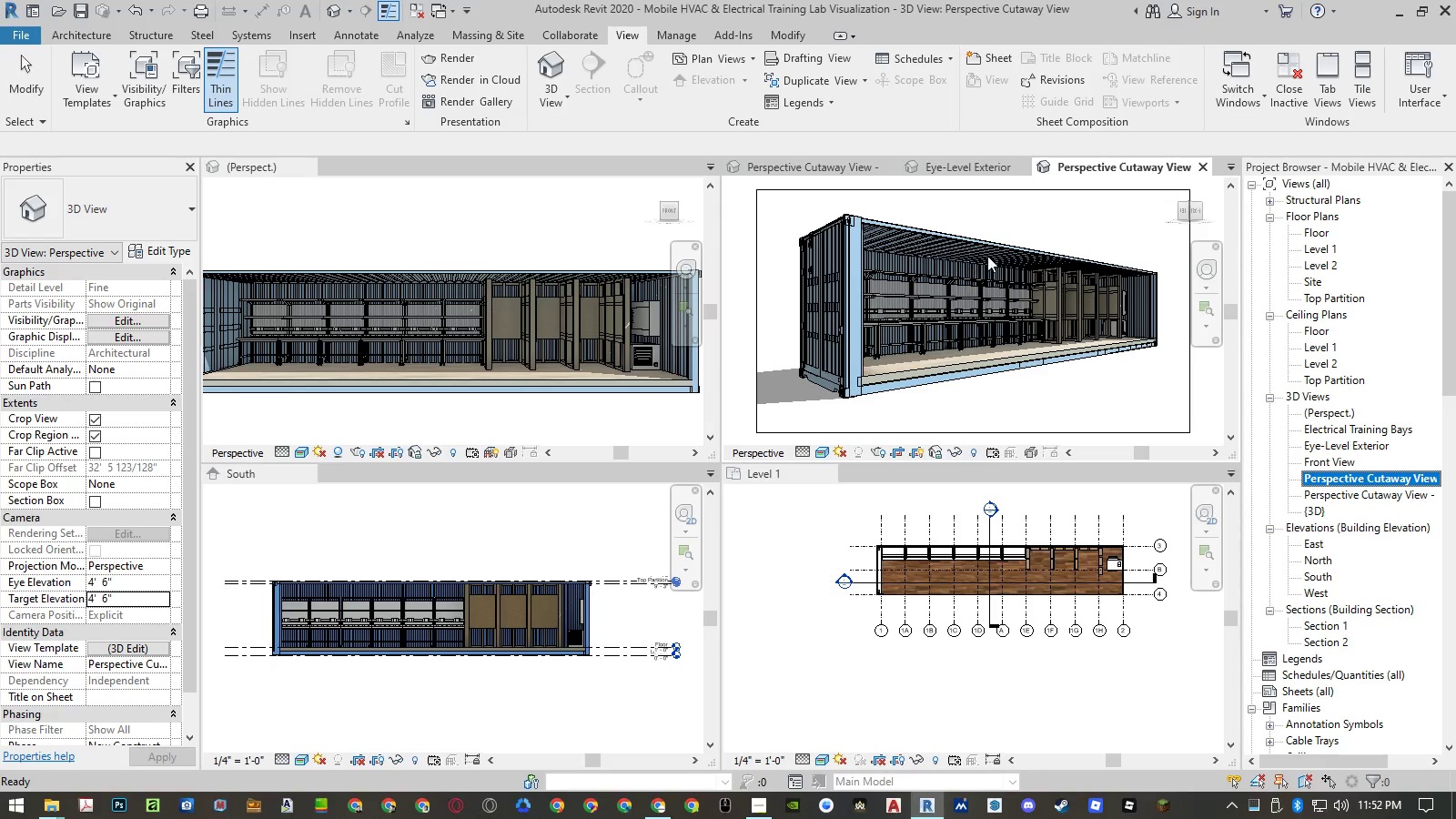 
left_click([1088, 213])
 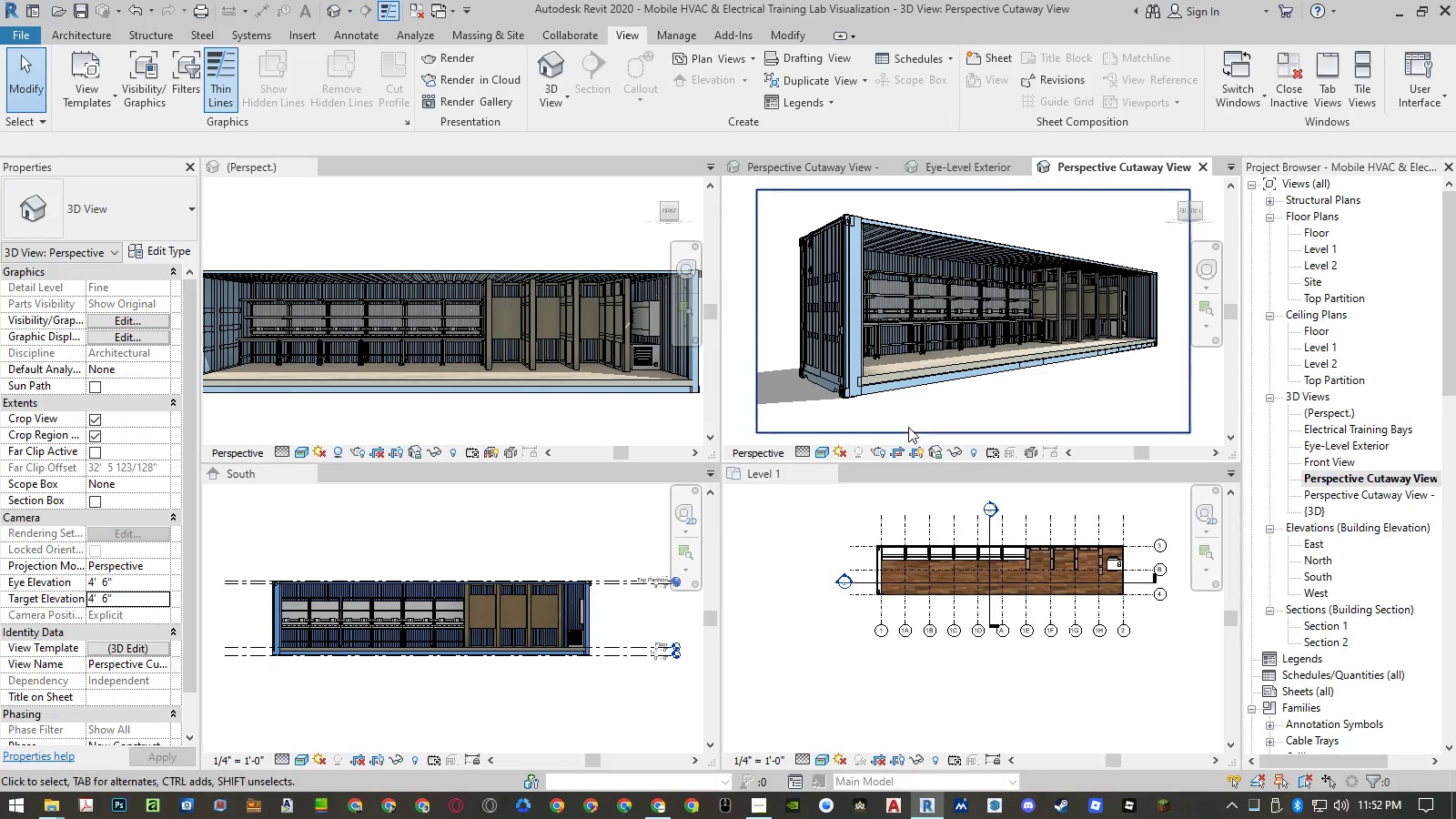 
left_click([894, 430])
 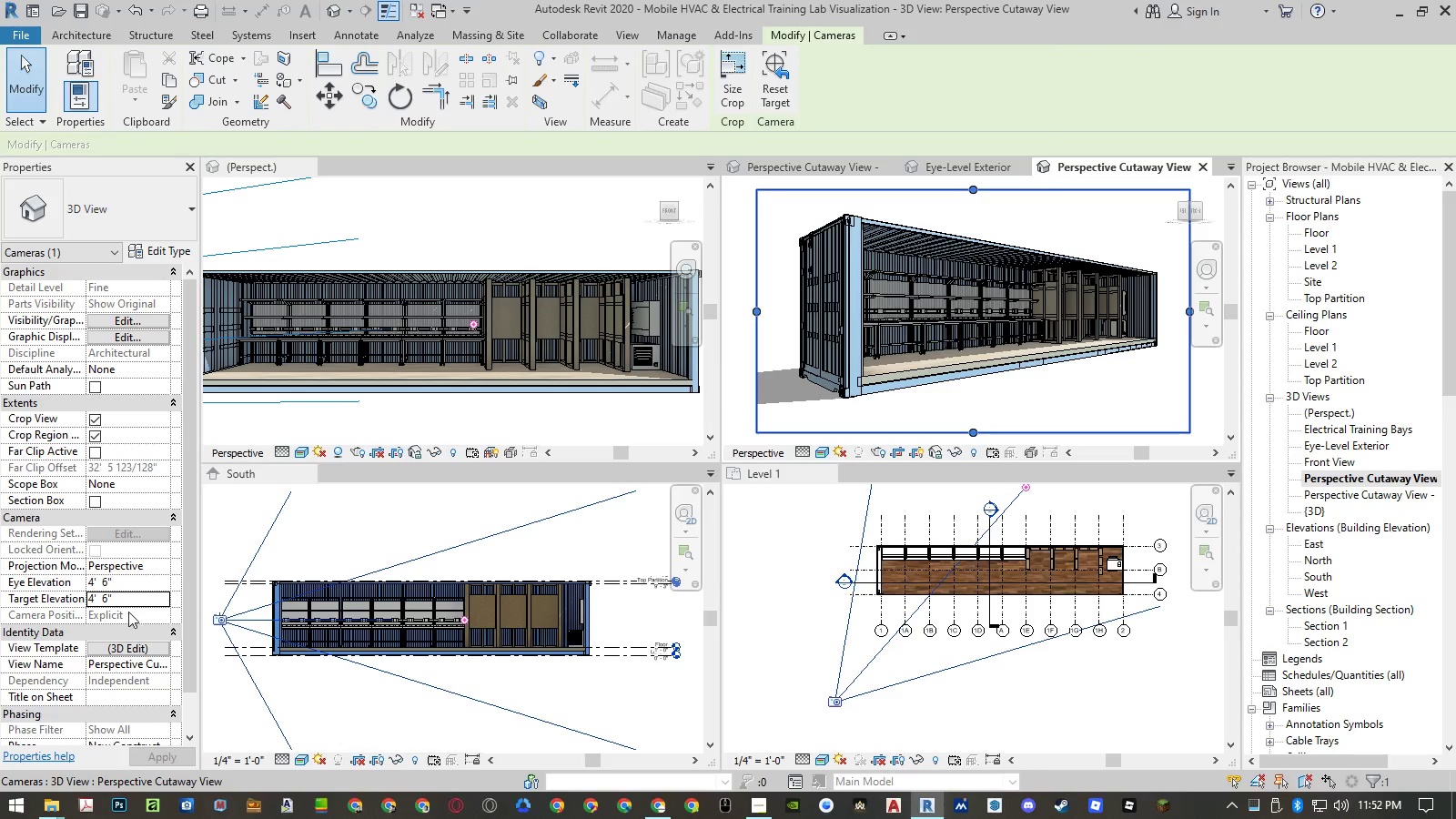 
left_click([126, 586])
 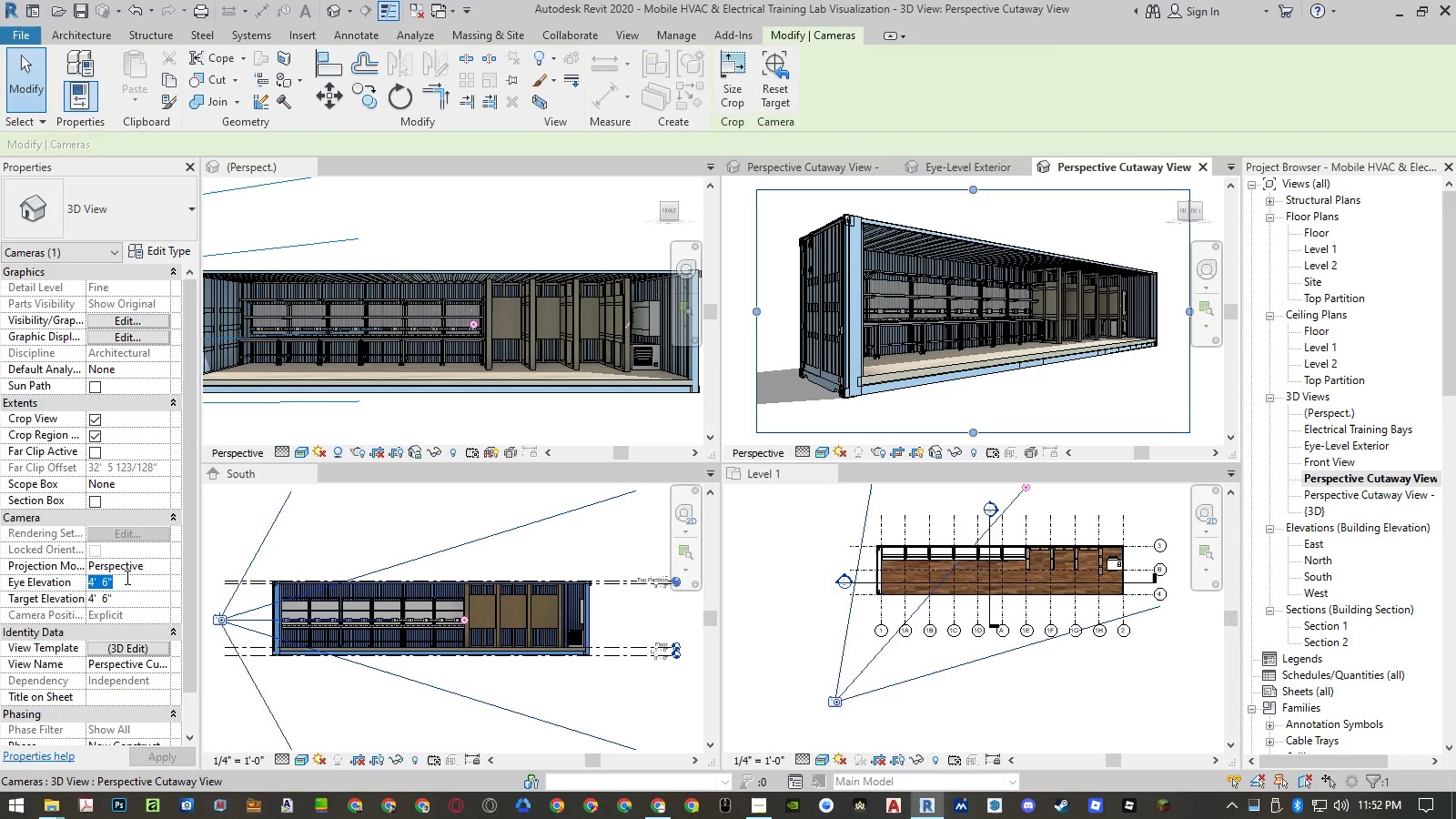 
key(Numpad1)
 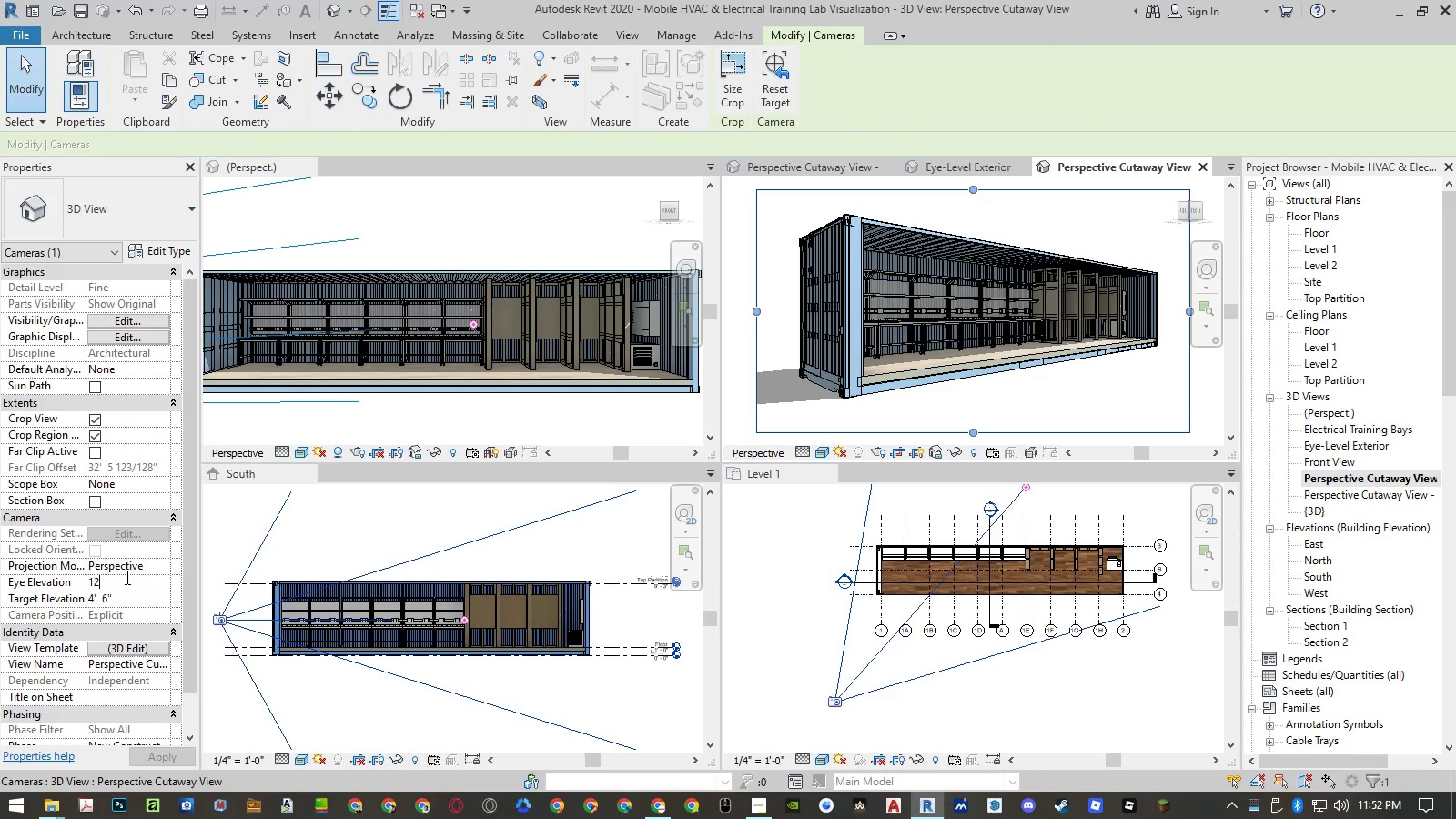 
key(Numpad2)
 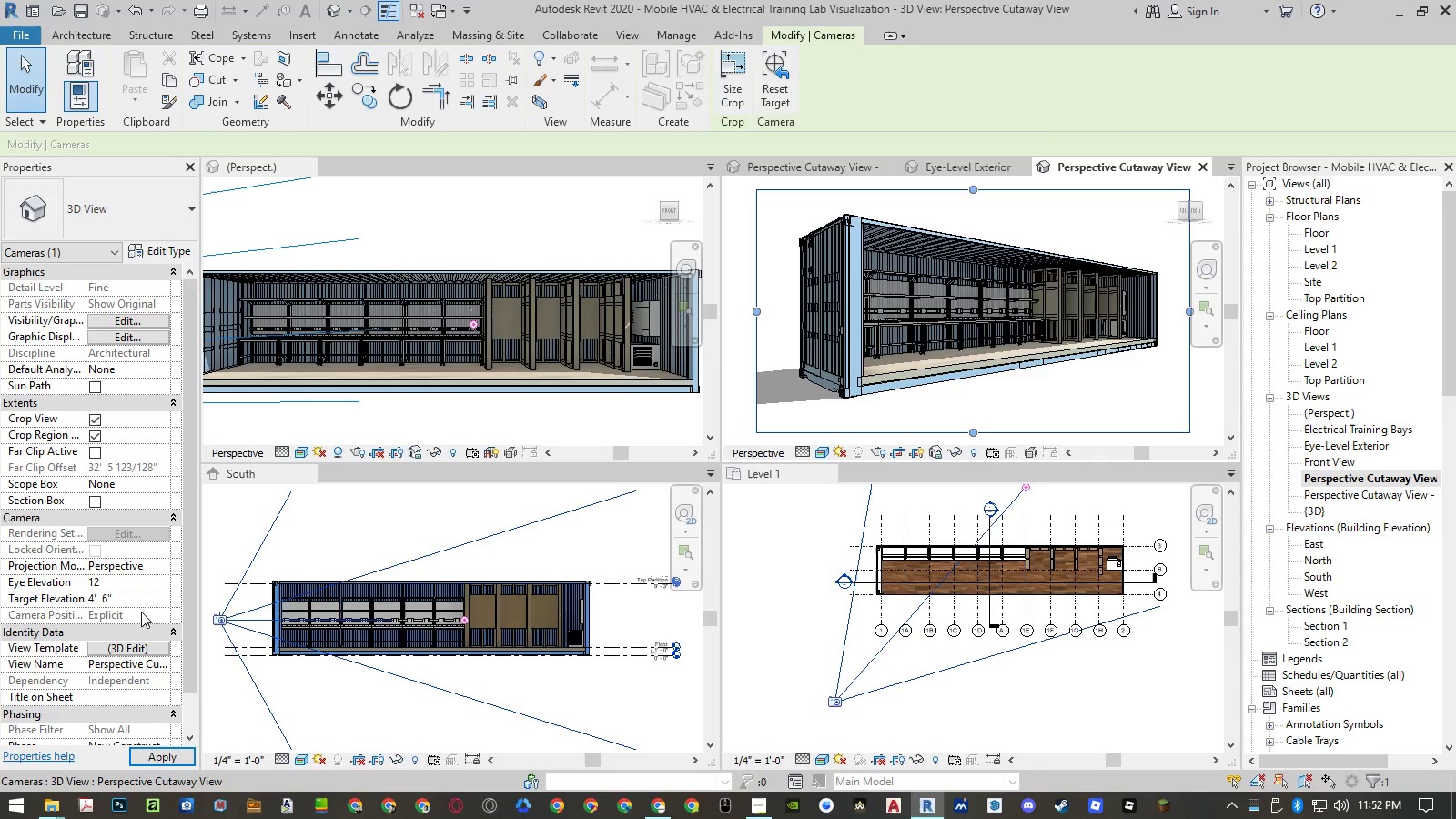 
key(NumpadEnter)
 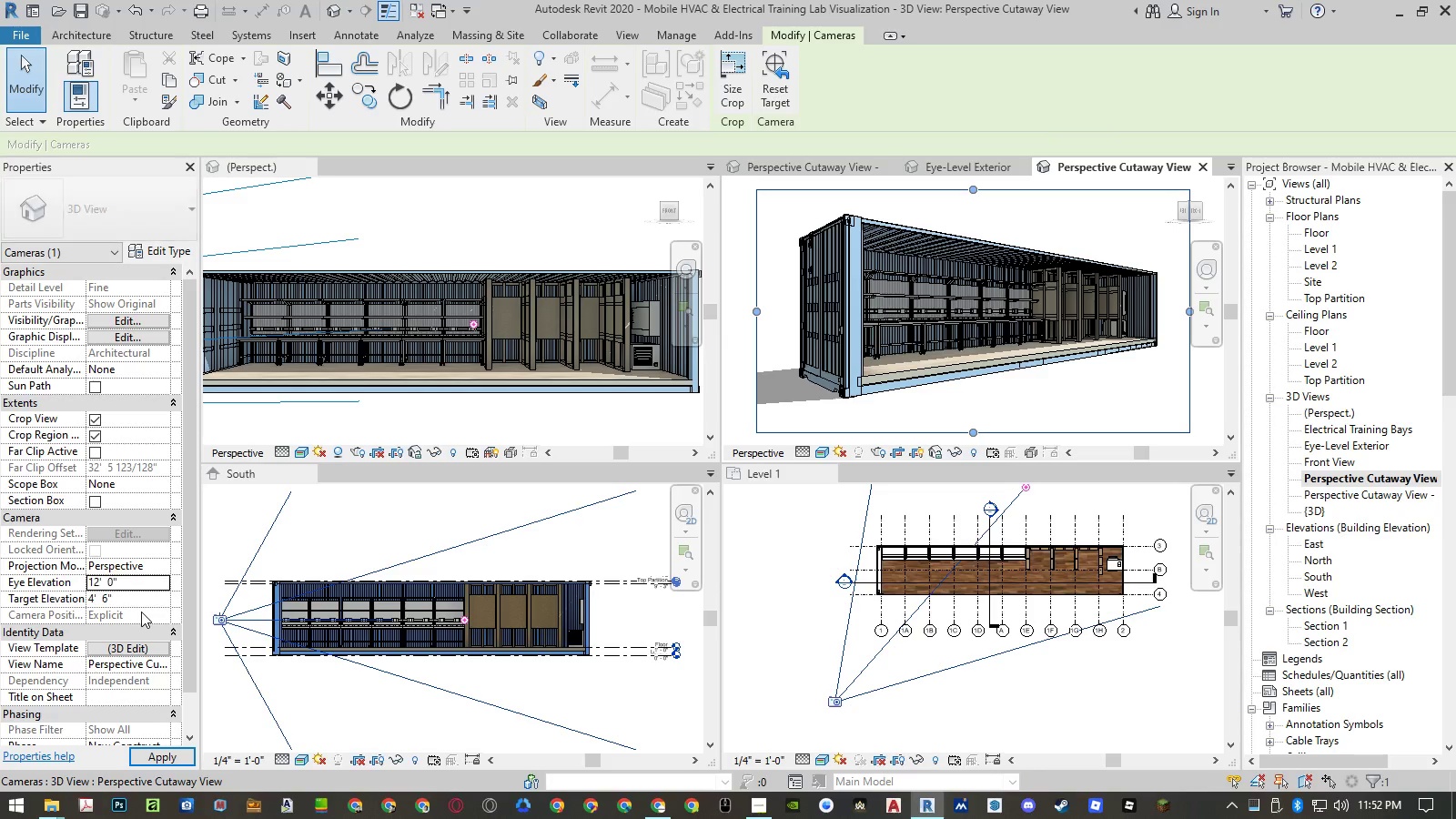 
key(NumpadEnter)
 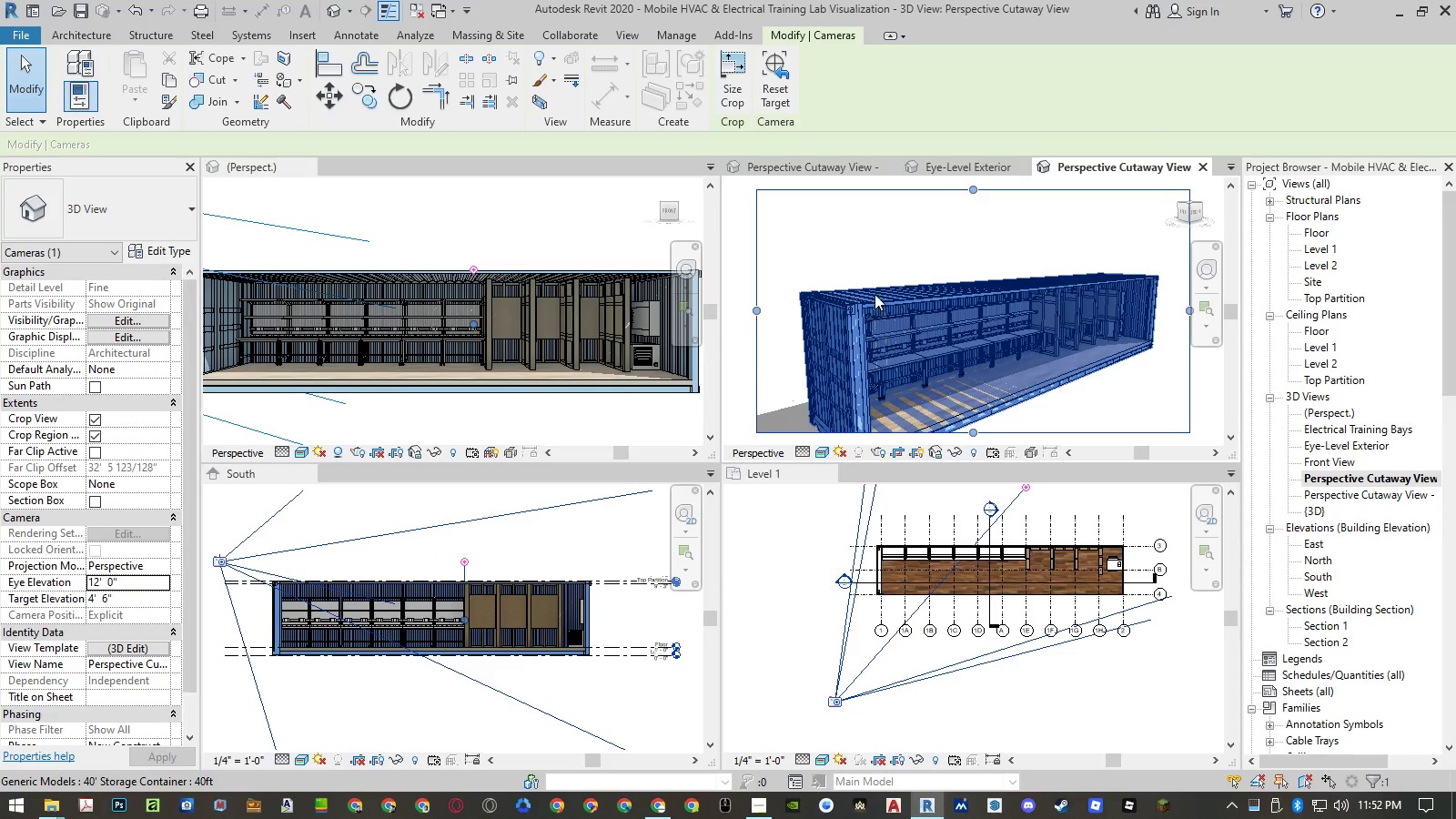 
left_click([845, 254])
 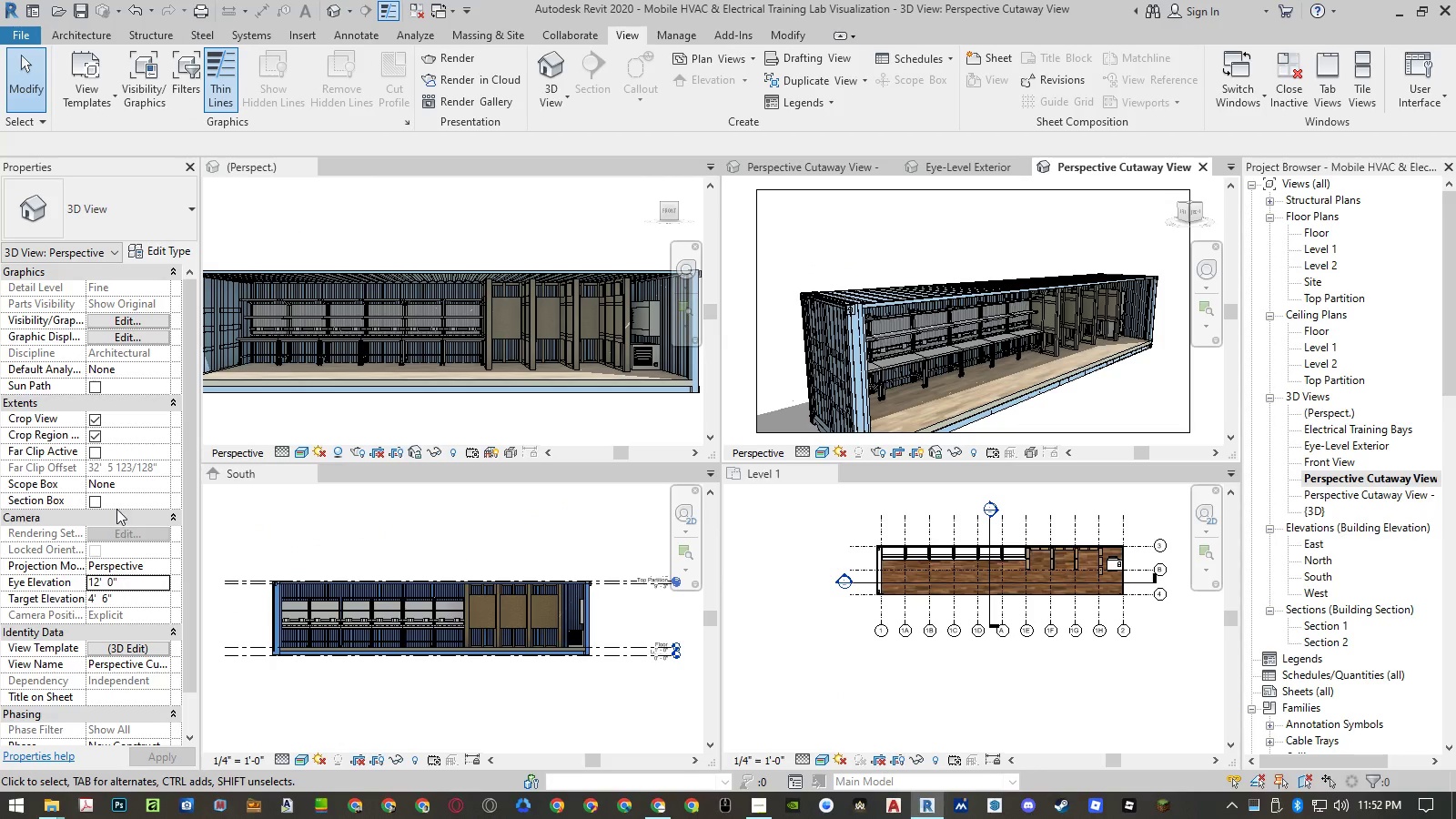 
left_click([99, 499])
 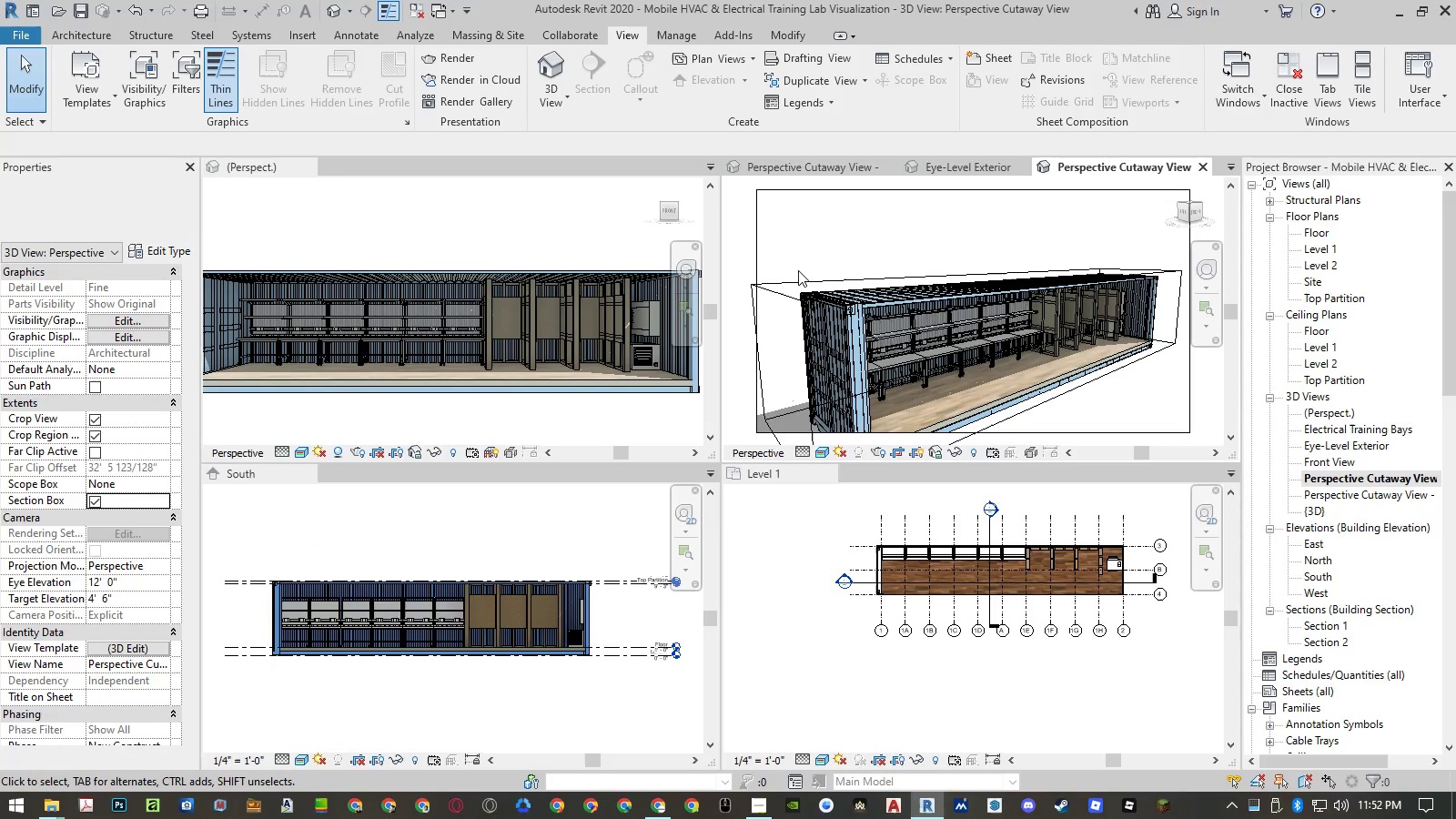 
left_click([786, 278])
 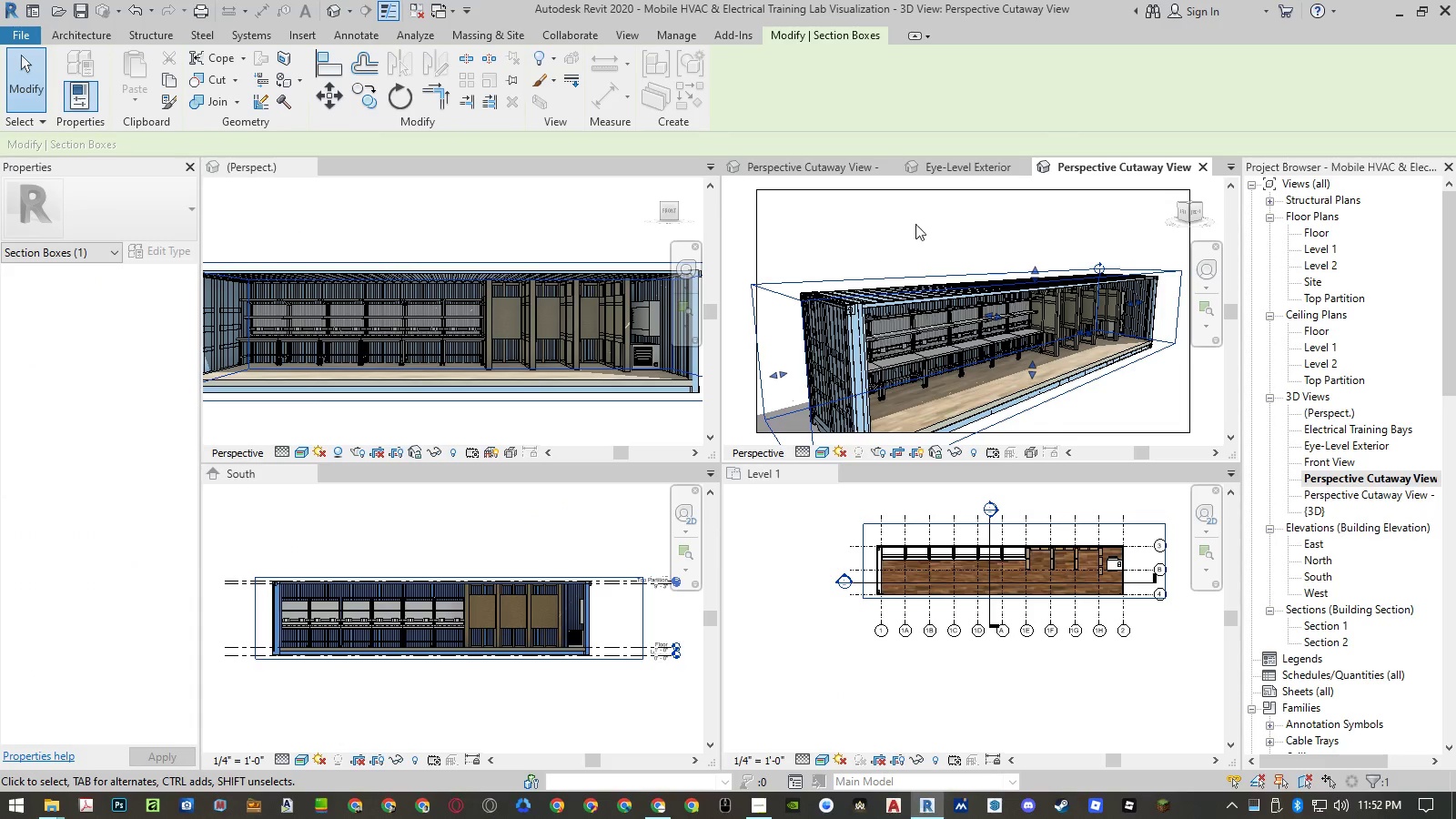 
left_click([894, 222])
 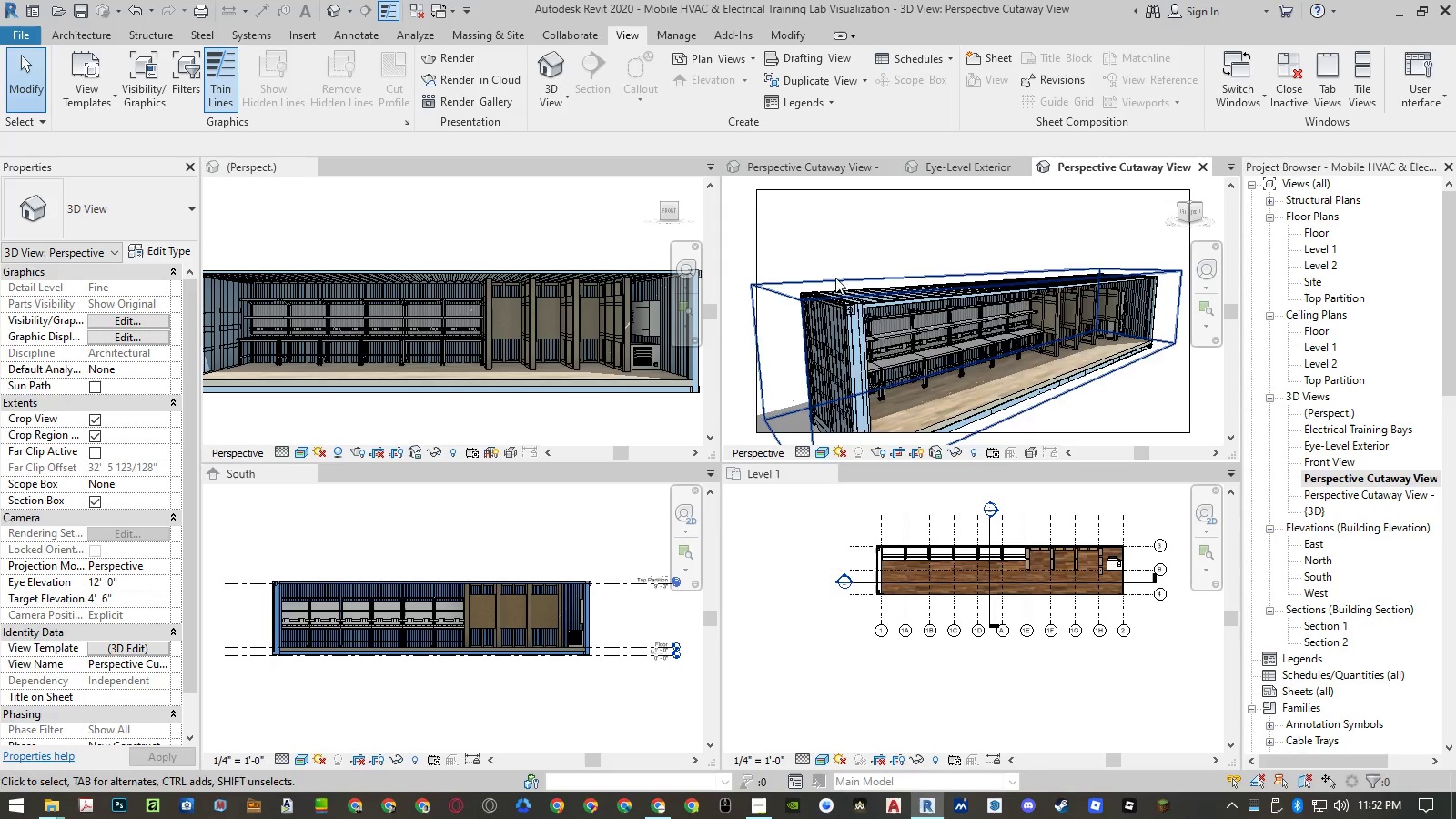 
left_click([799, 300])
 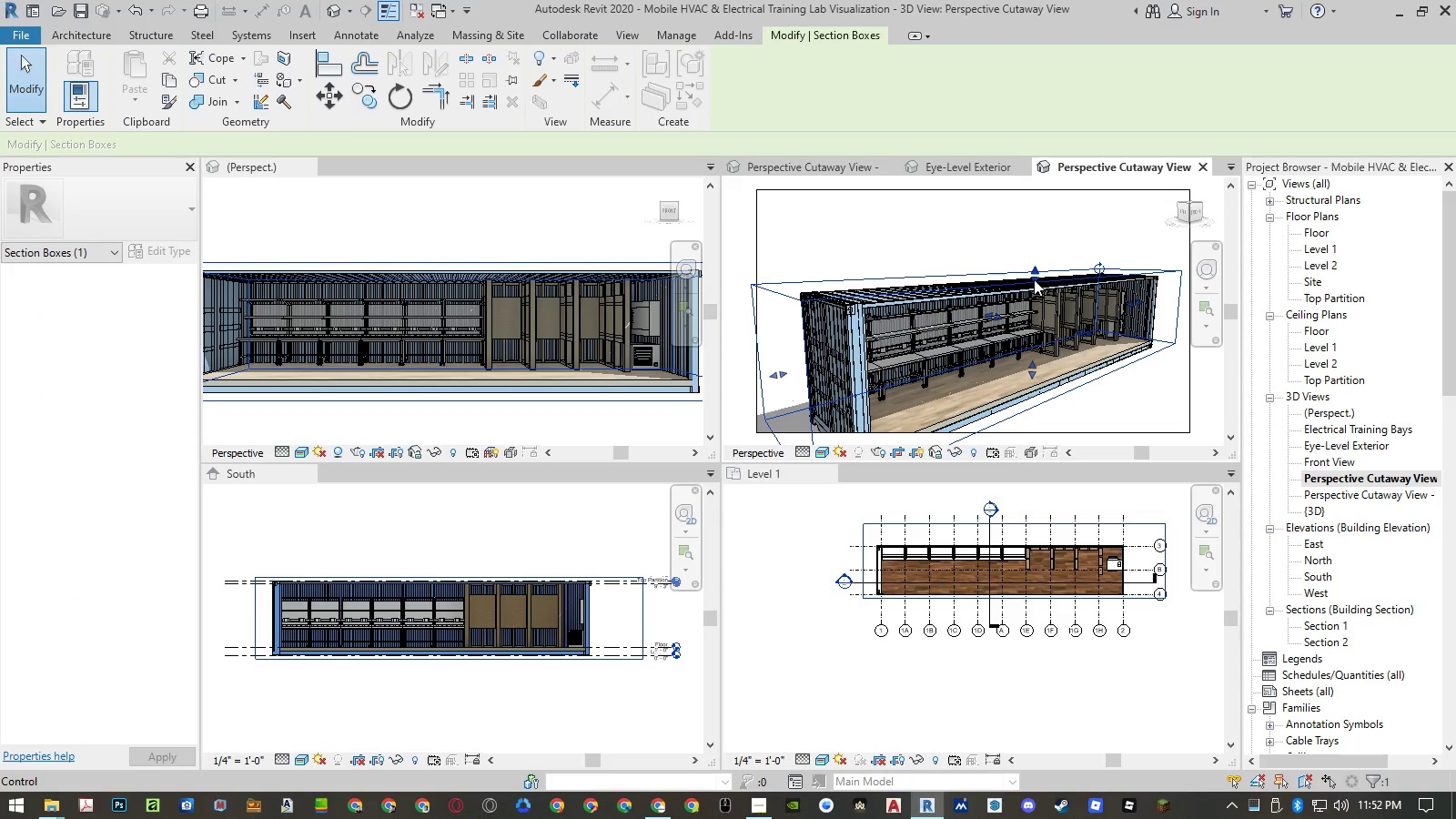 
left_click_drag(start_coordinate=[1035, 273], to_coordinate=[1035, 290])
 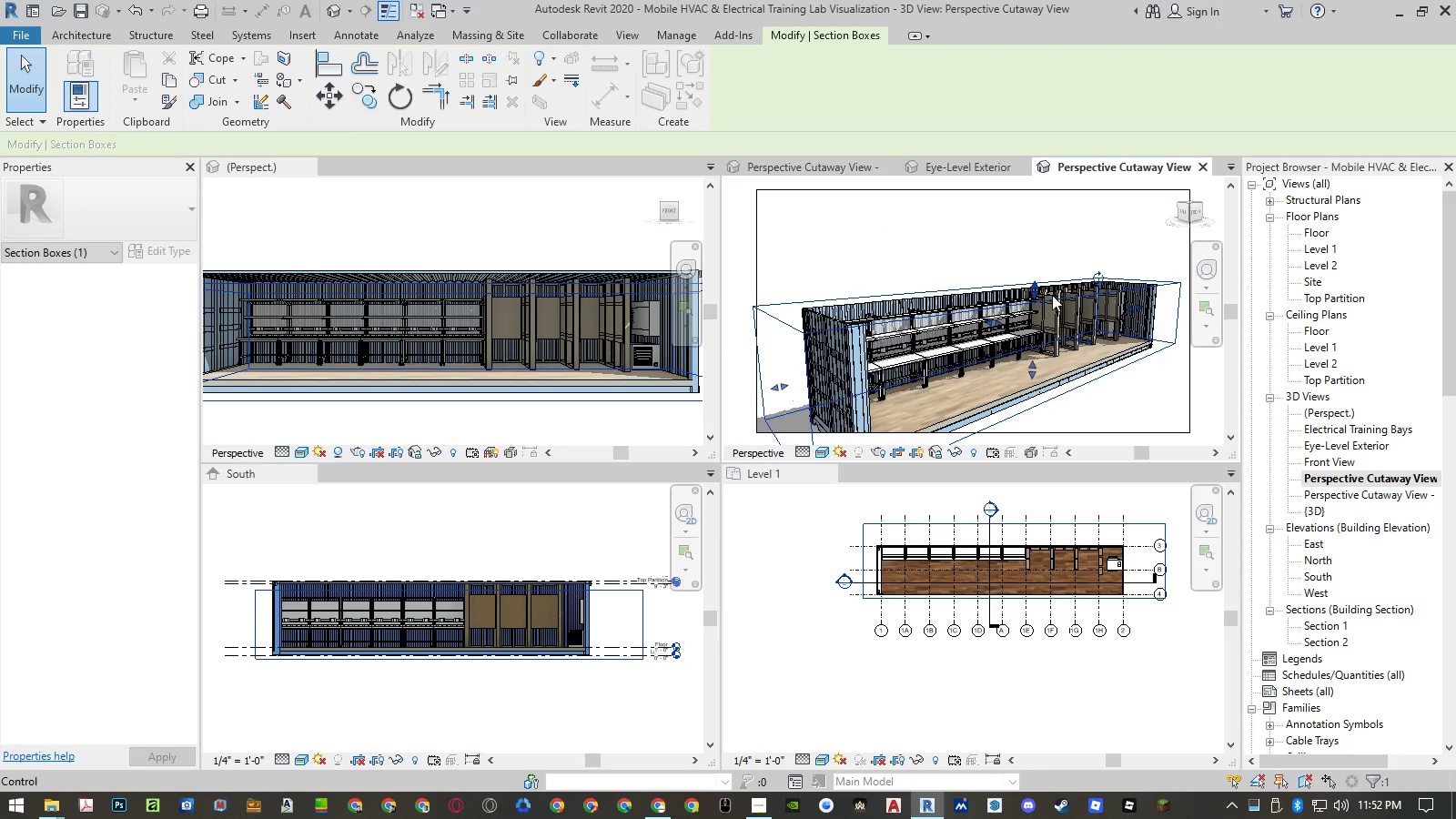 
scroll: coordinate [1075, 281], scroll_direction: up, amount: 9.0
 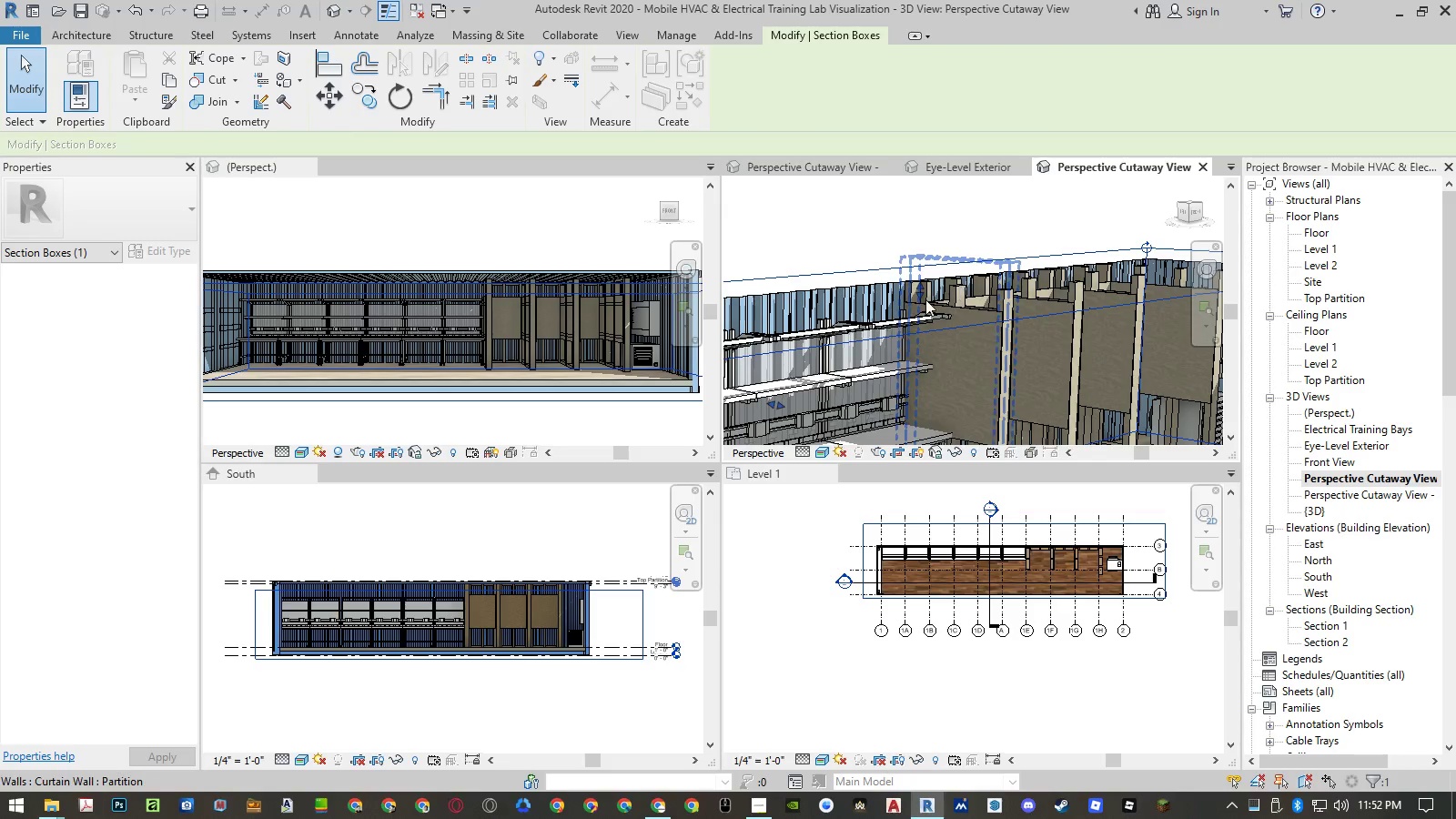 
scroll: coordinate [815, 352], scroll_direction: down, amount: 2.0
 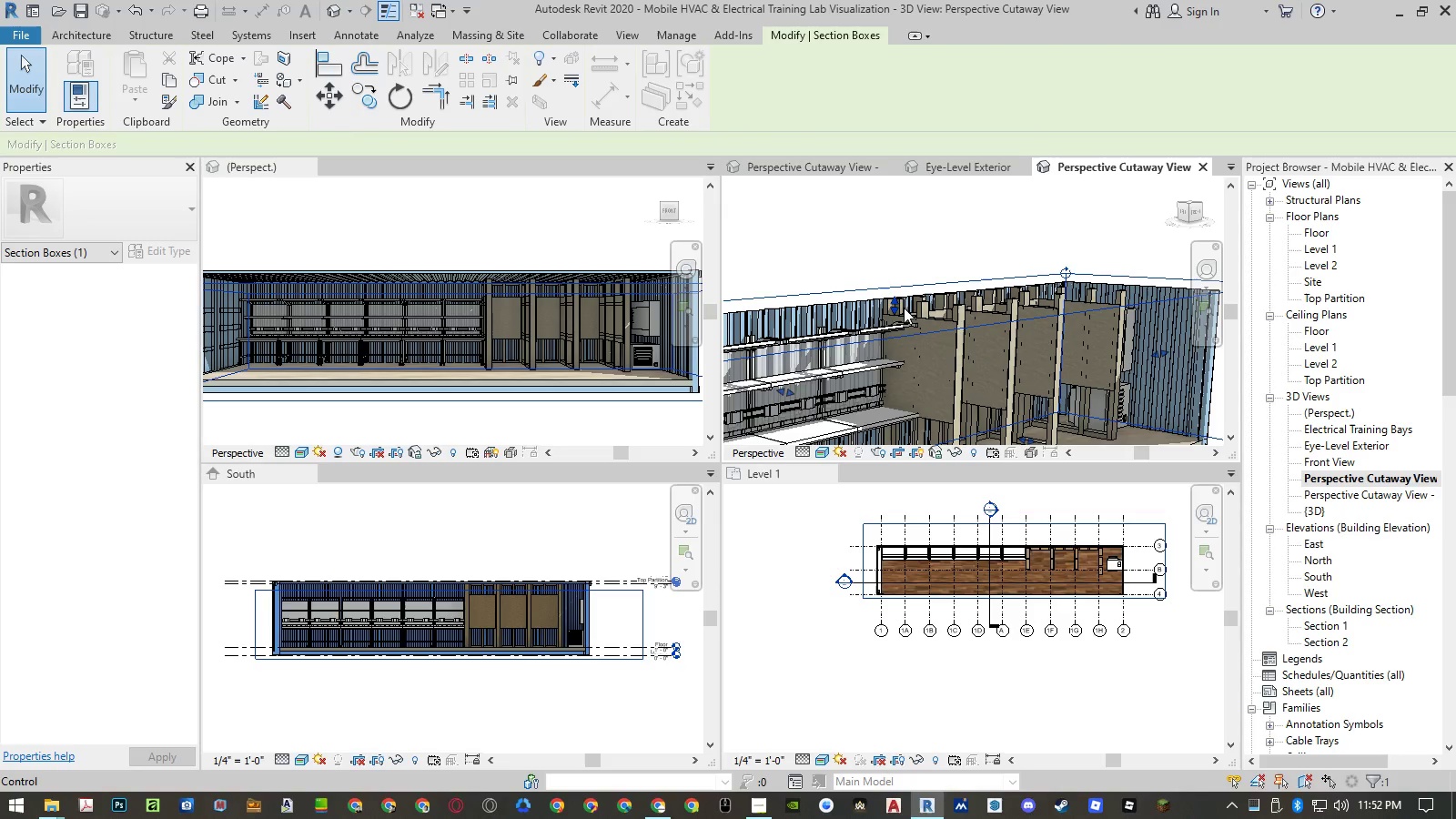 
left_click_drag(start_coordinate=[896, 307], to_coordinate=[899, 332])
 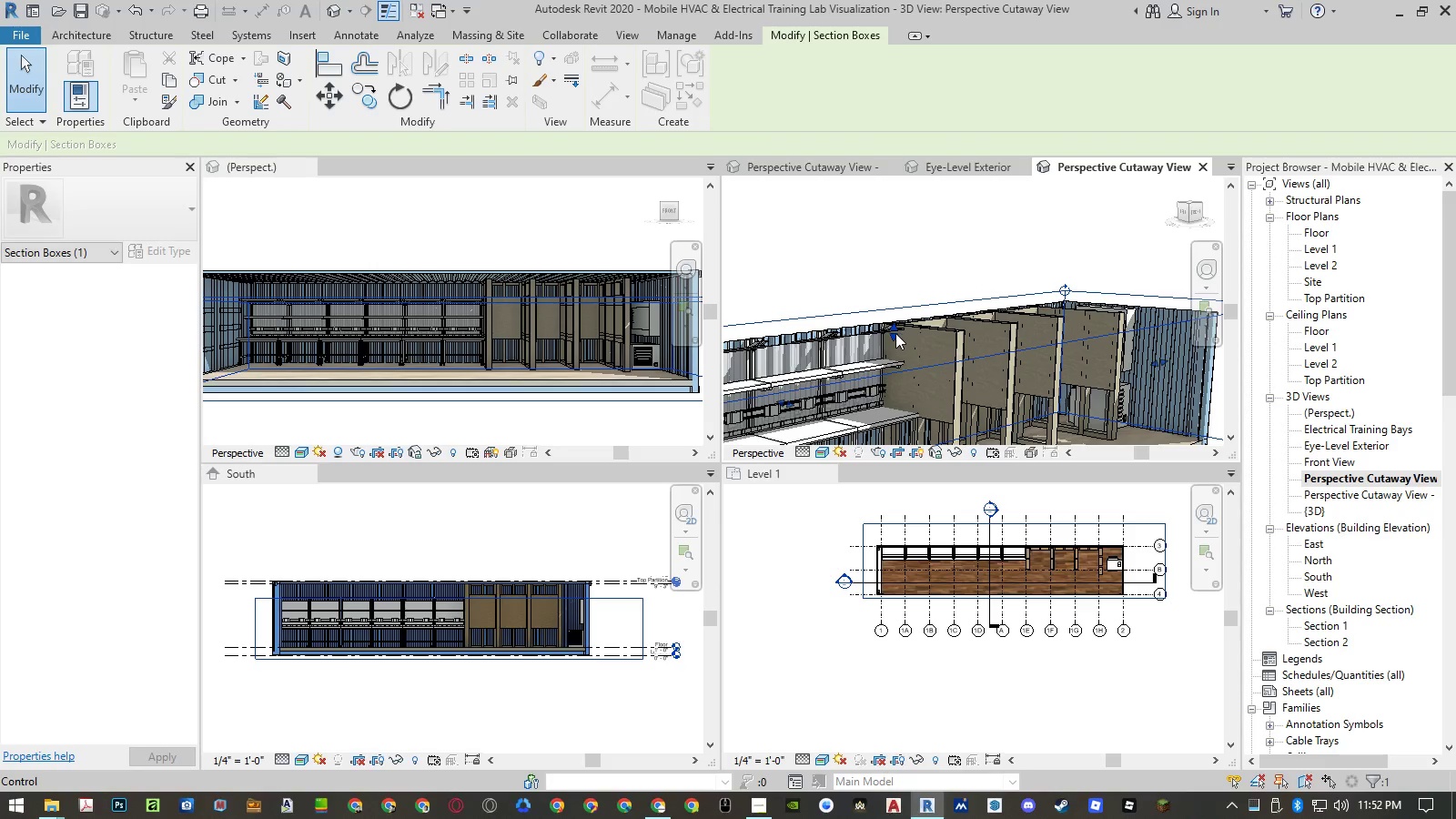 
left_click_drag(start_coordinate=[892, 333], to_coordinate=[892, 342])
 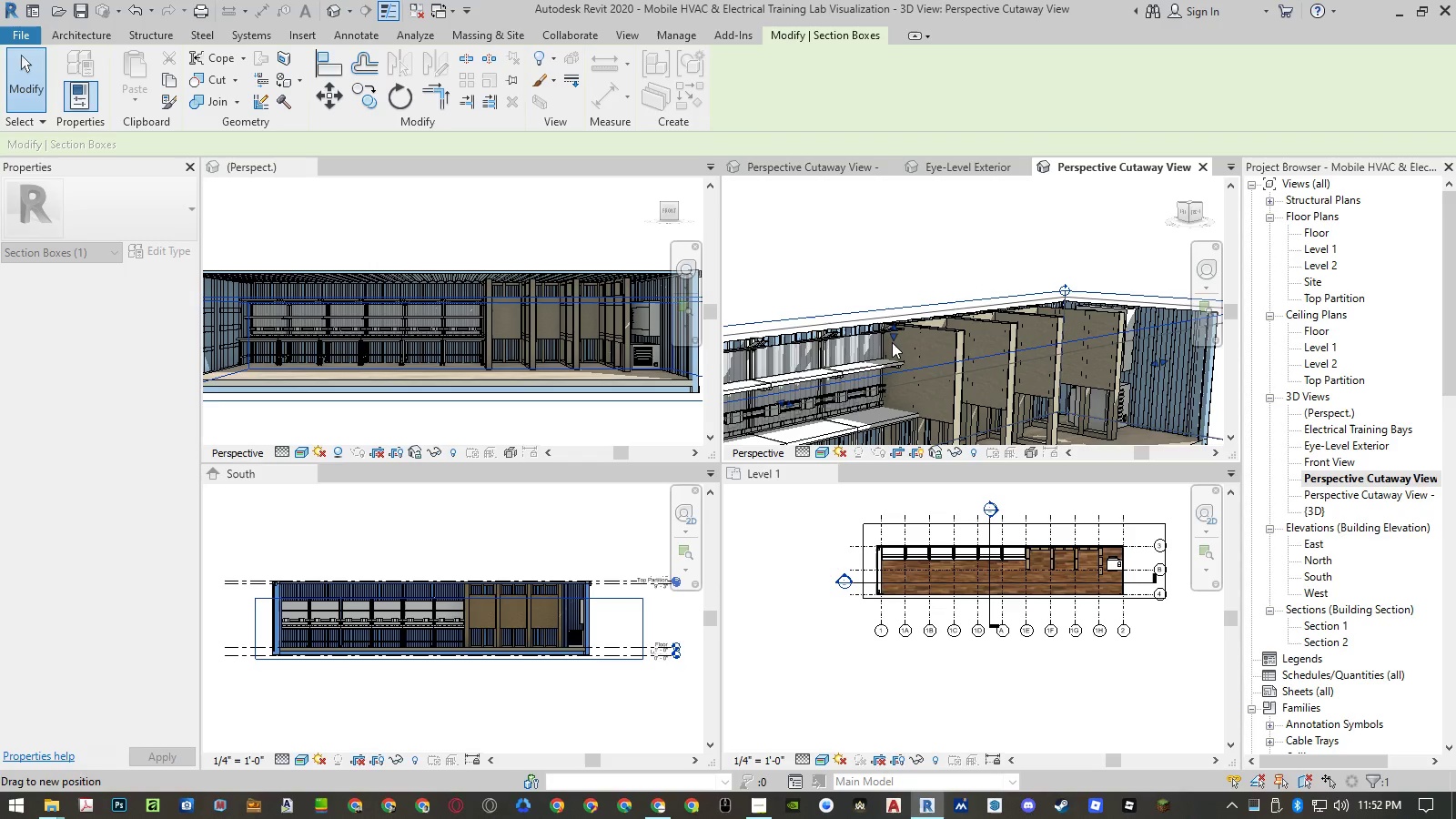 
left_click([892, 342])
 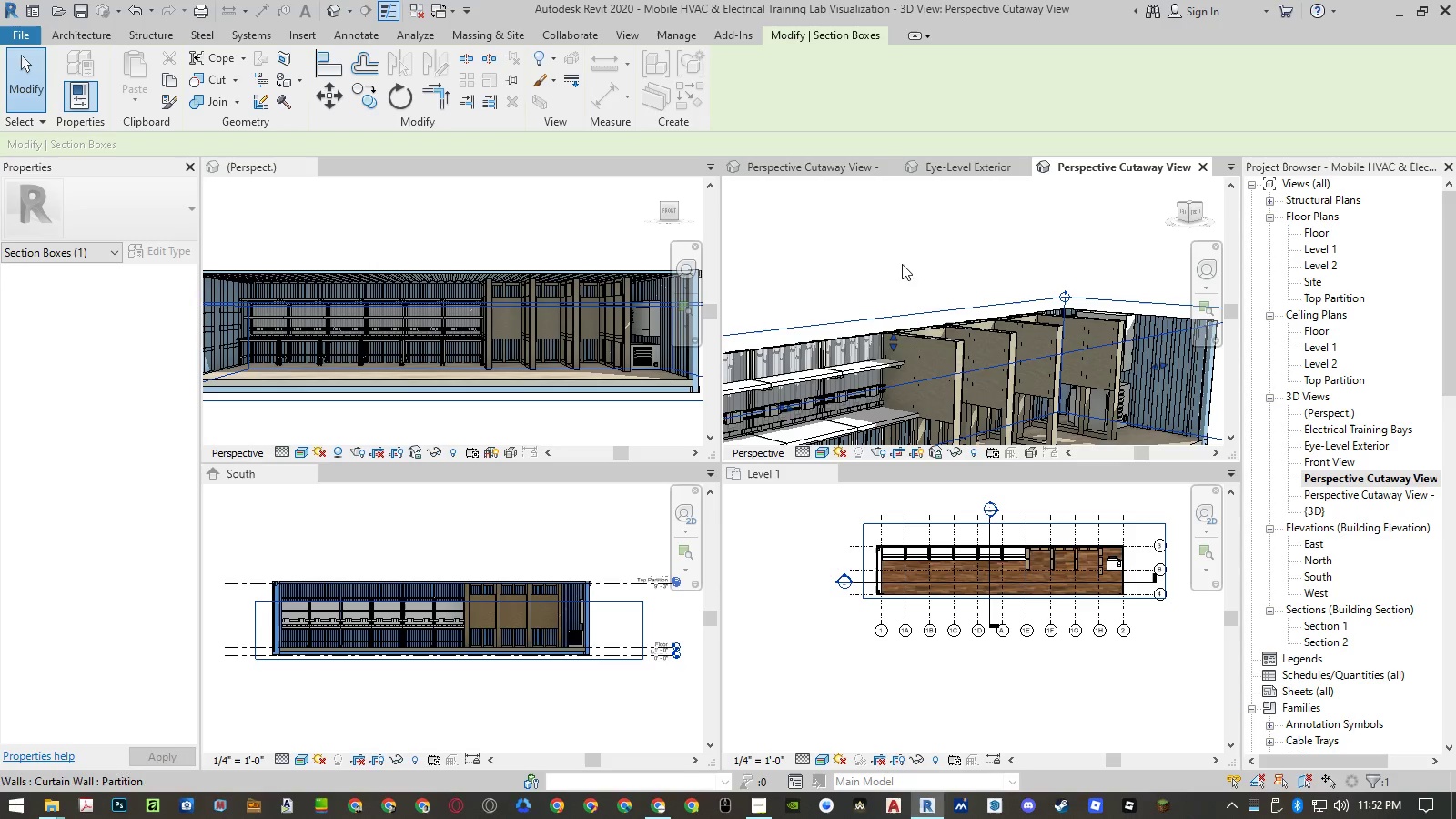 
left_click([839, 245])
 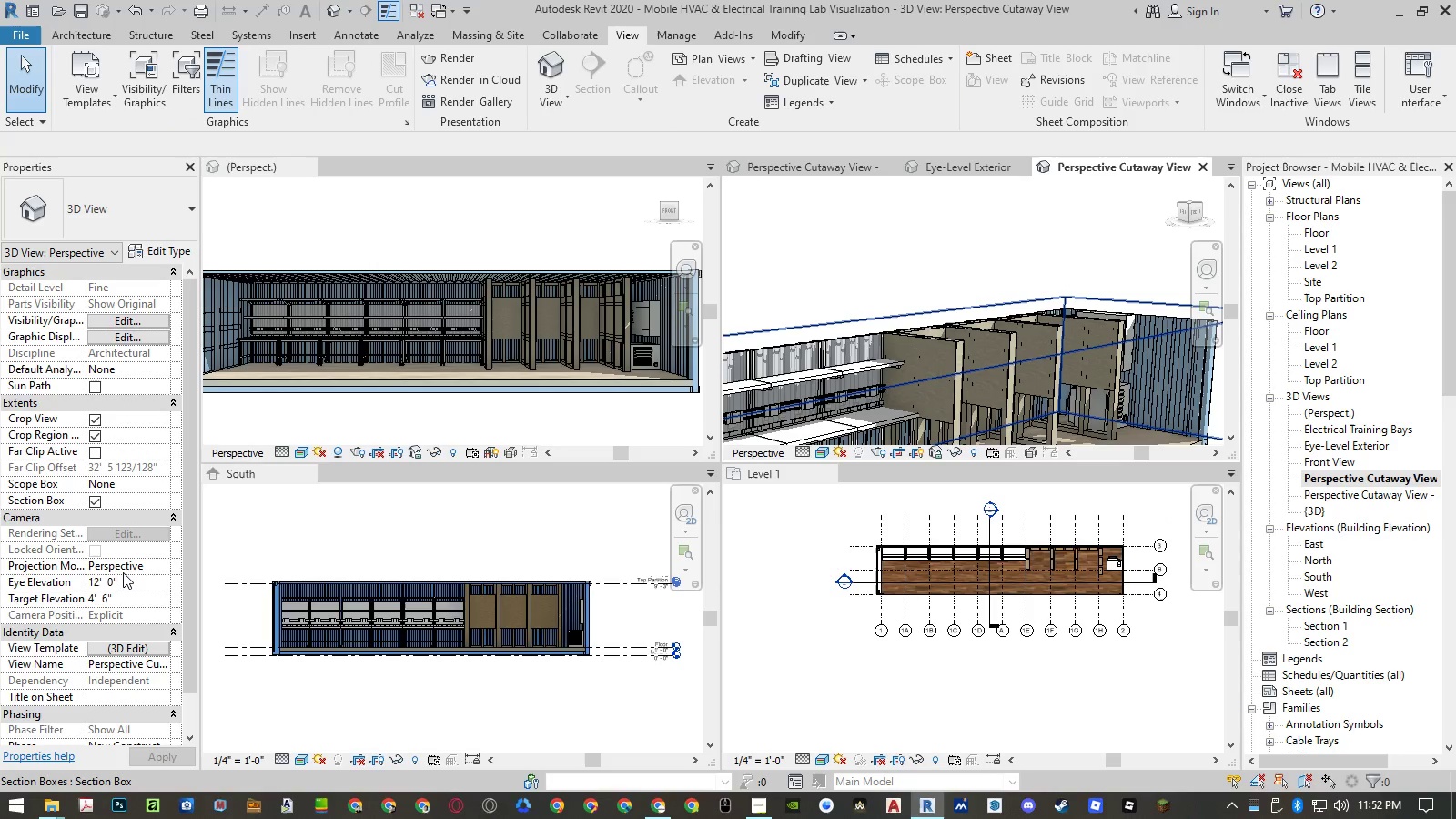 
left_click([132, 580])
 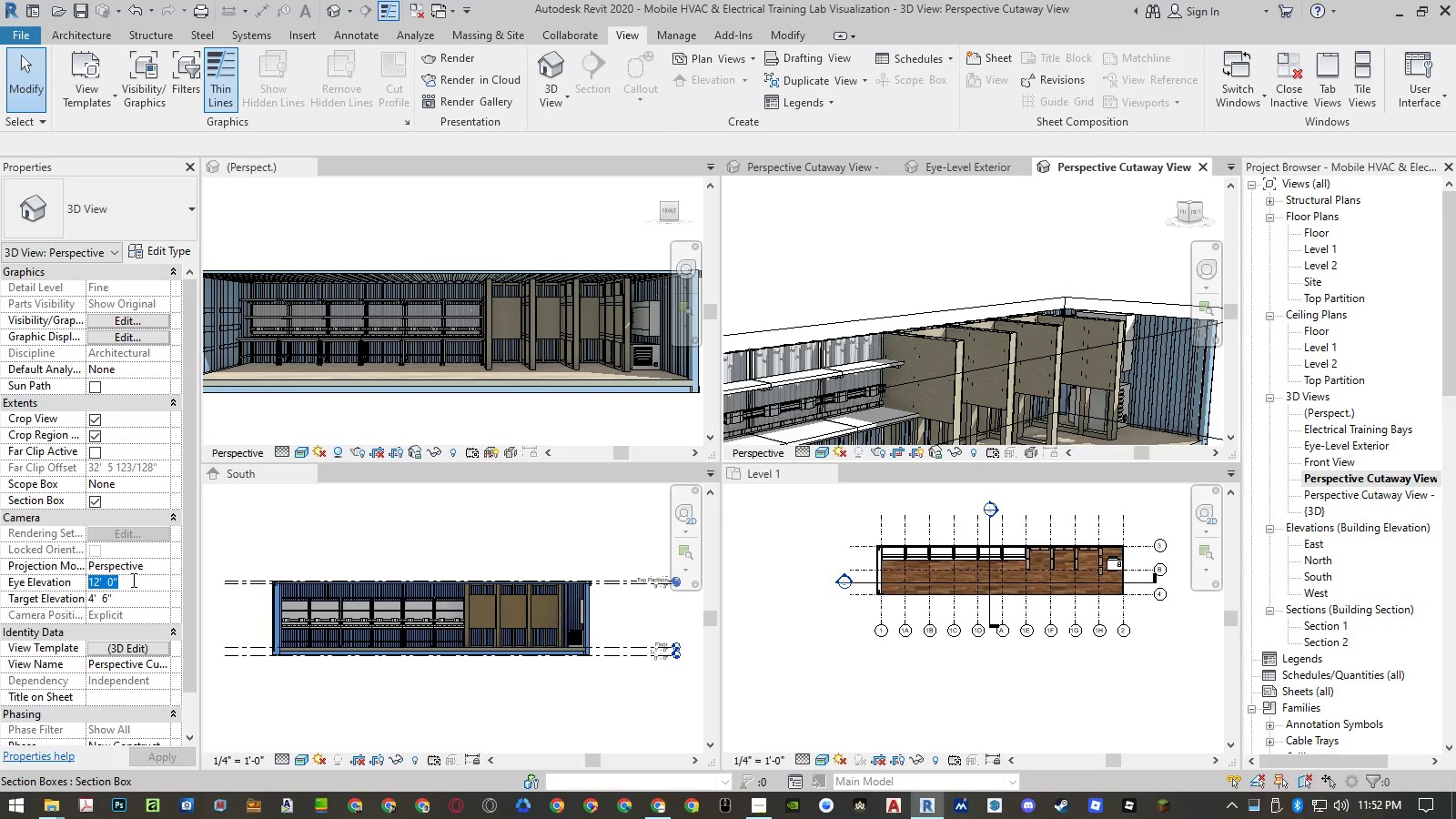 
key(Numpad1)
 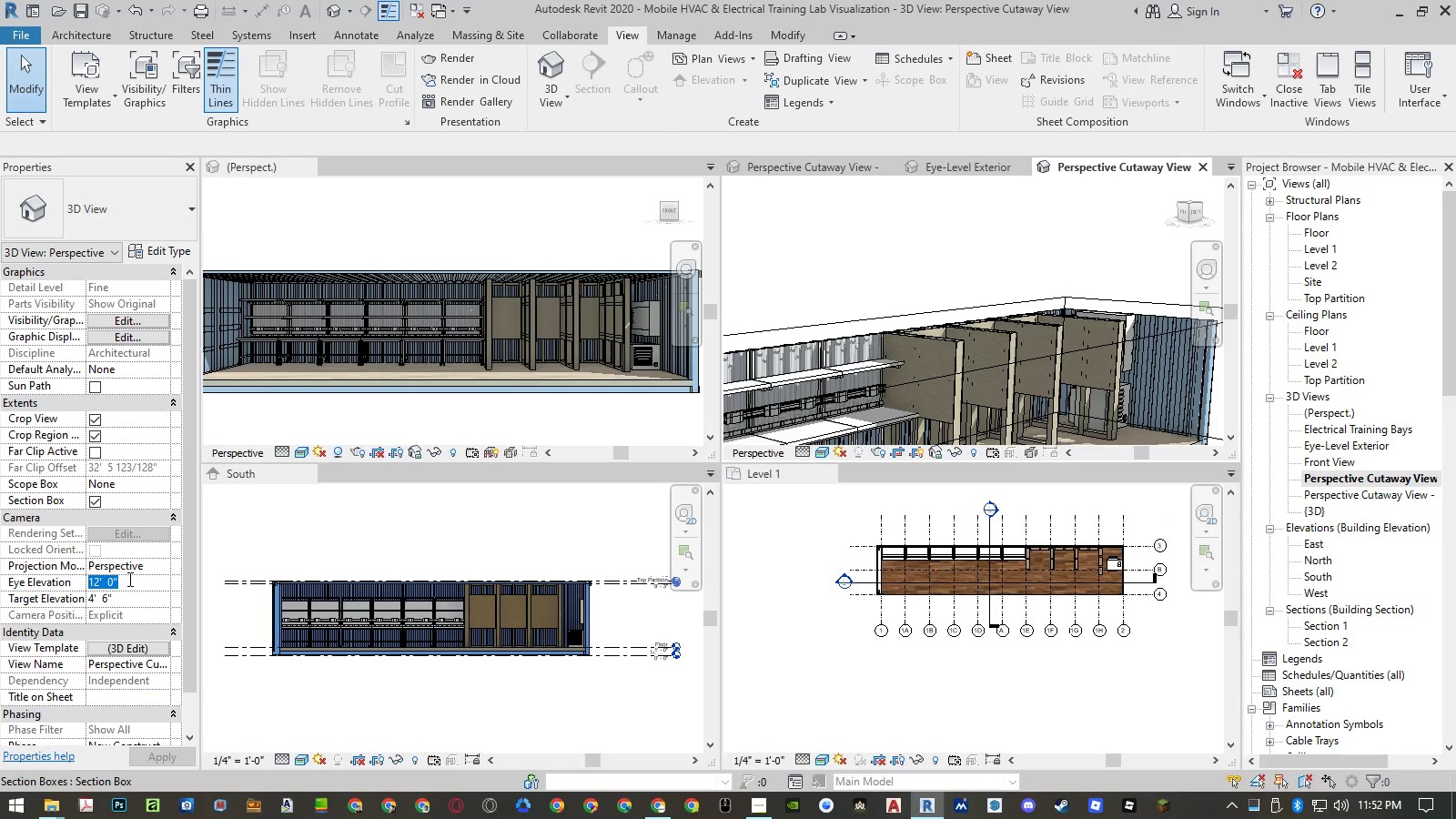 
key(Numpad5)
 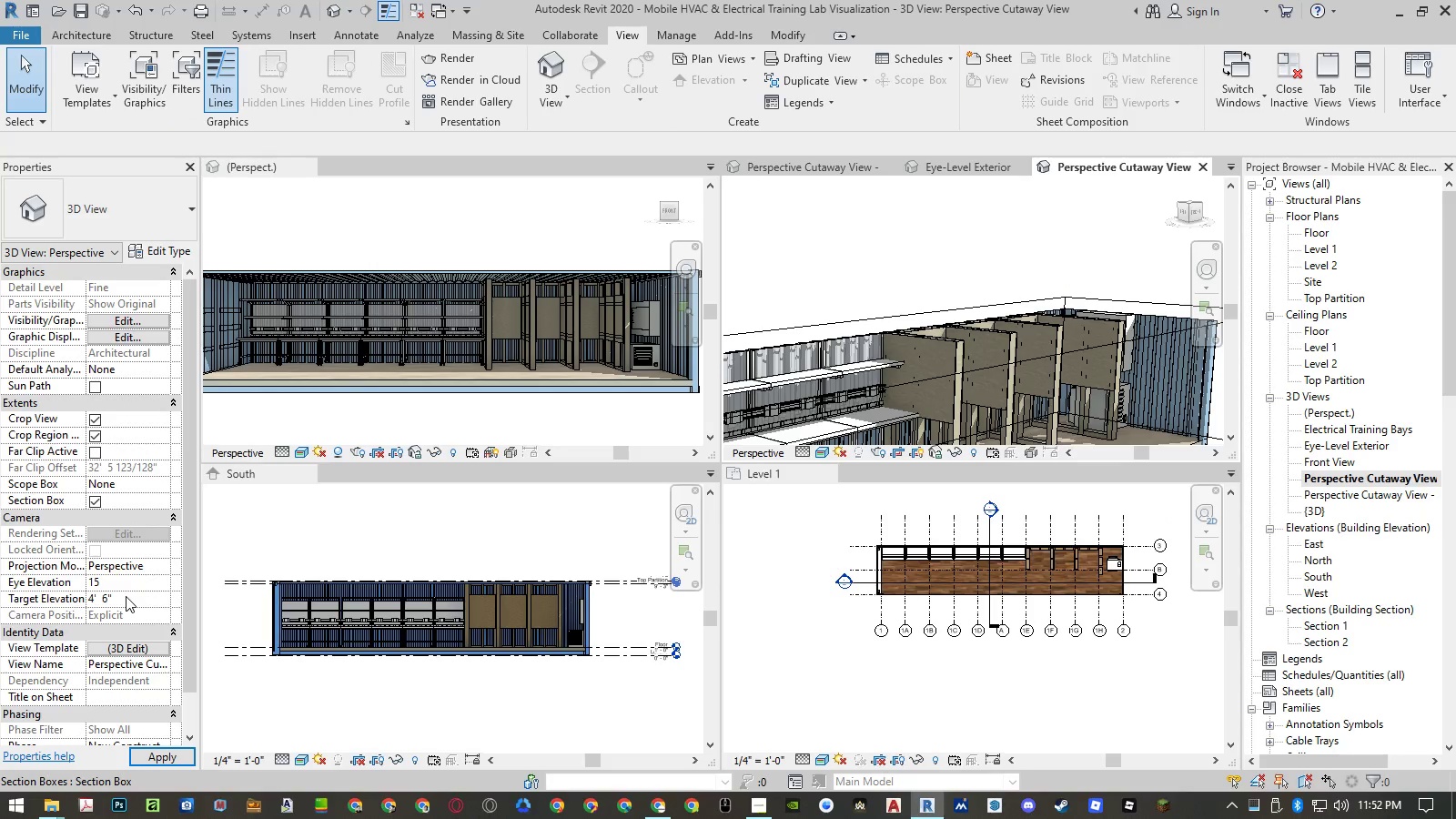 
key(NumpadEnter)
 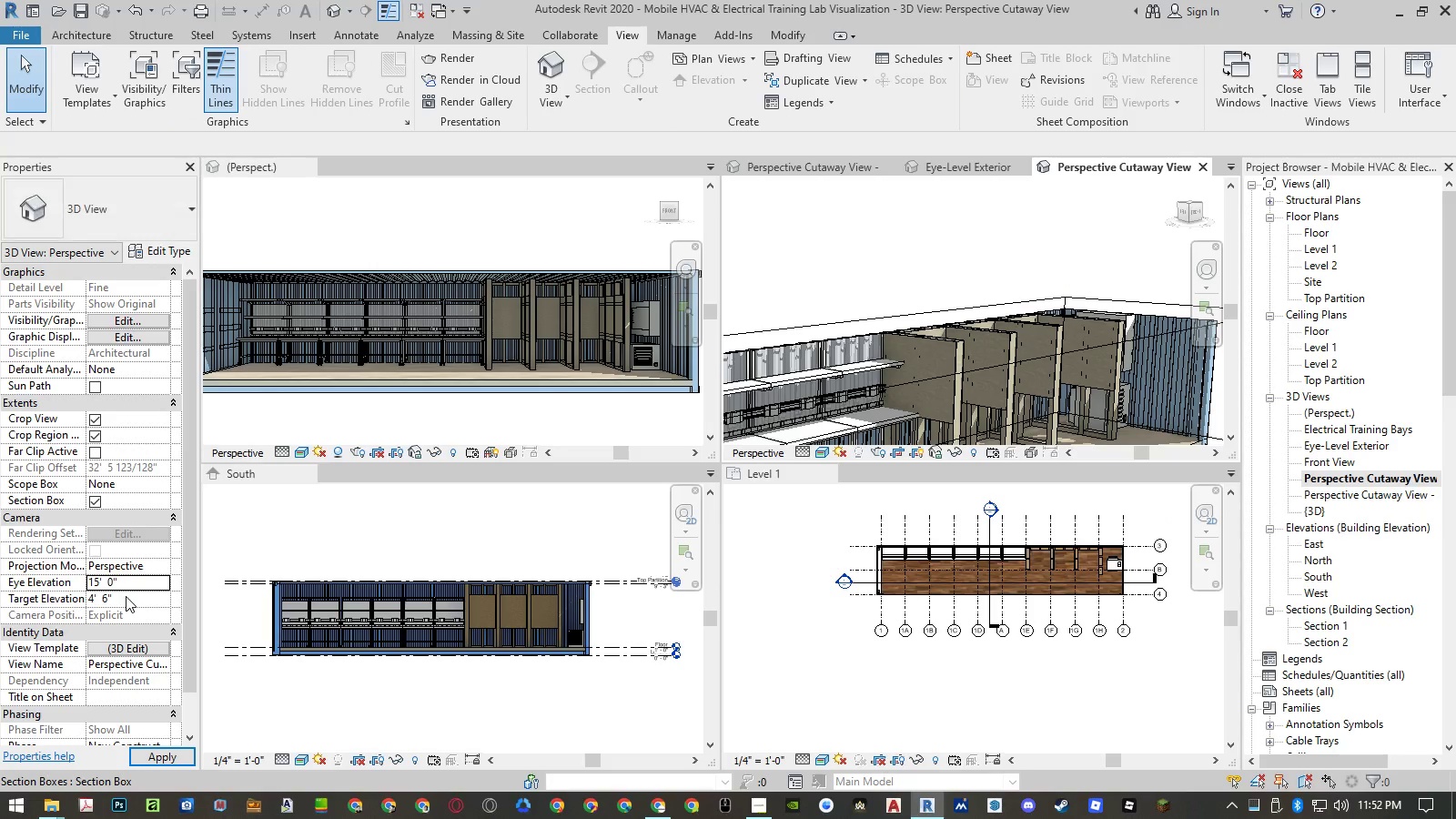 
key(NumpadEnter)
 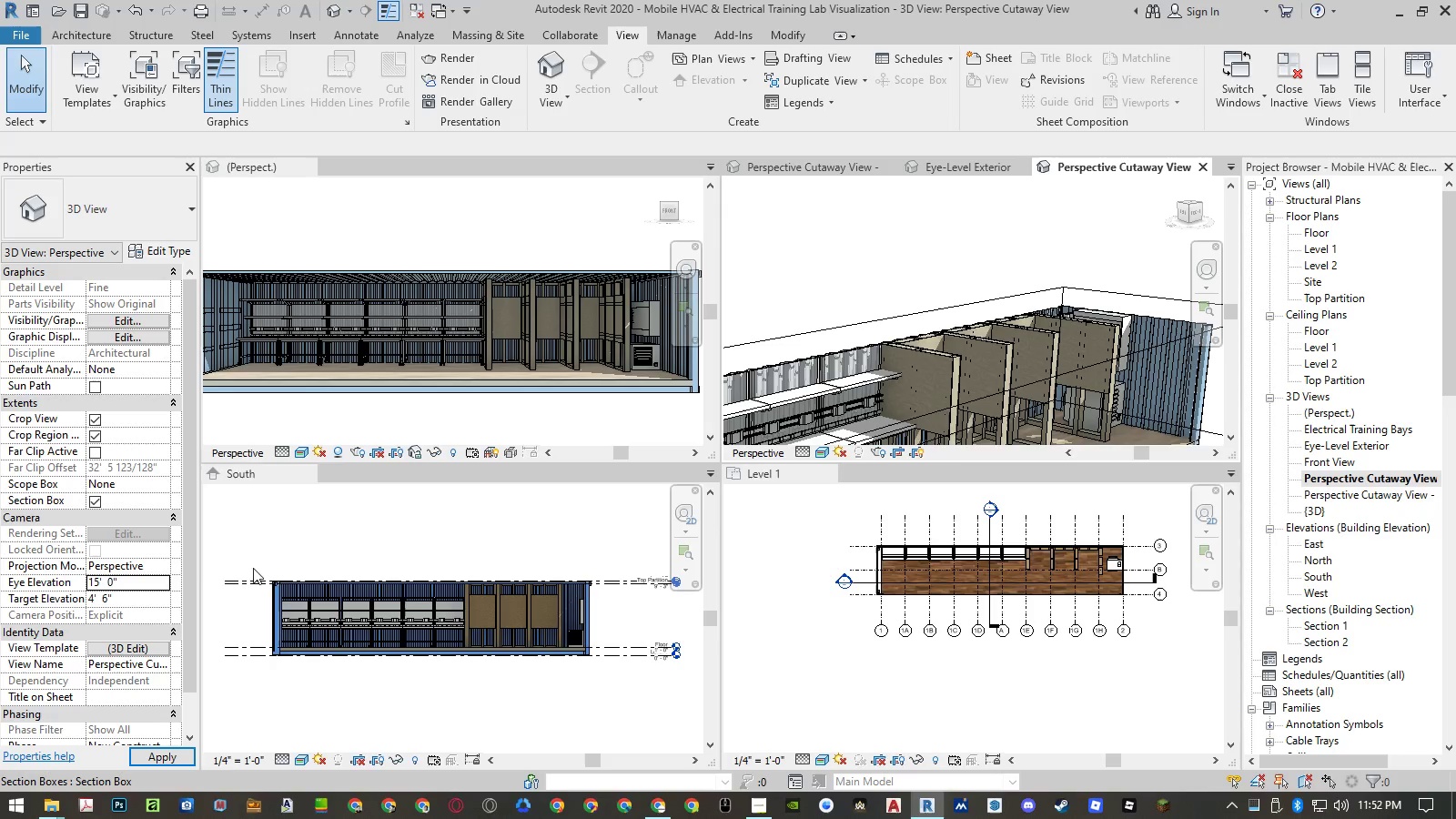 
left_click([147, 596])
 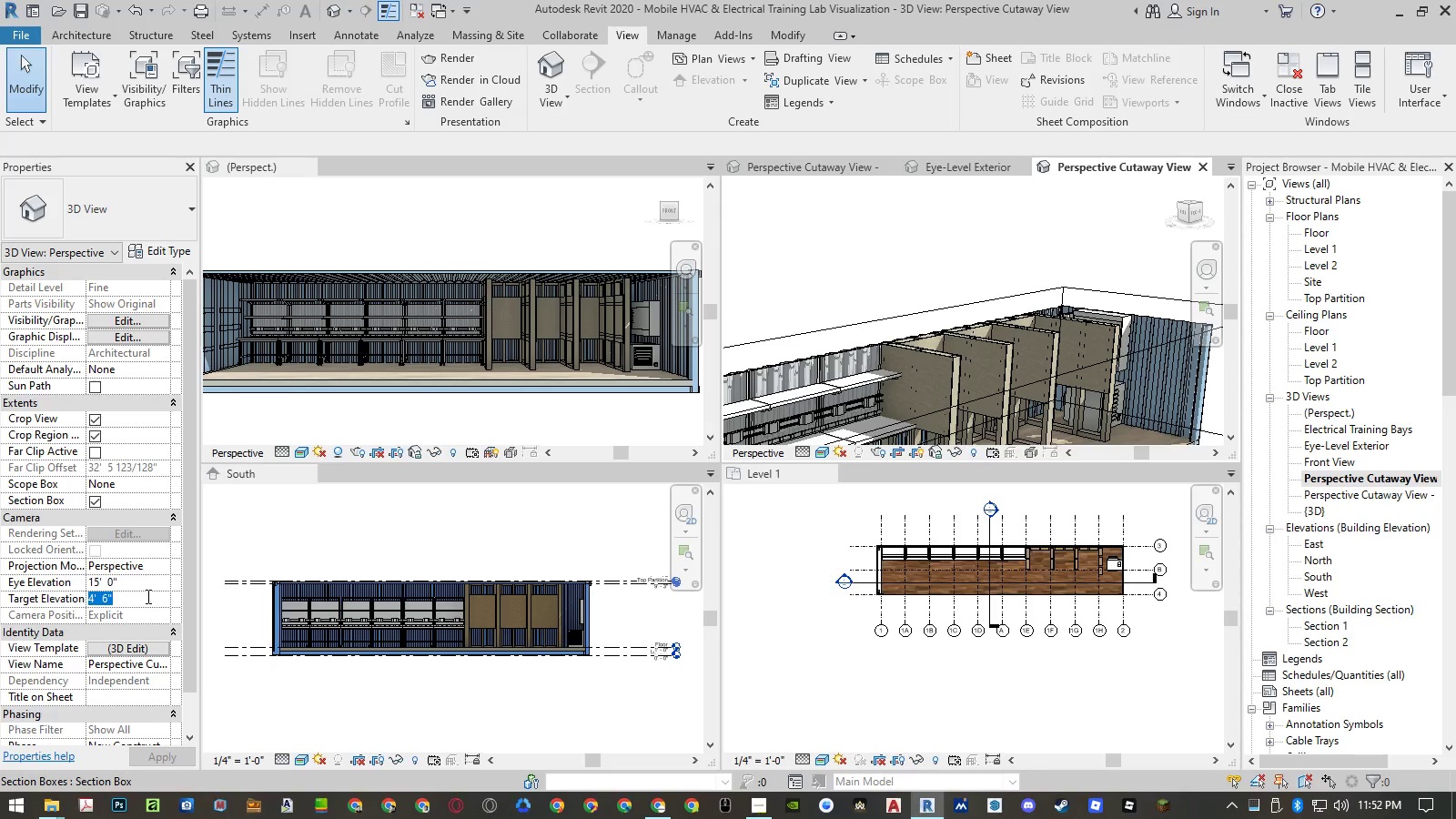 
key(Numpad4)
 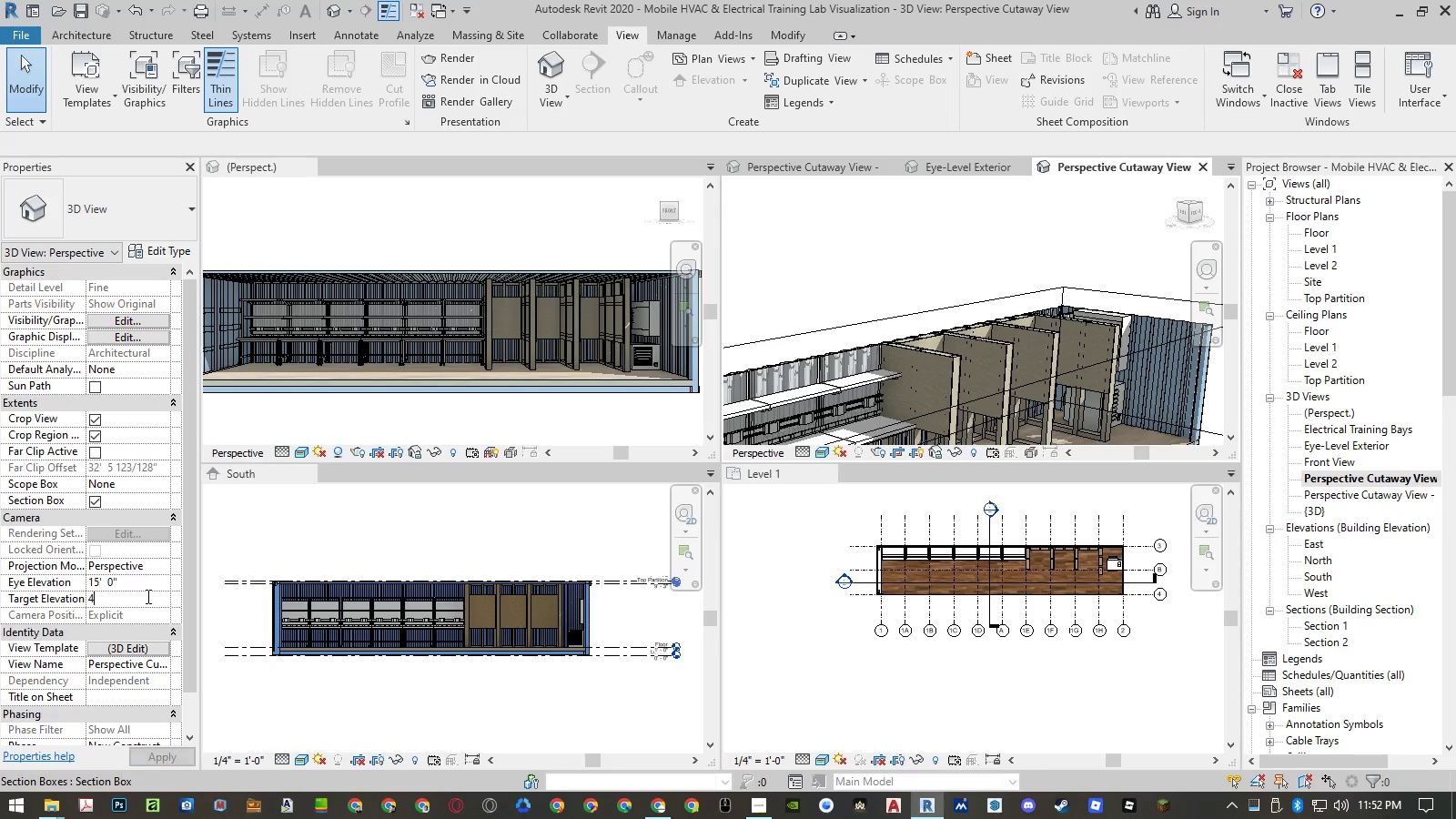 
key(NumpadEnter)
 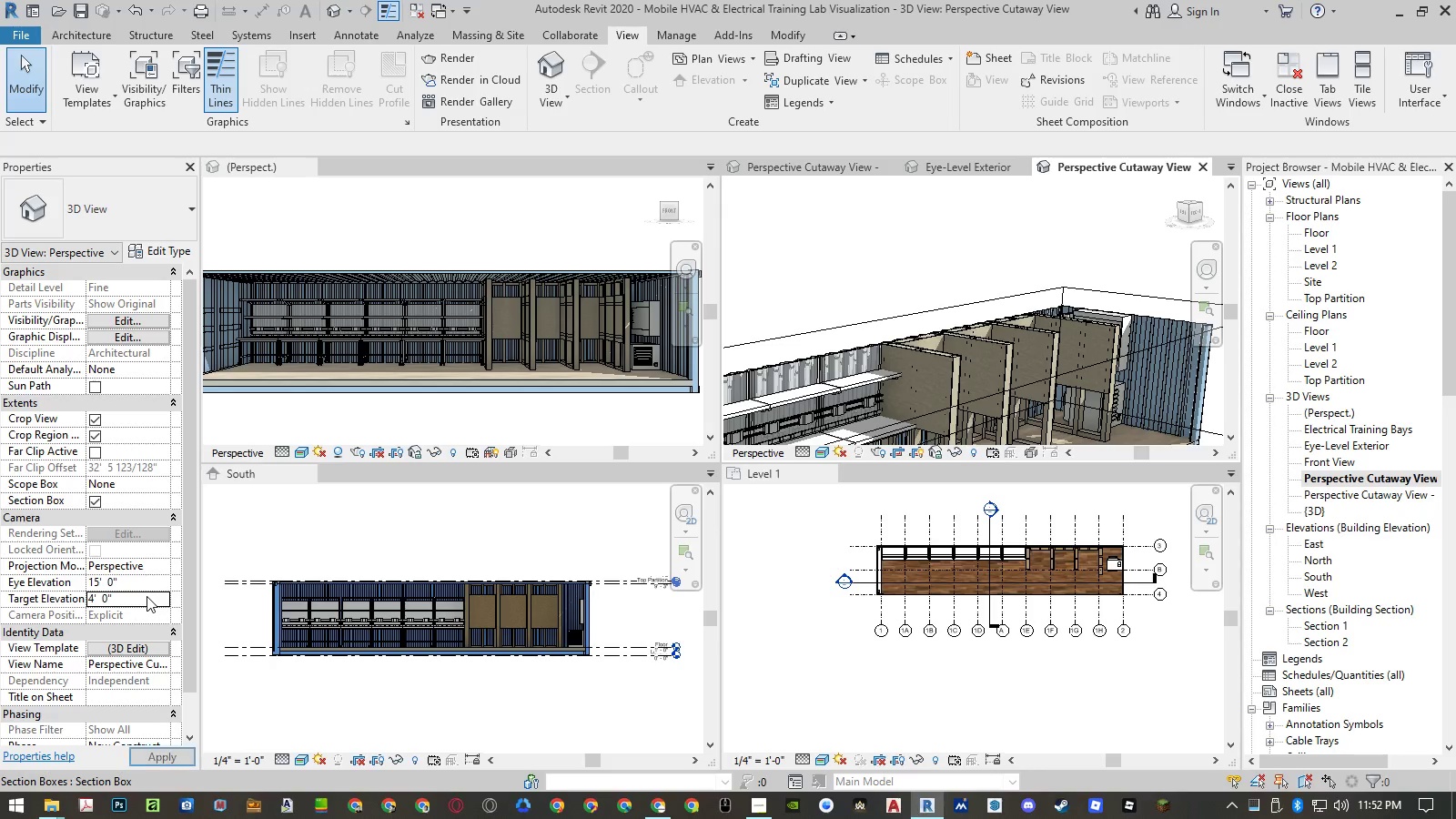 
key(NumpadEnter)
 